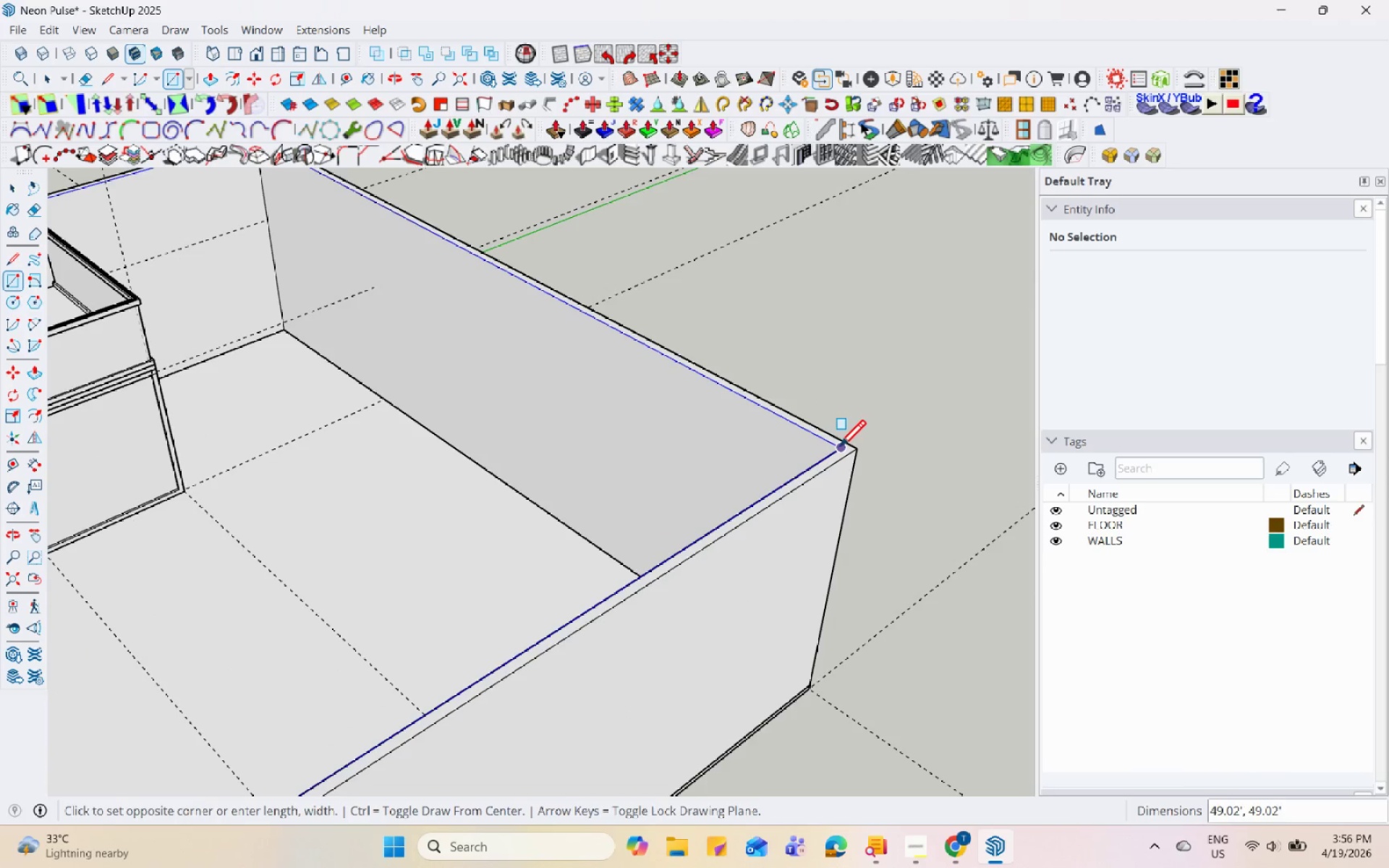 
left_click([838, 449])
 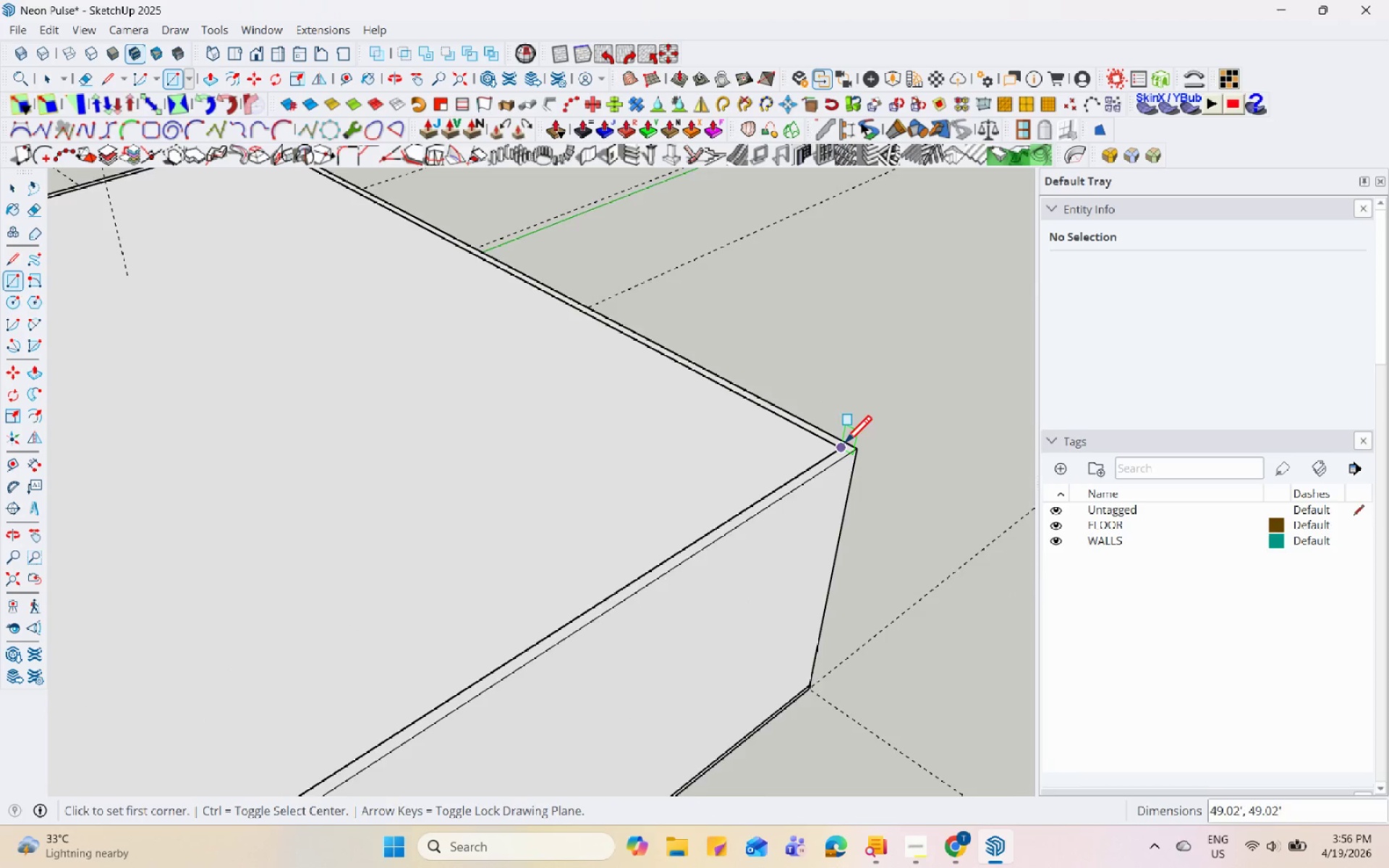 
key(Space)
 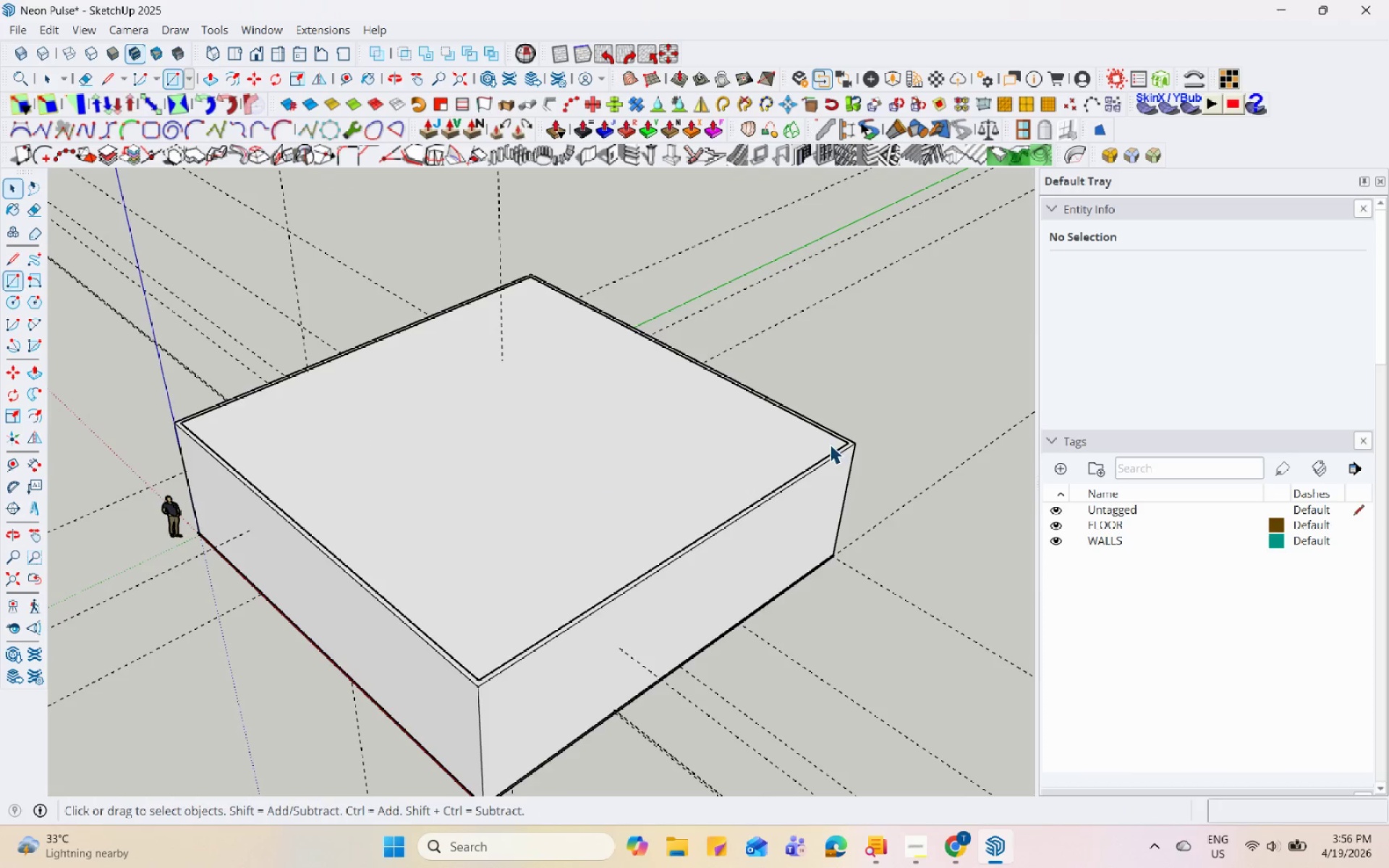 
left_click([727, 449])
 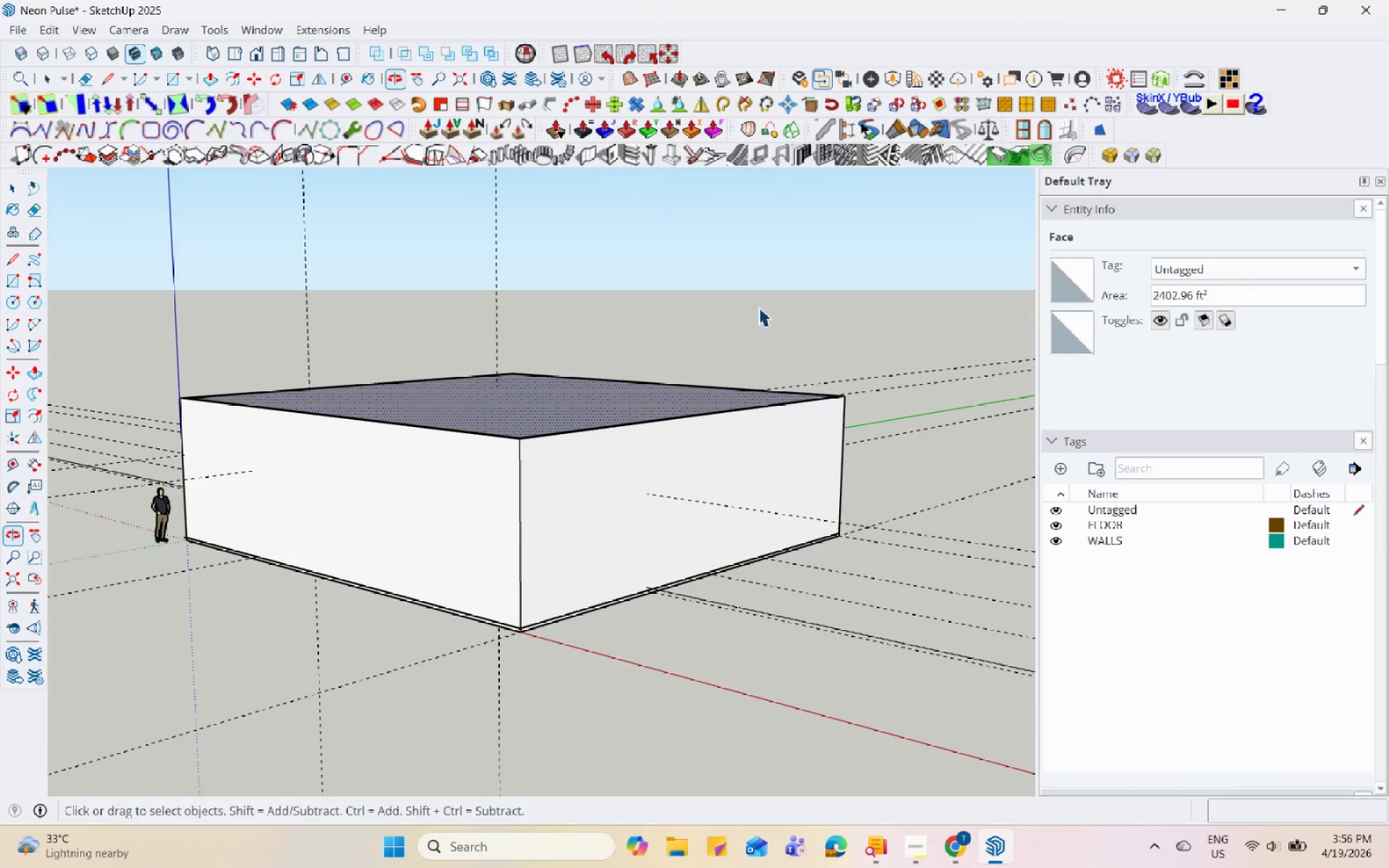 
scroll: coordinate [854, 440], scroll_direction: down, amount: 7.0
 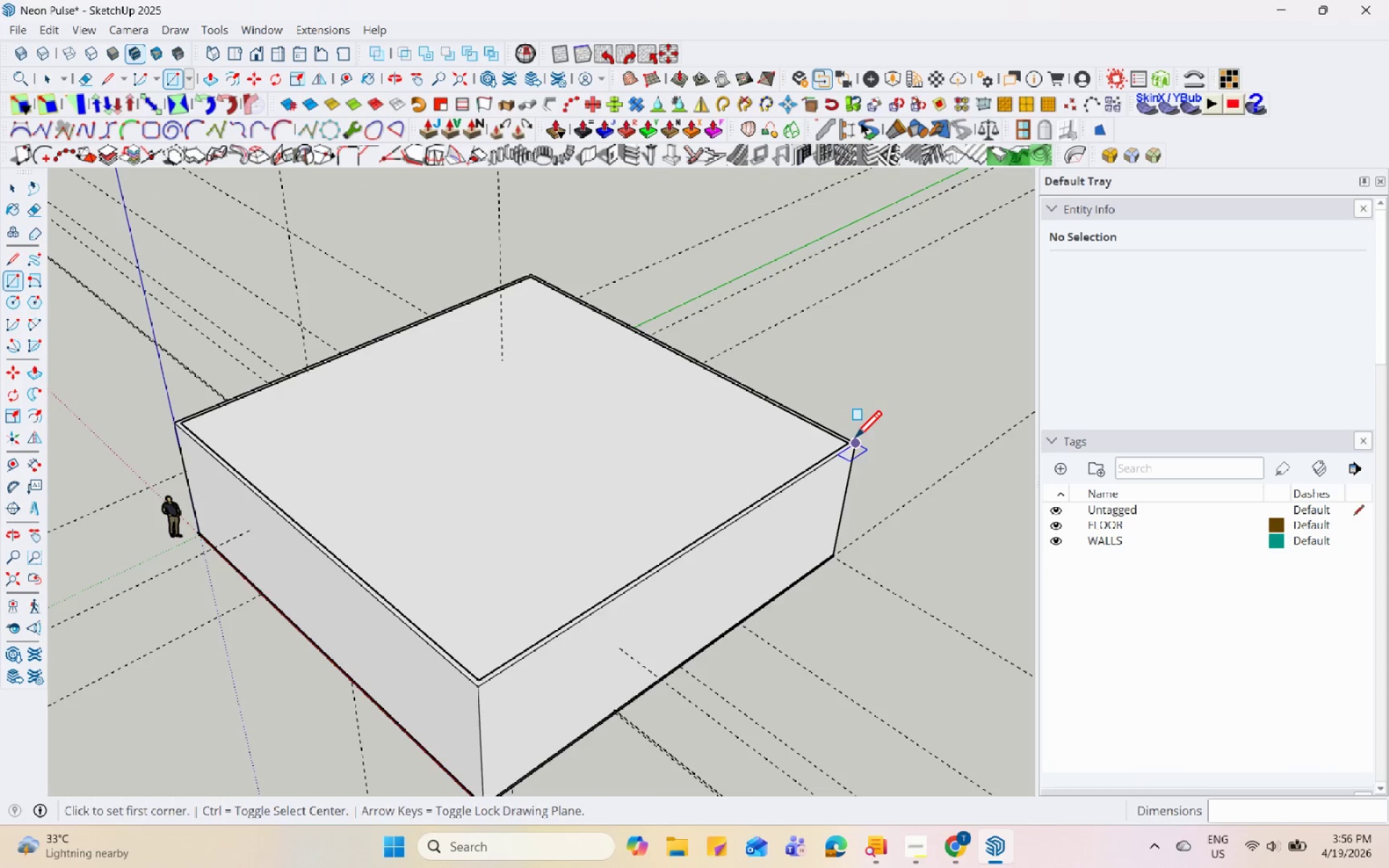 
scroll: coordinate [691, 413], scroll_direction: up, amount: 5.0
 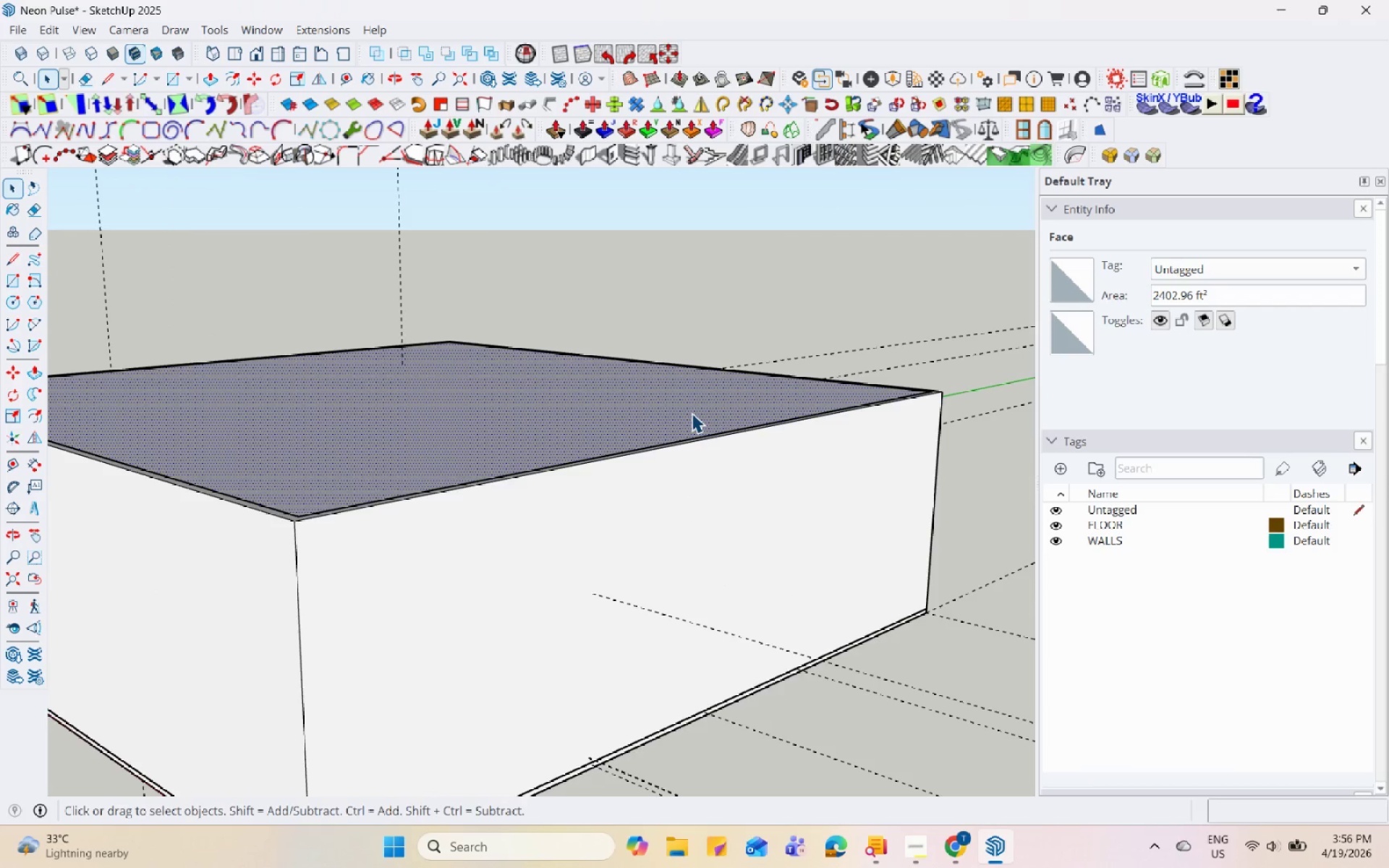 
key(P)
 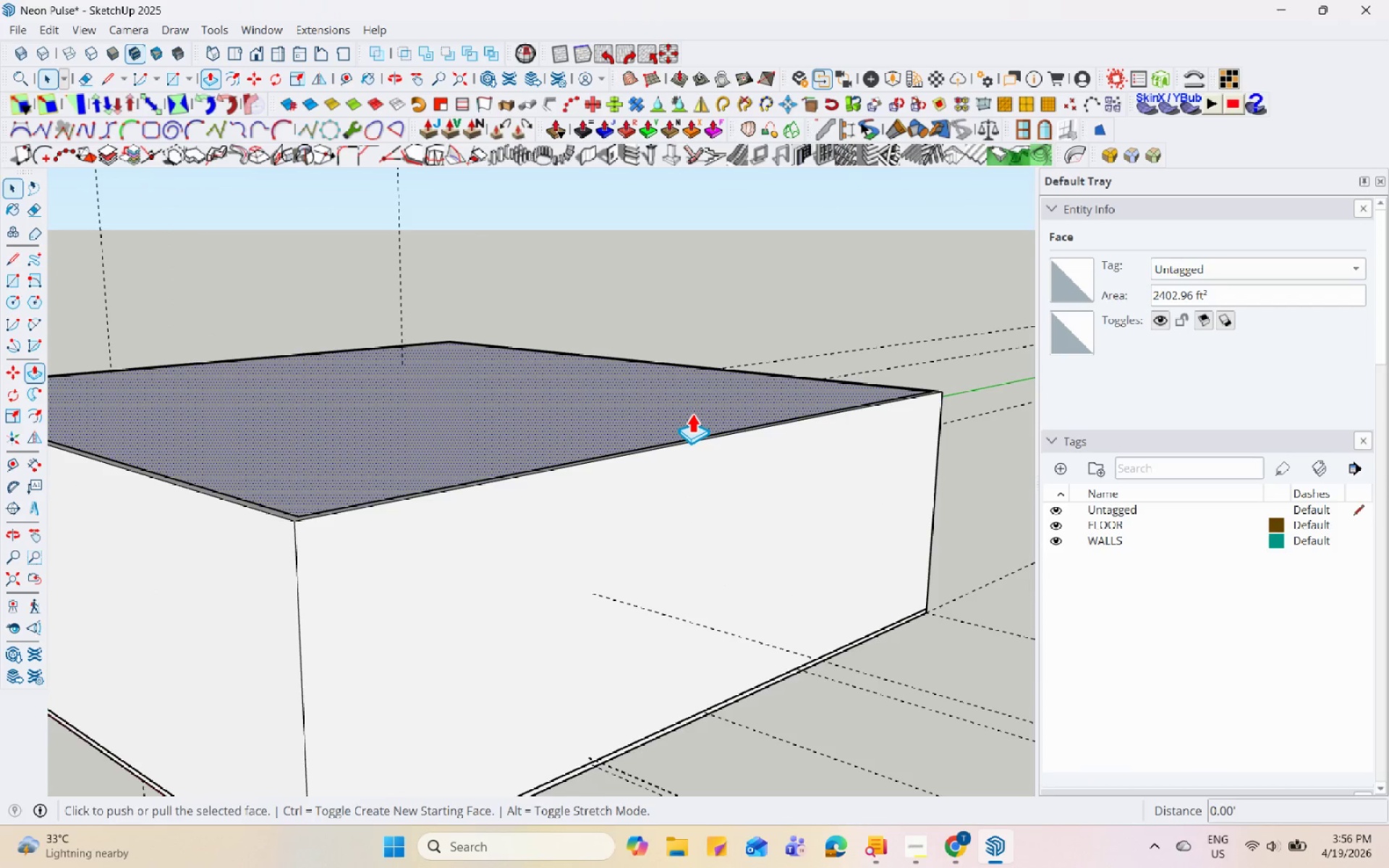 
left_click([692, 413])
 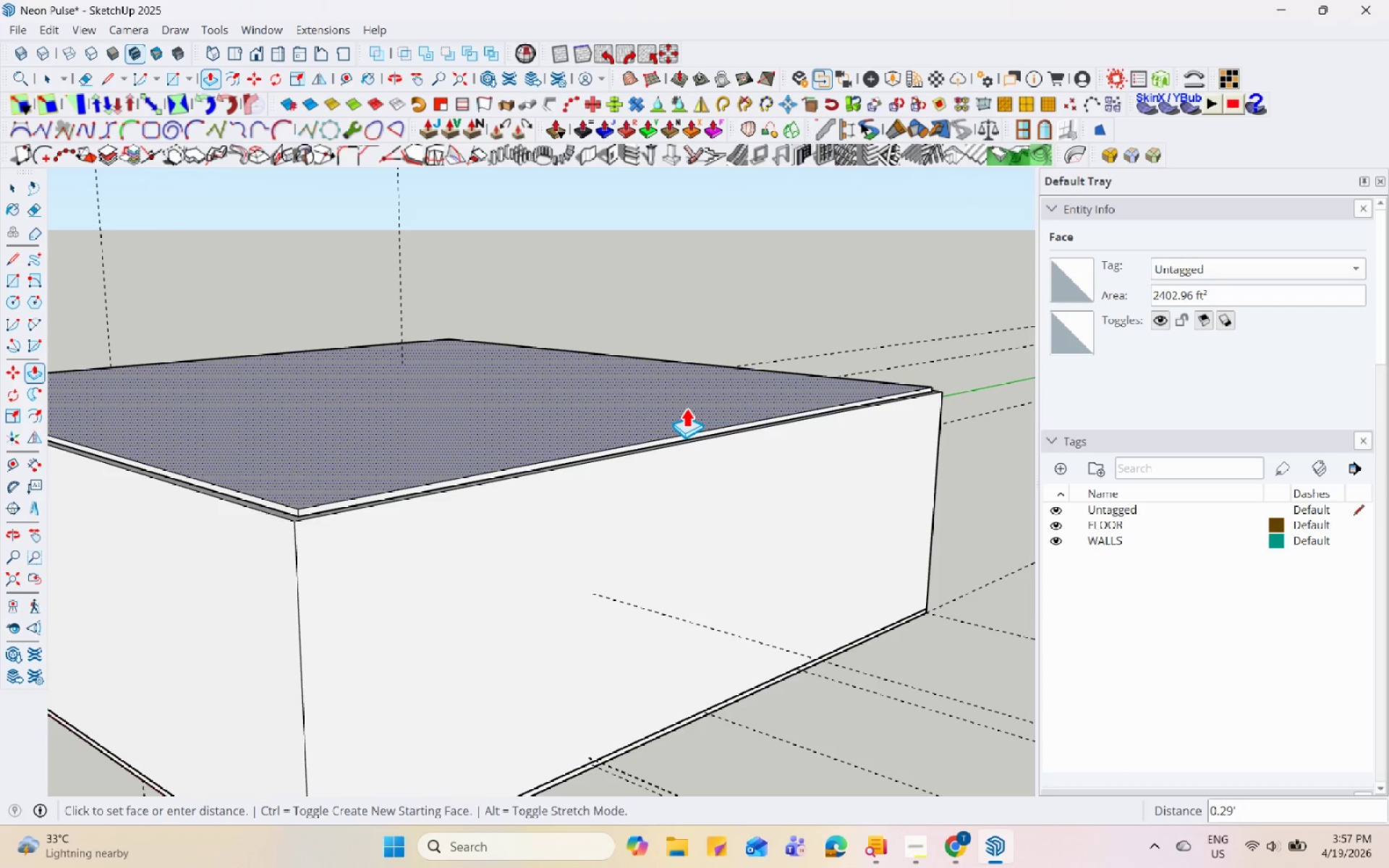 
key(Numpad2)
 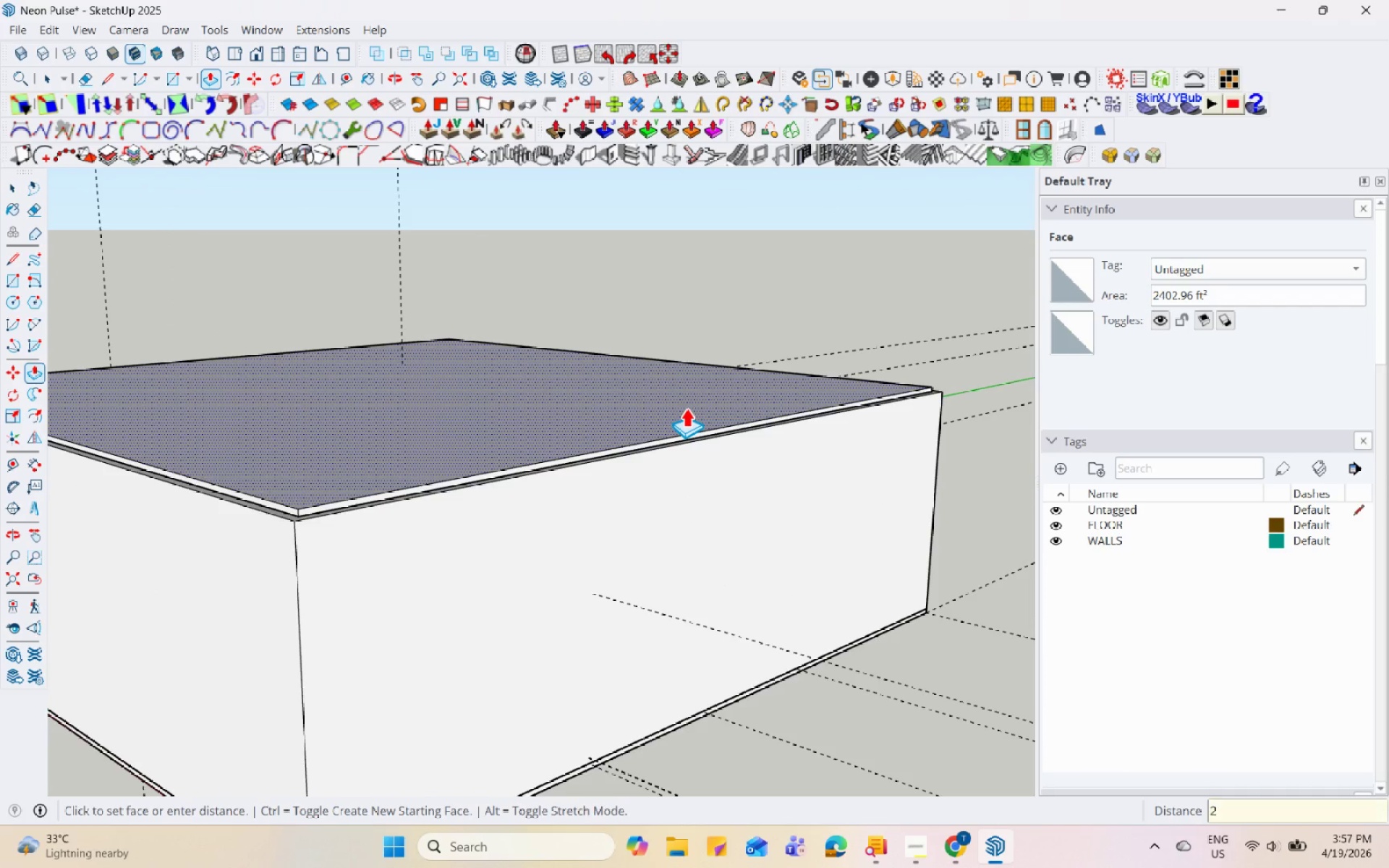 
key(Numpad0)
 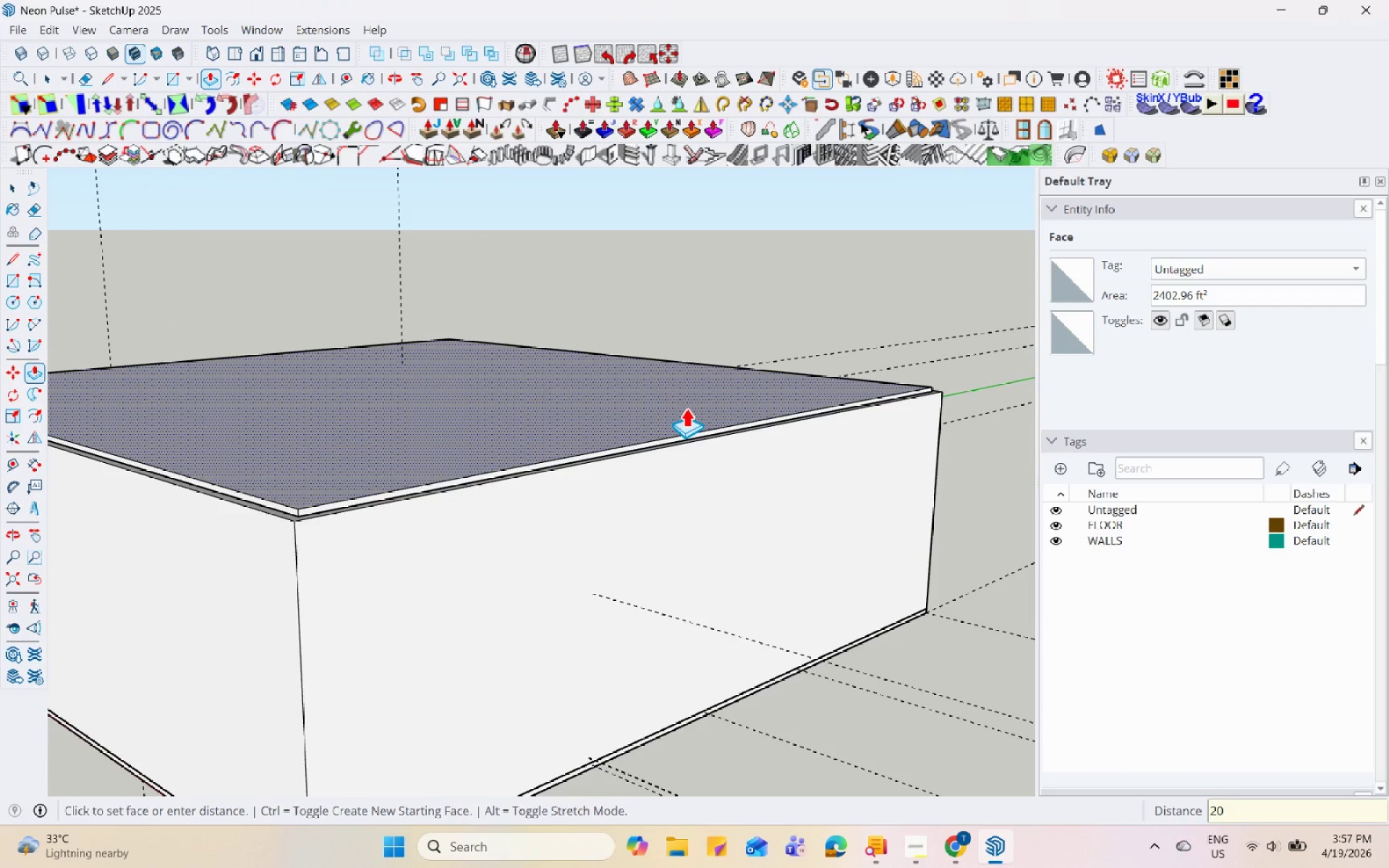 
key(Backspace)
 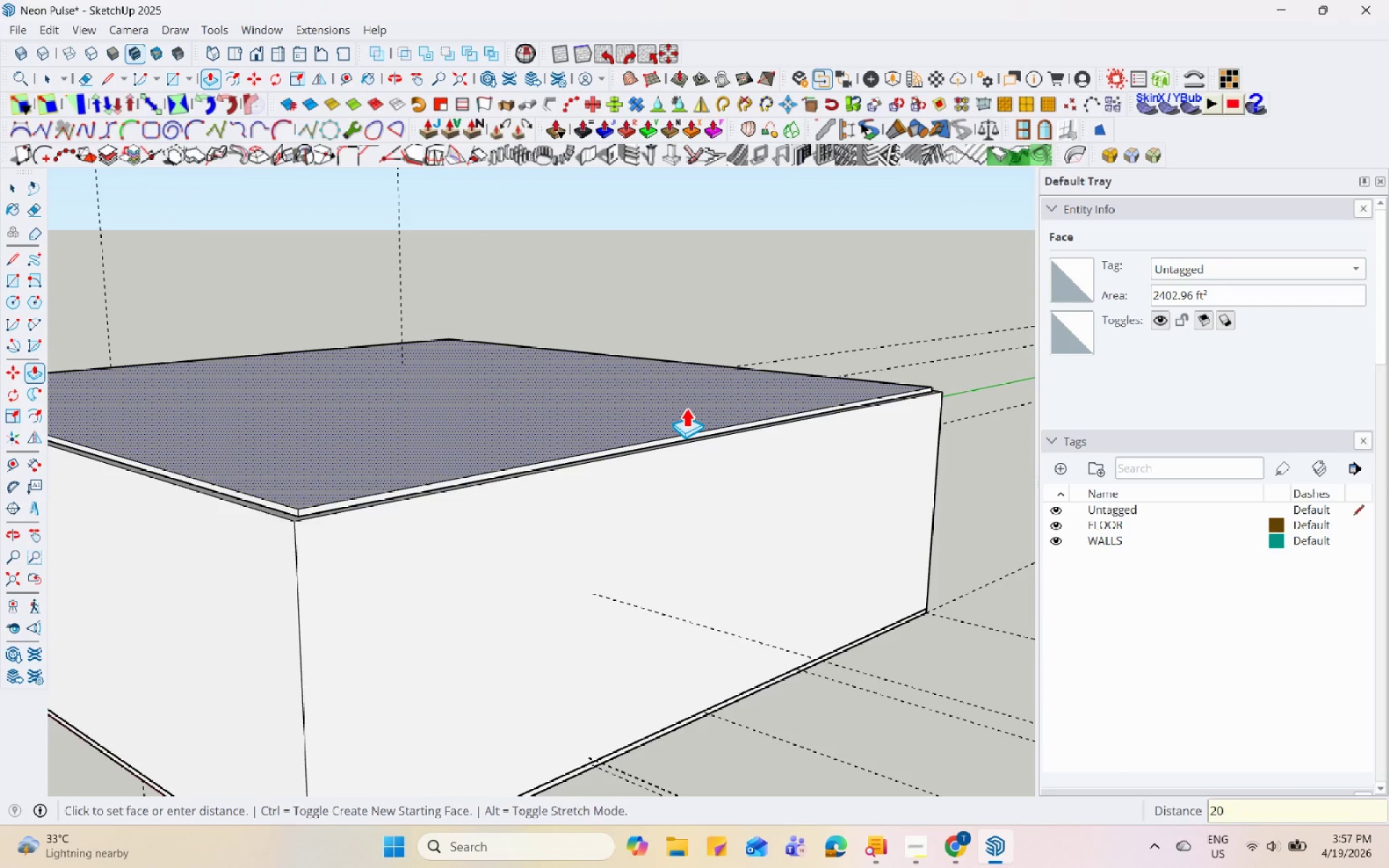 
key(Backspace)
 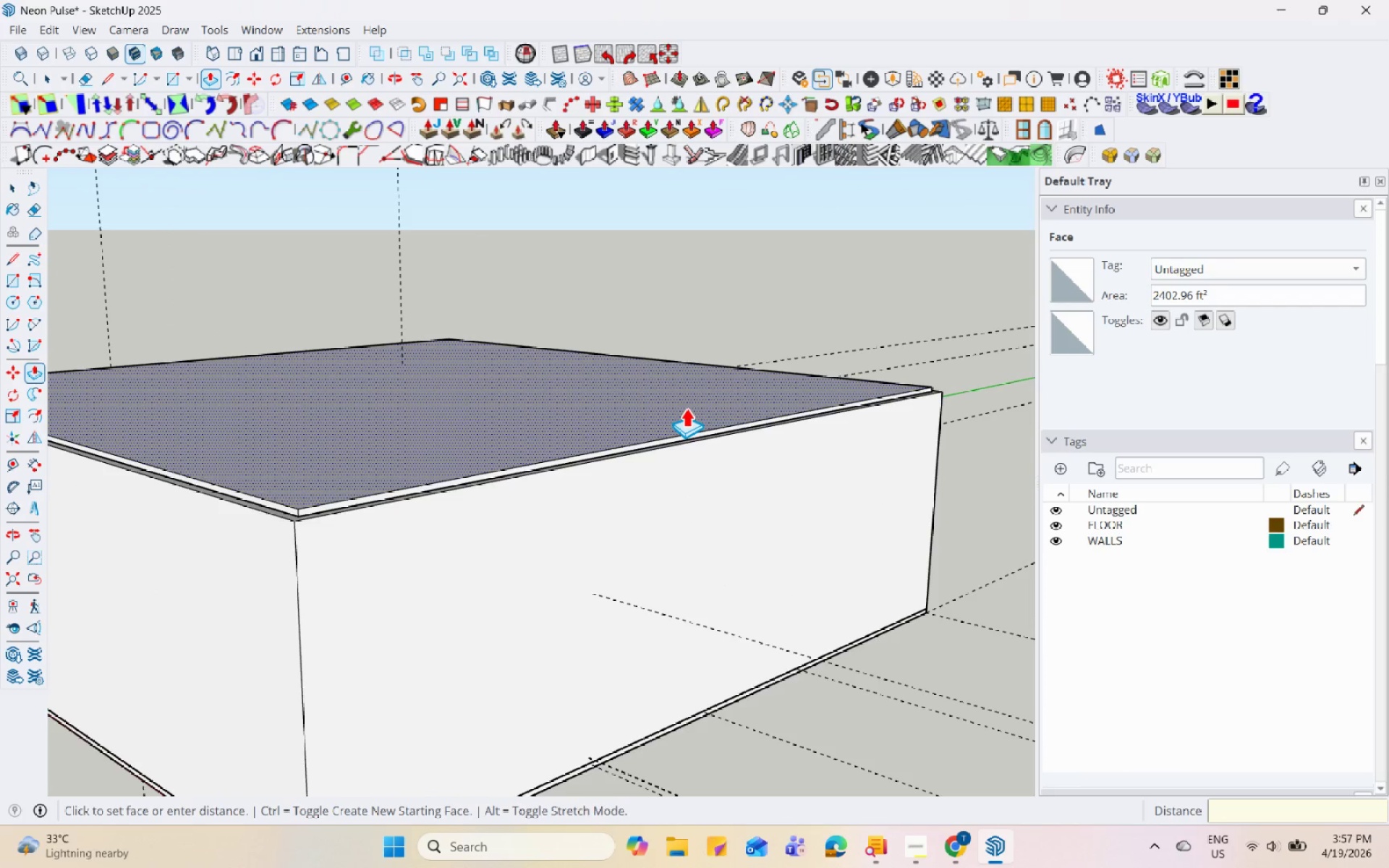 
key(Numpad0)
 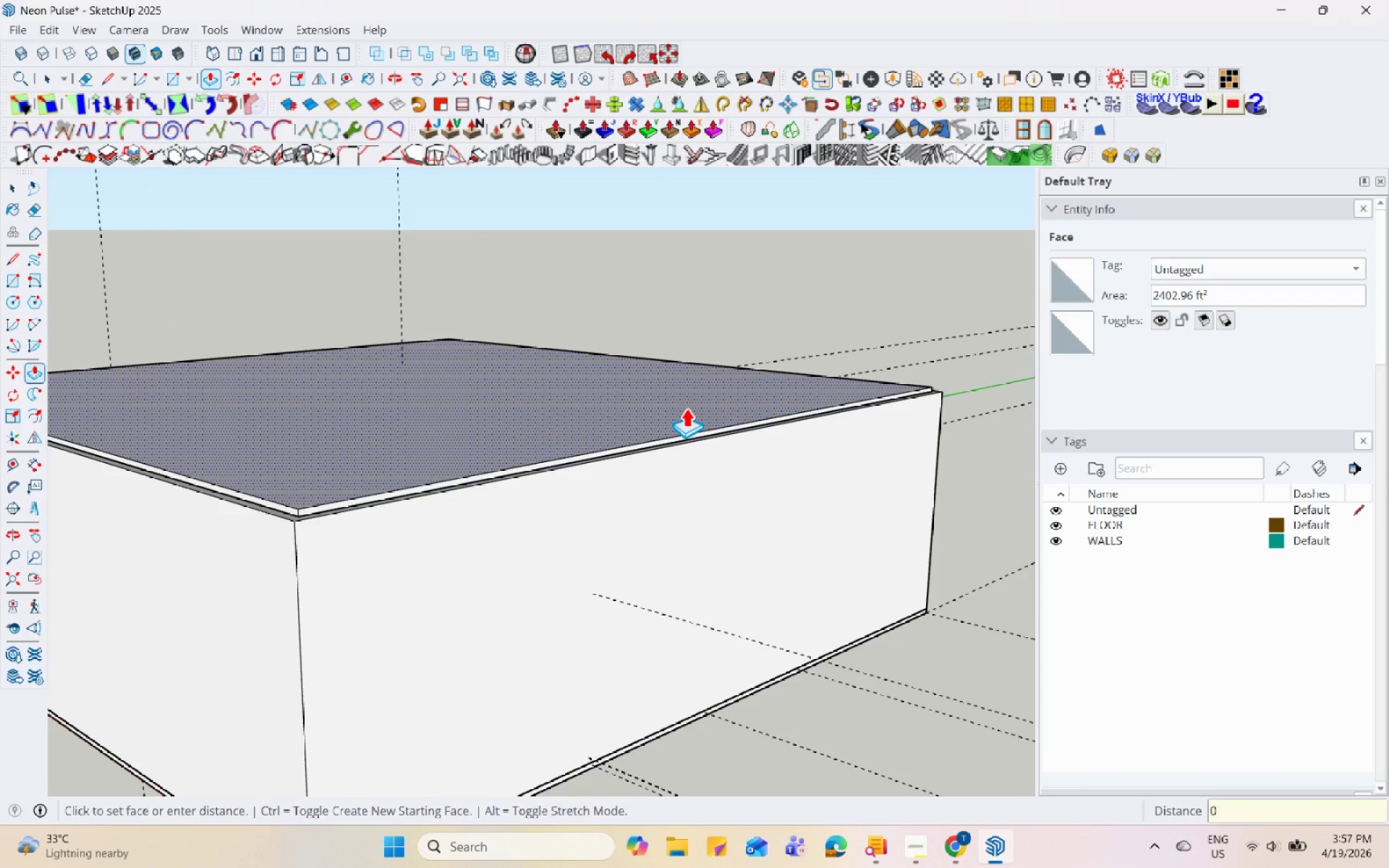 
key(NumpadDecimal)
 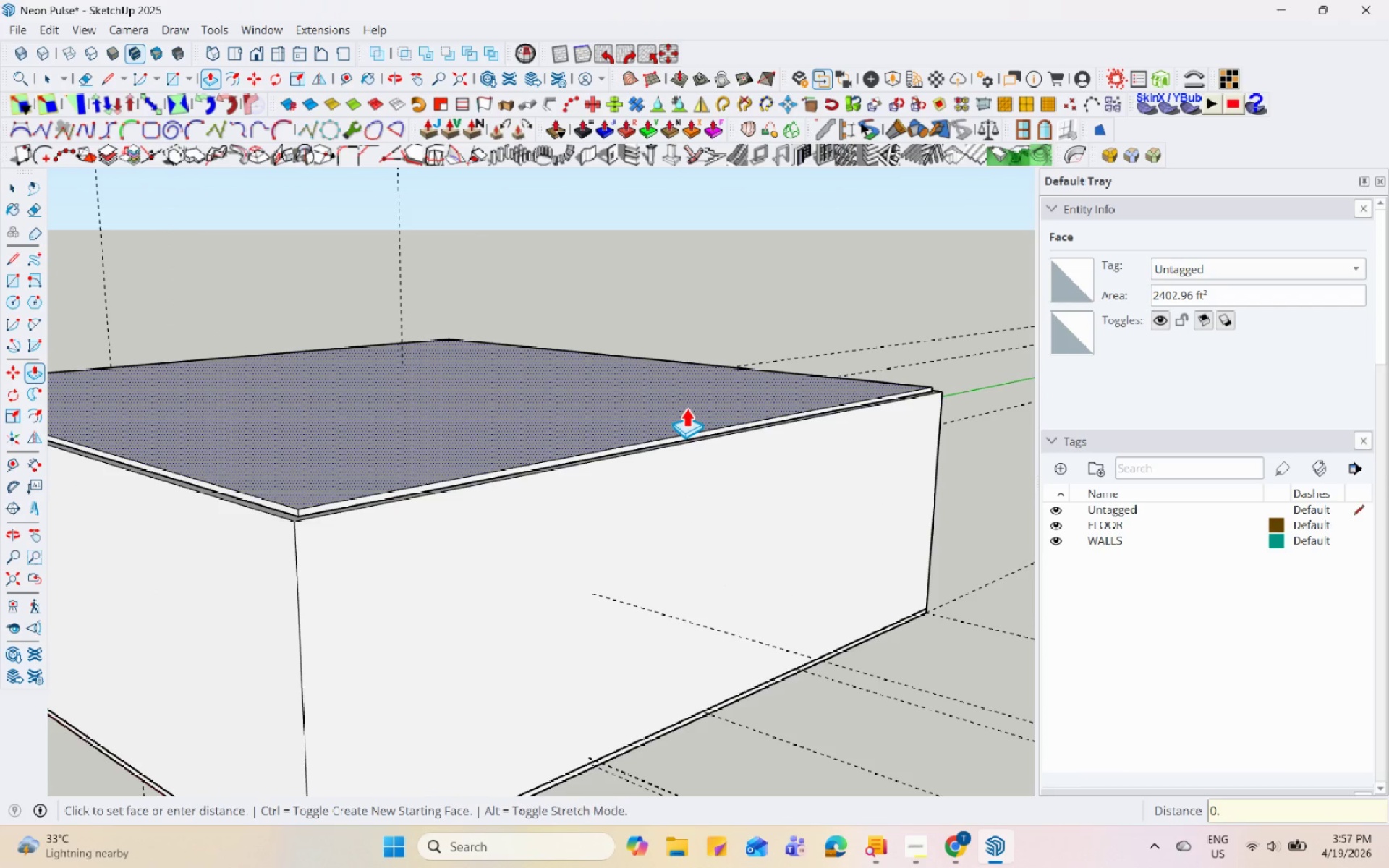 
key(Numpad3)
 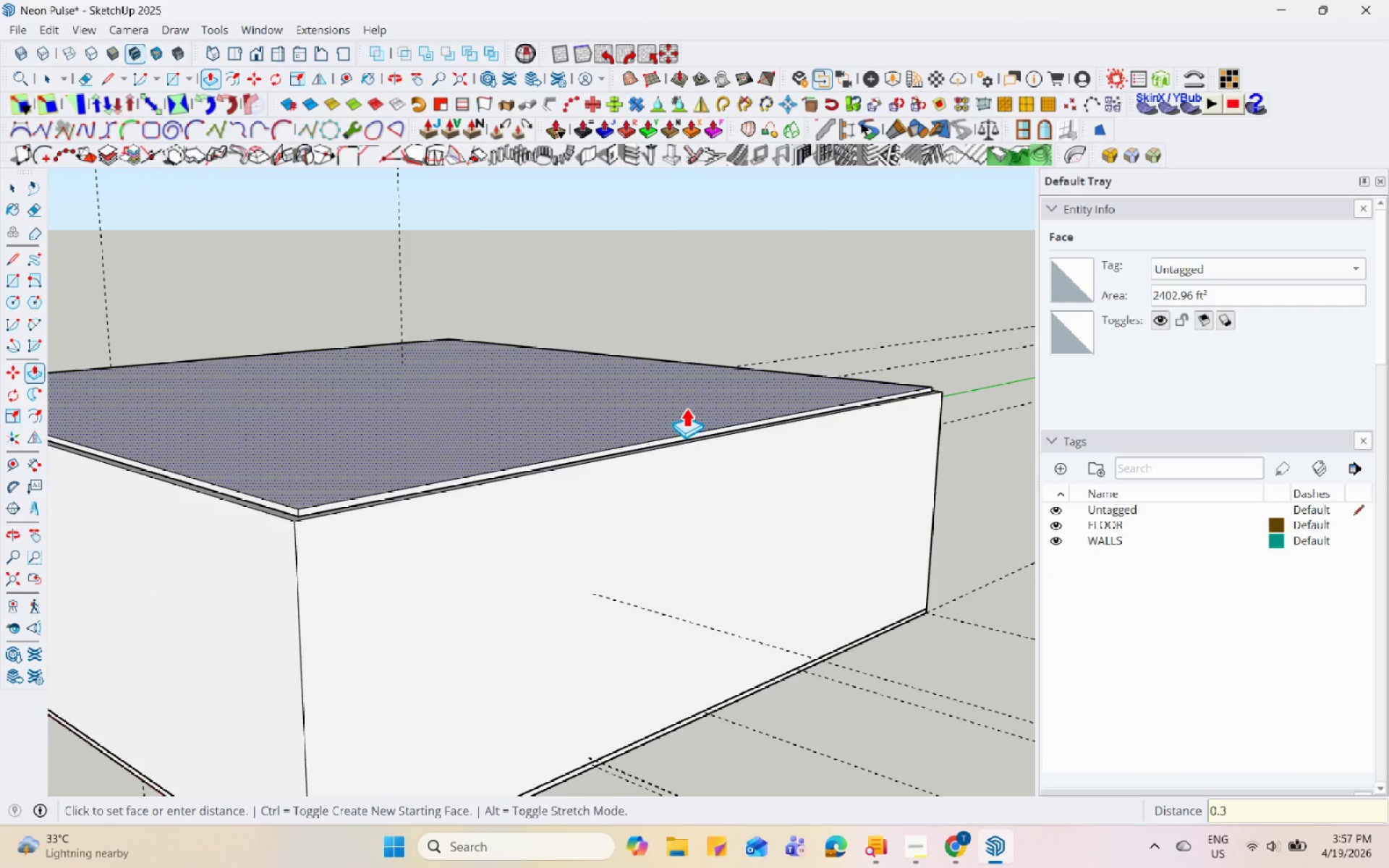 
key(Enter)
 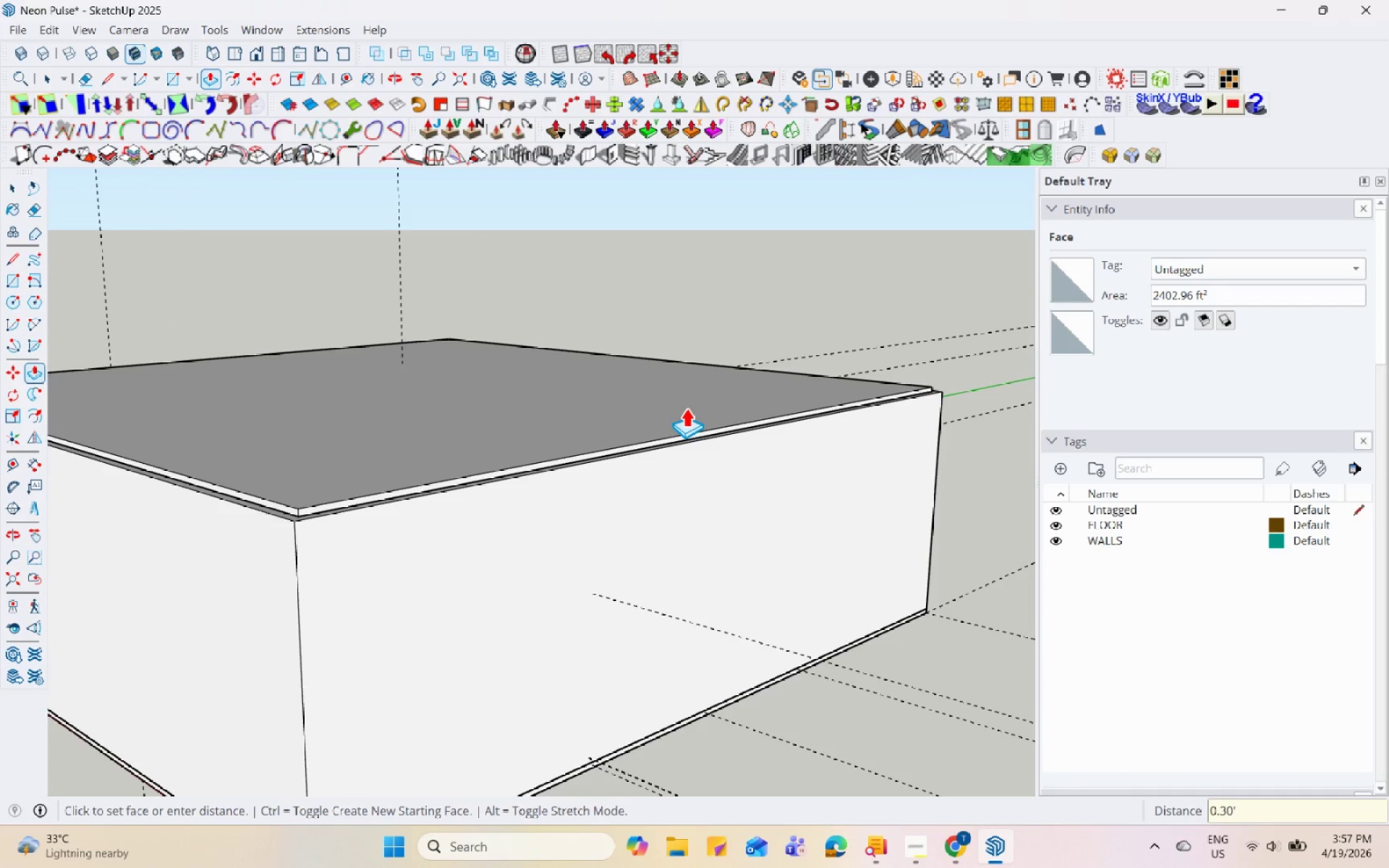 
key(Space)
 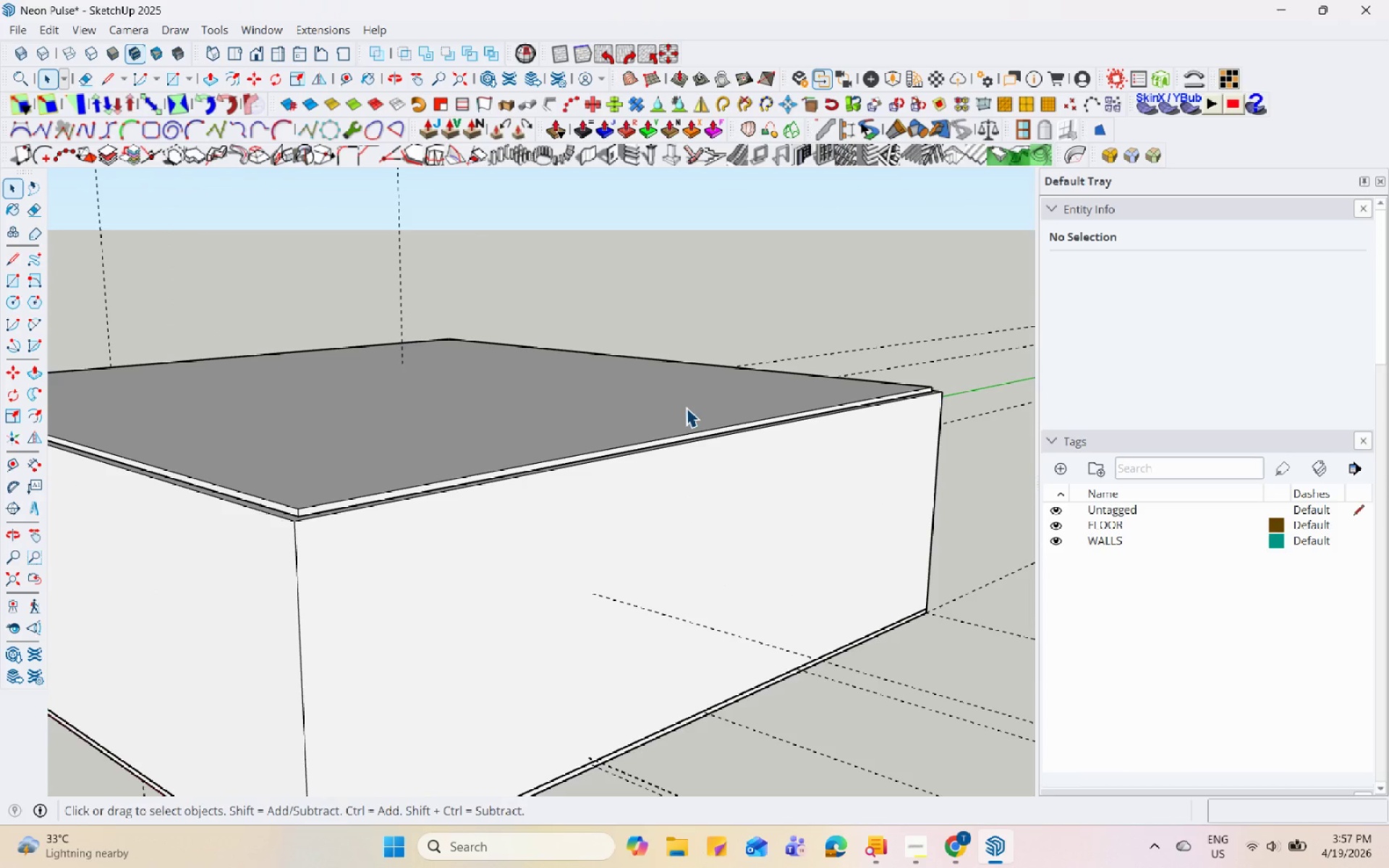 
double_click([686, 407])
 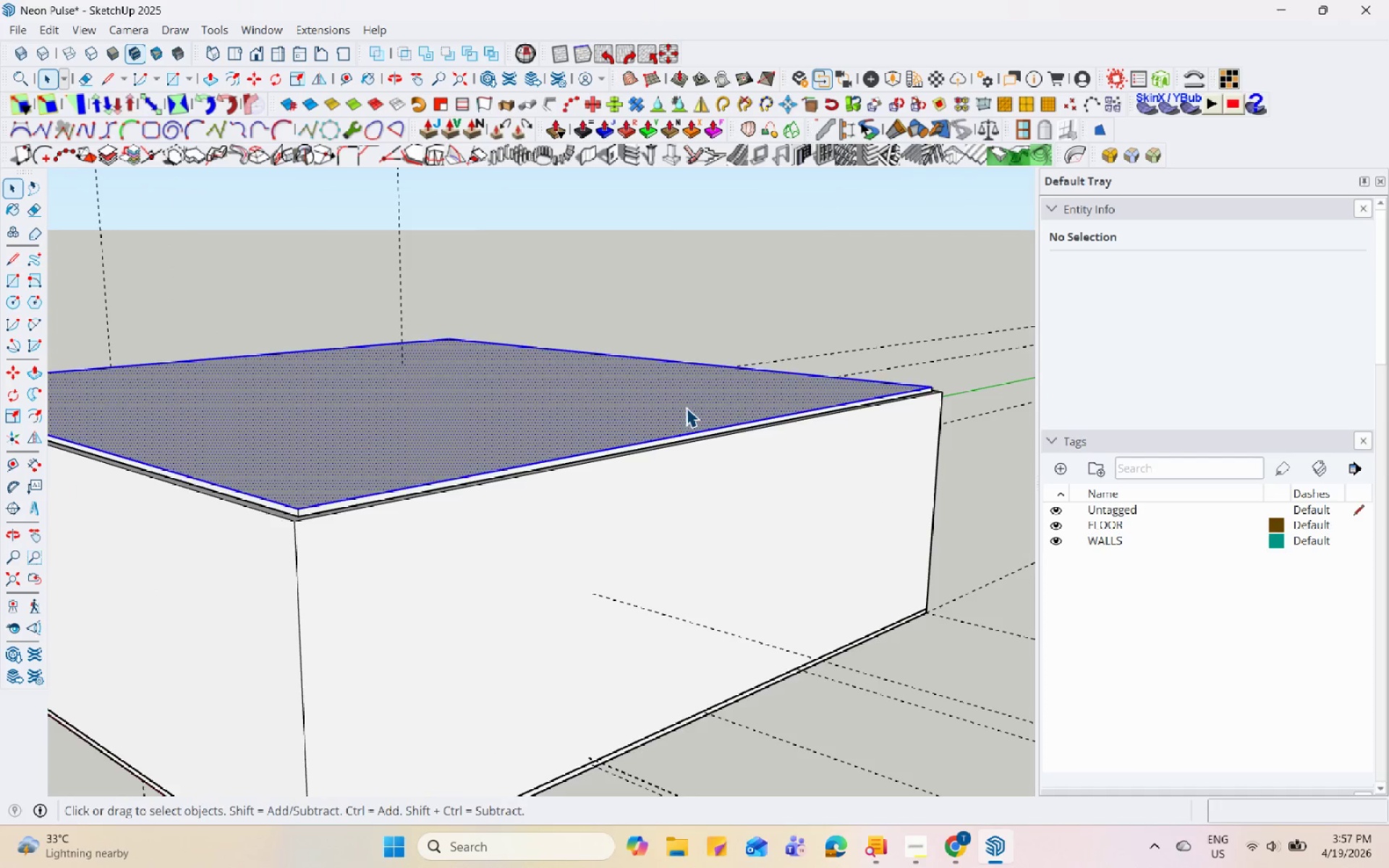 
triple_click([686, 407])
 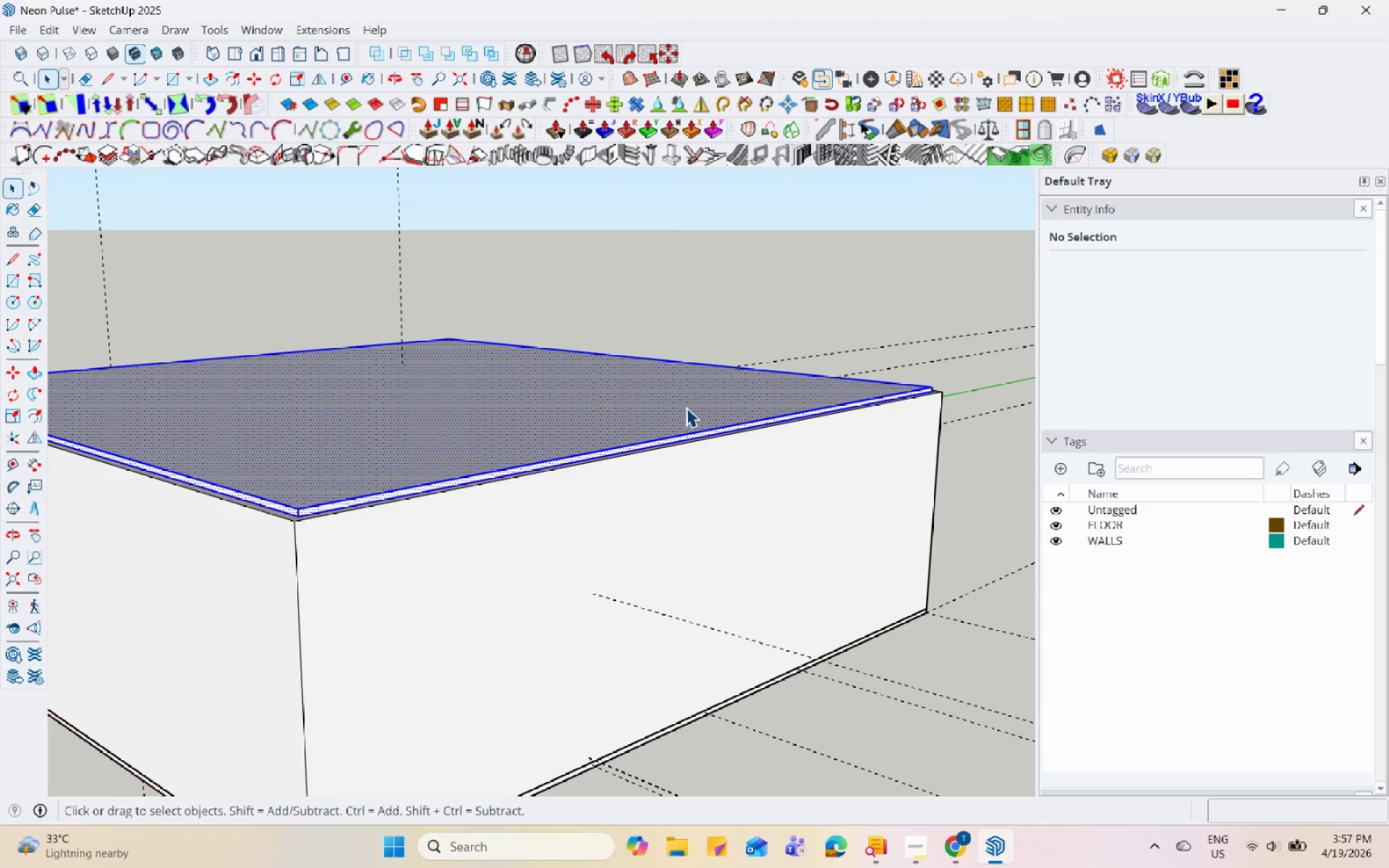 
right_click([686, 407])
 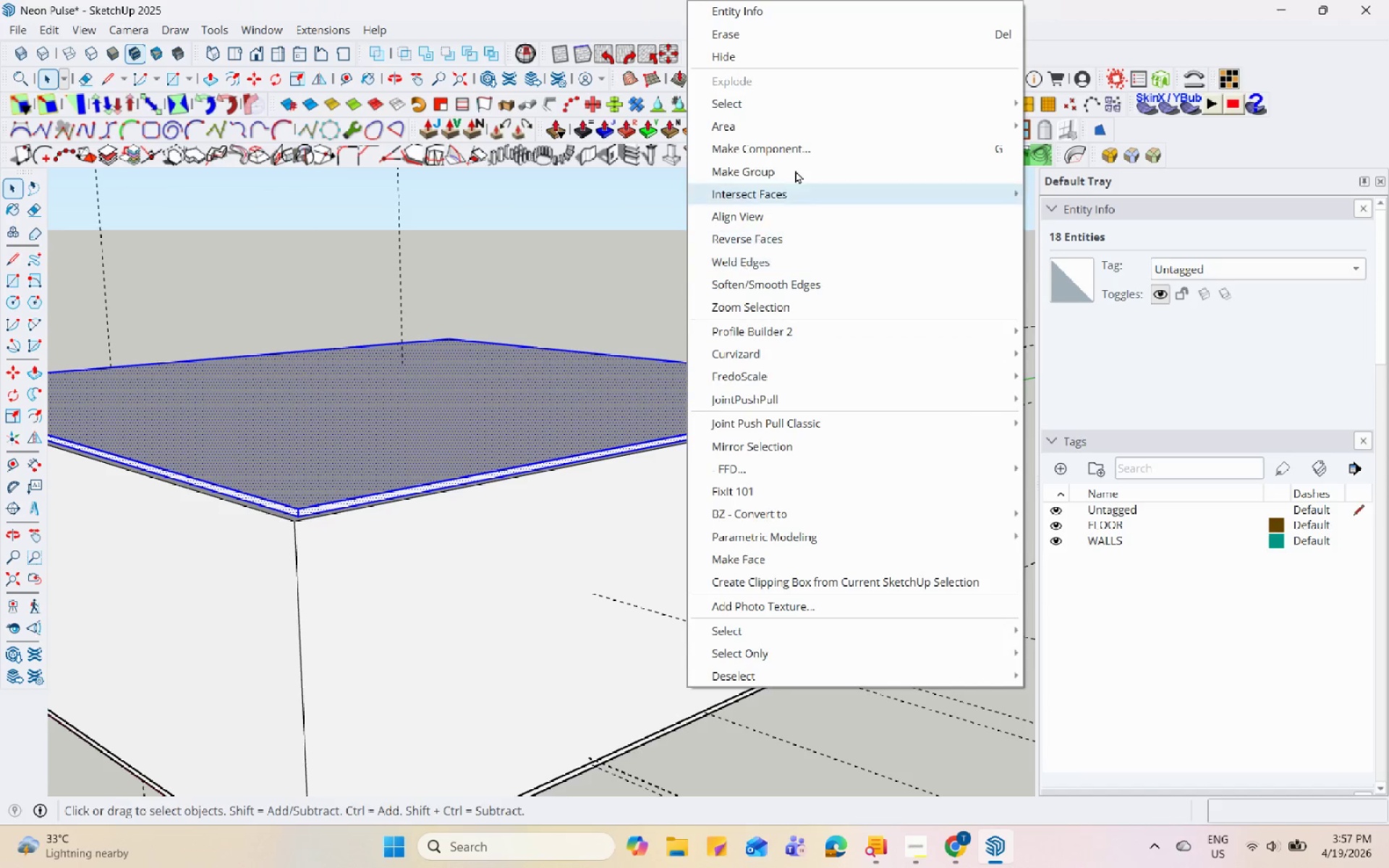 
left_click([802, 161])
 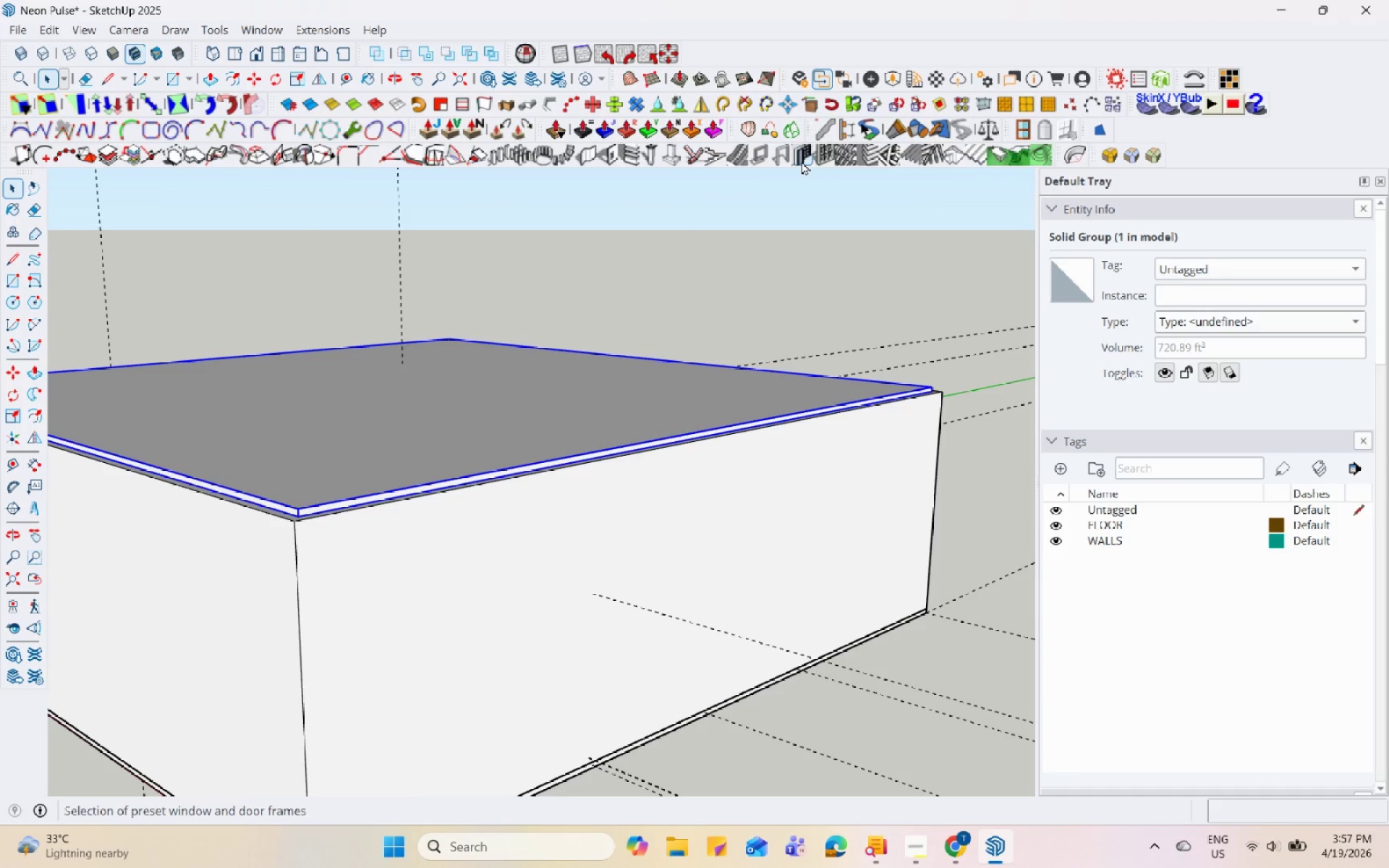 
wait(7.72)
 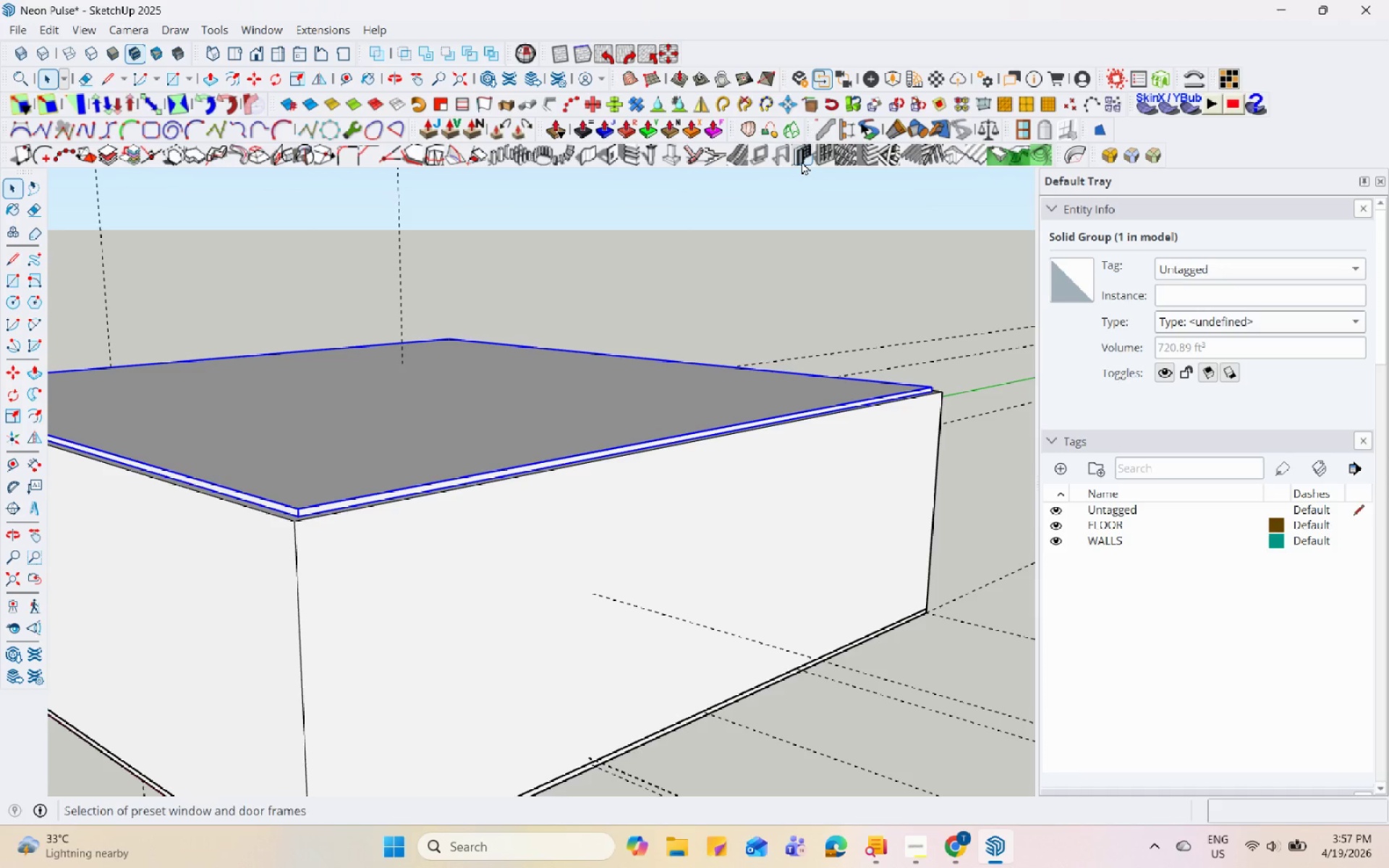 
scroll: coordinate [752, 304], scroll_direction: down, amount: 5.0
 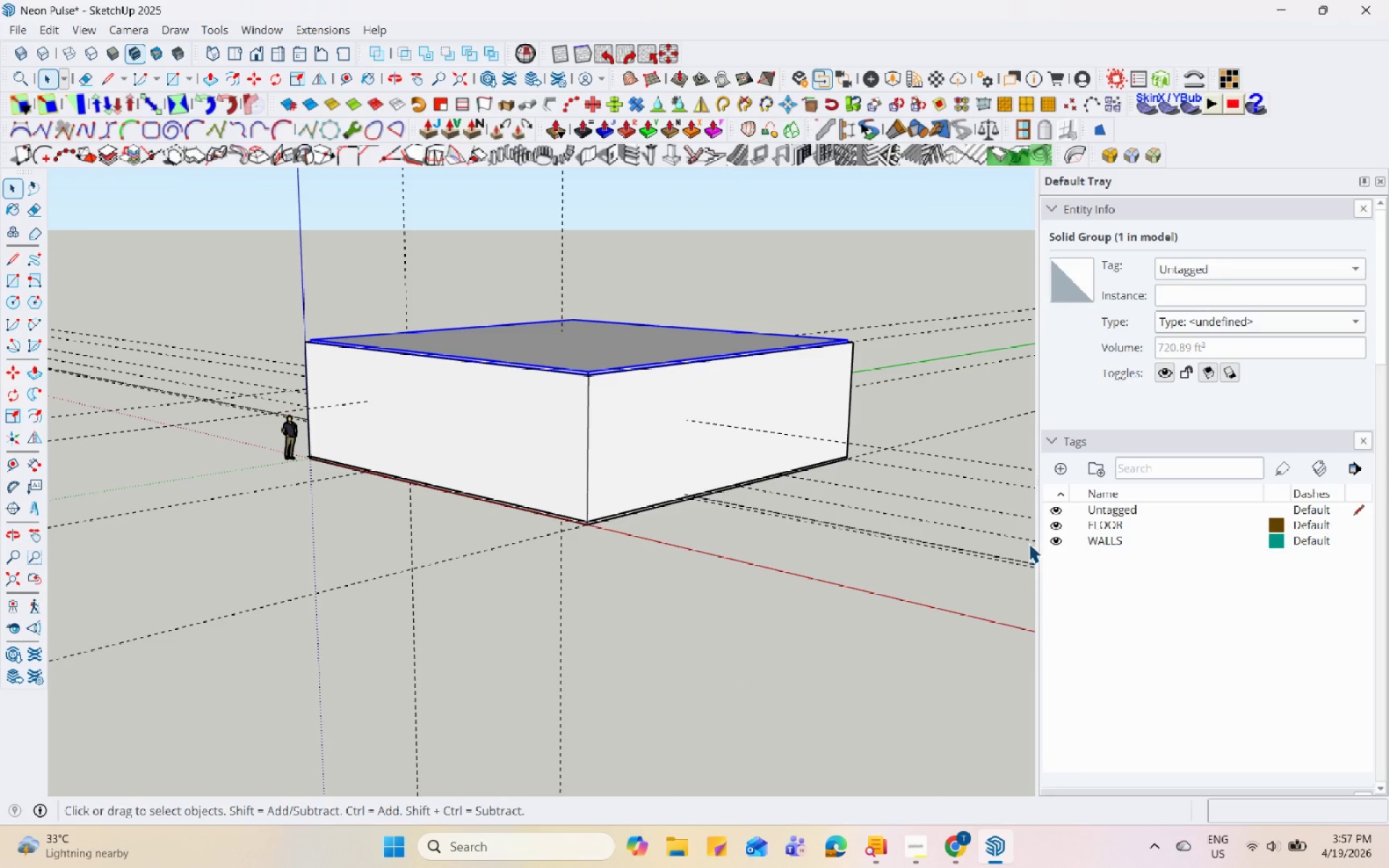 
left_click([1049, 535])
 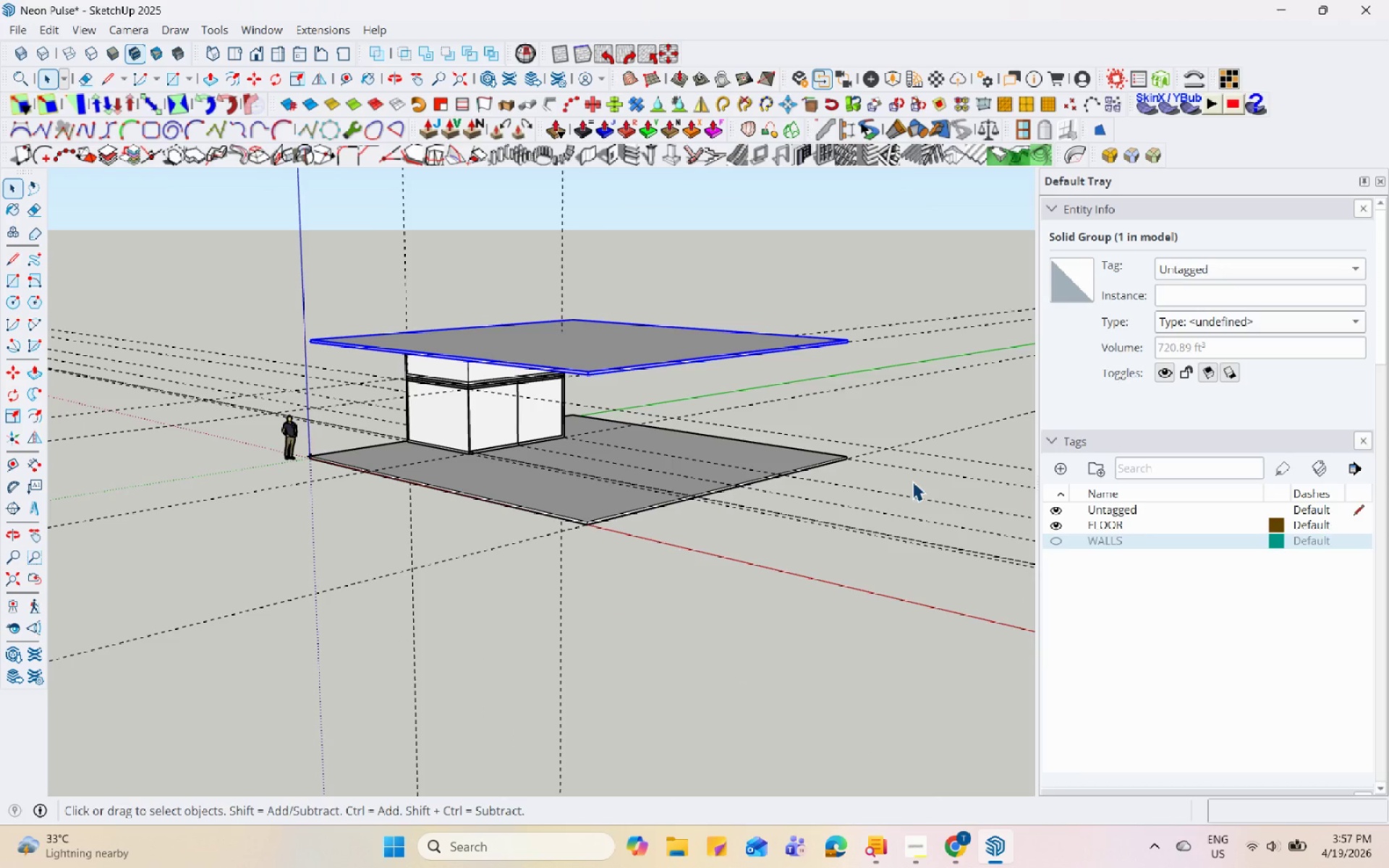 
scroll: coordinate [338, 278], scroll_direction: up, amount: 11.0
 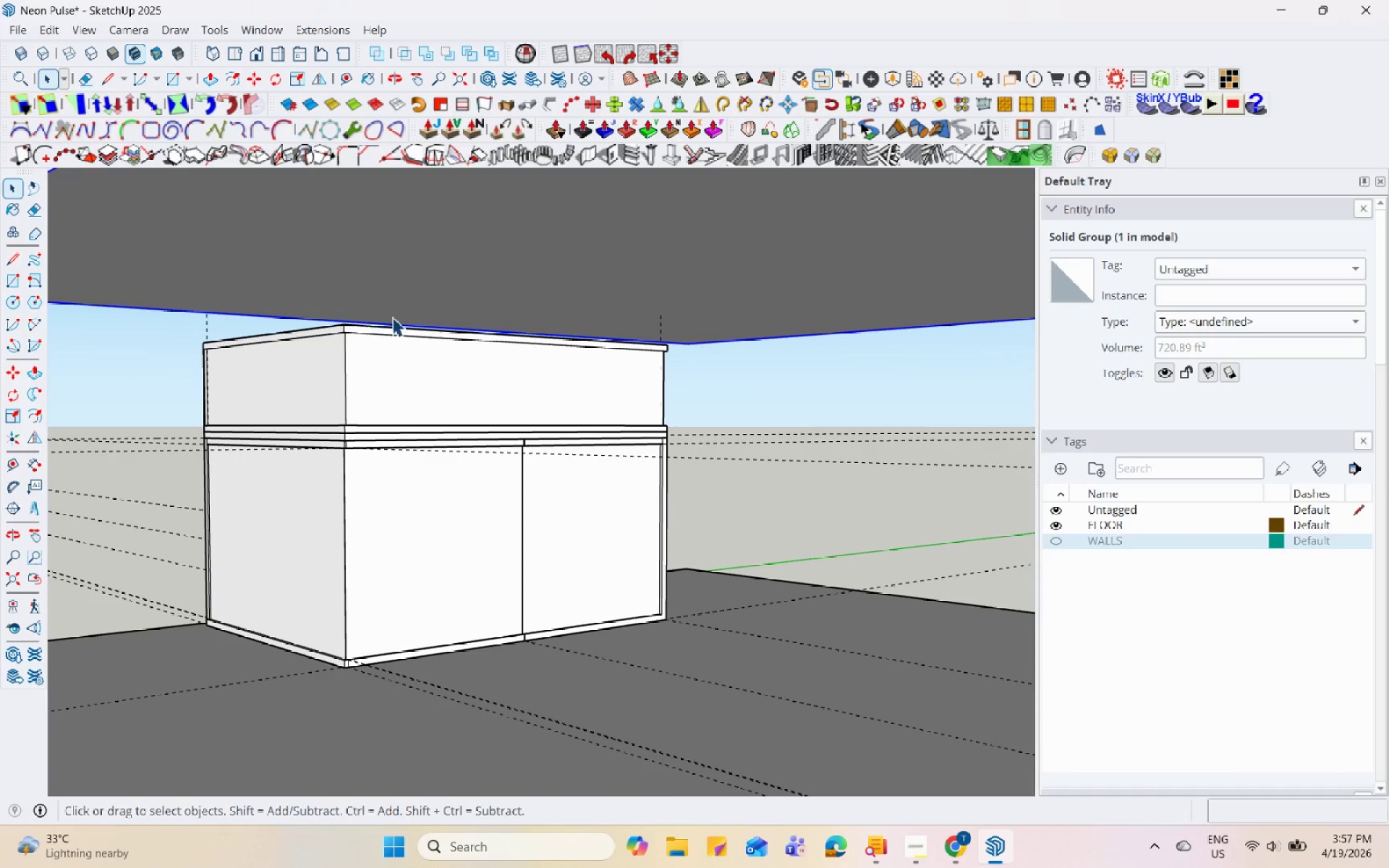 
scroll: coordinate [458, 362], scroll_direction: down, amount: 3.0
 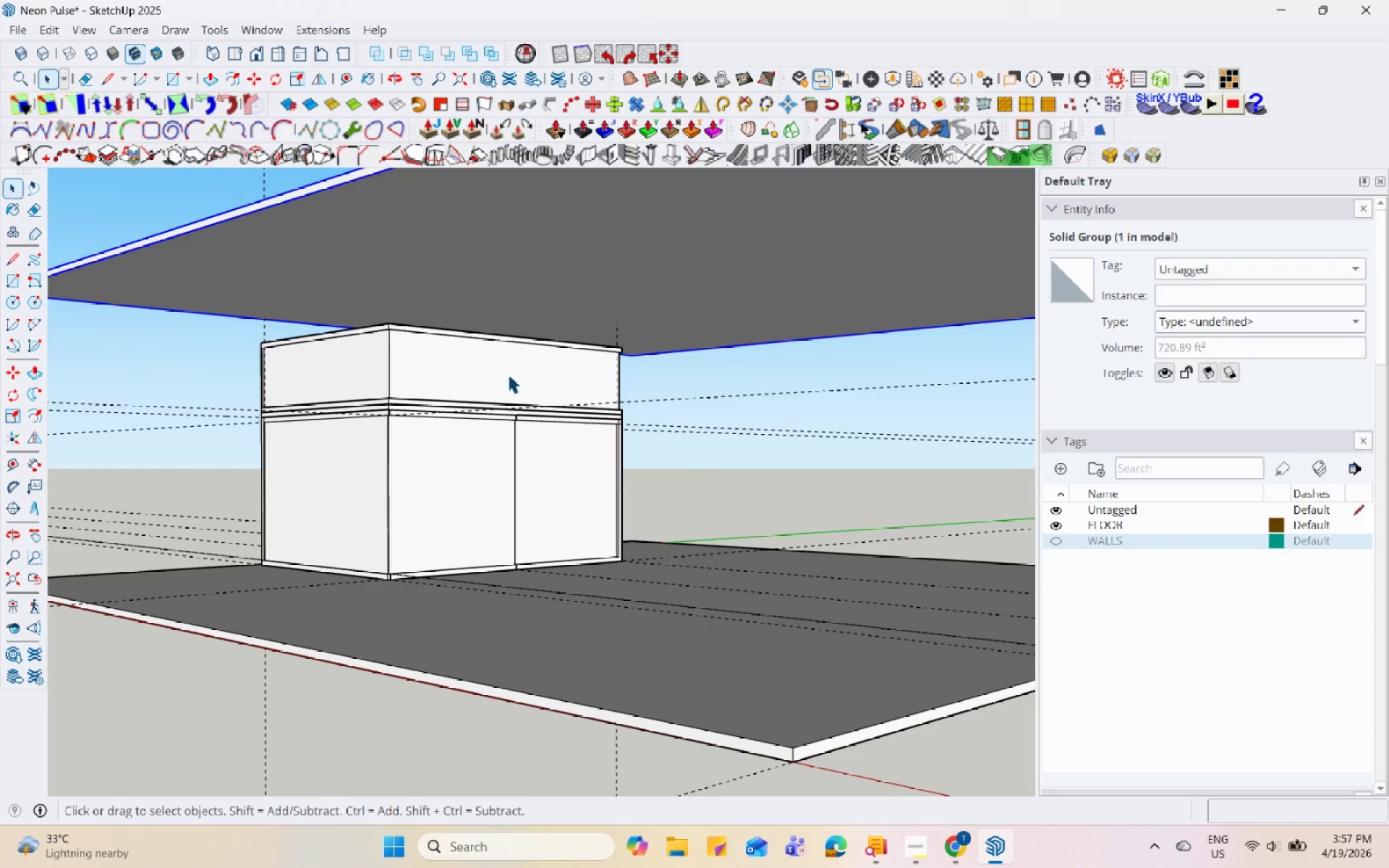 
wait(25.49)
 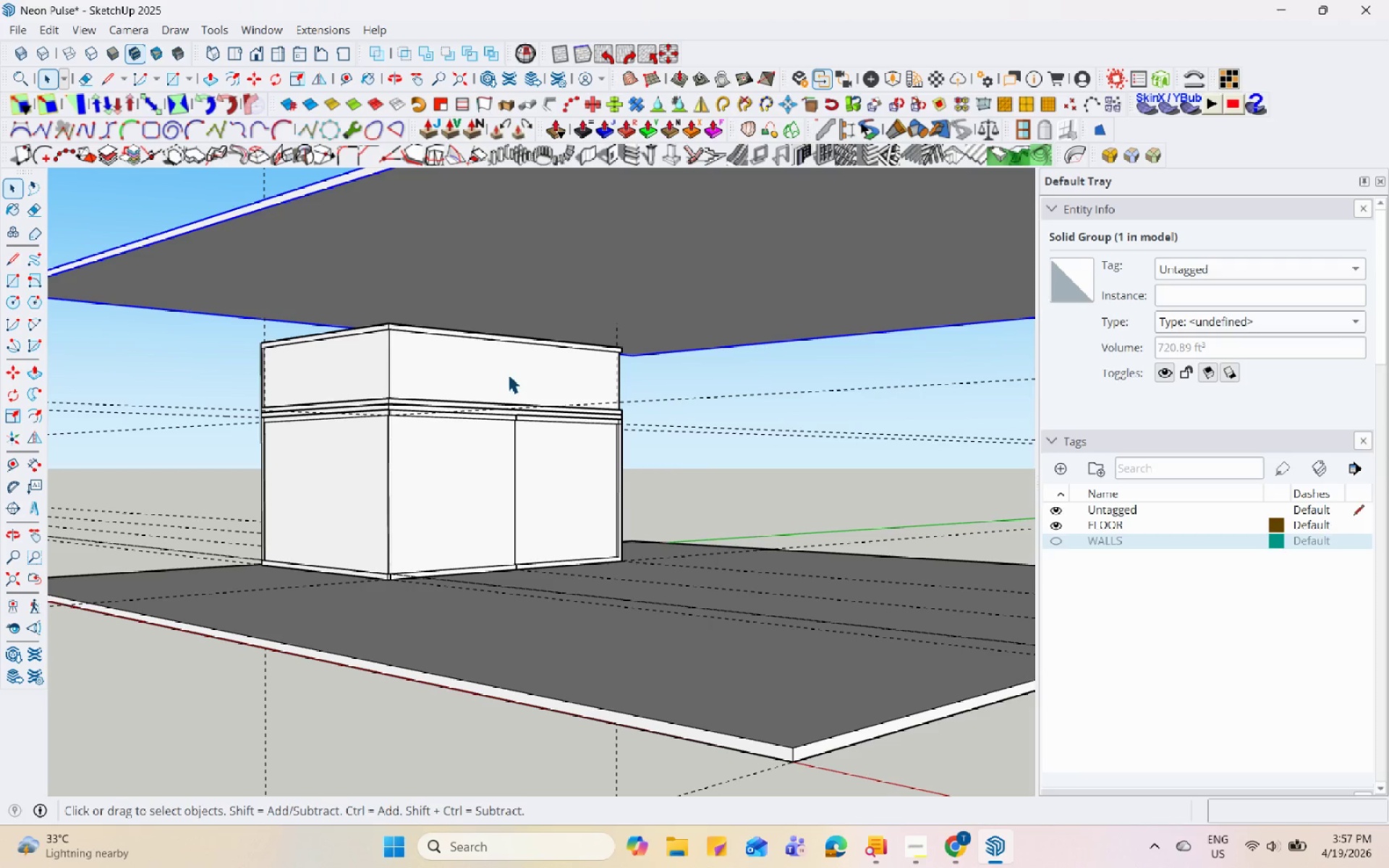 
scroll: coordinate [288, 642], scroll_direction: down, amount: 7.0
 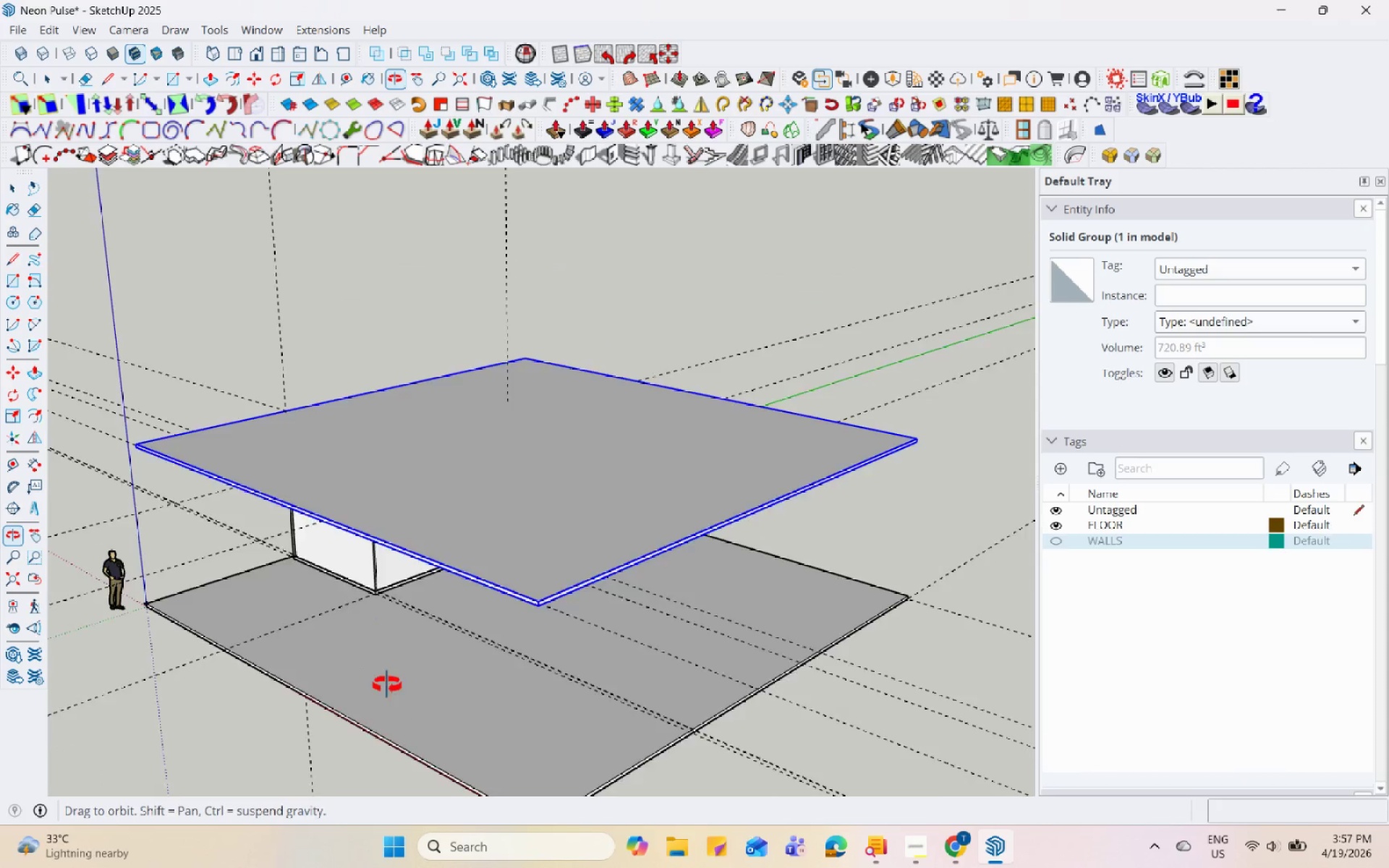 
scroll: coordinate [132, 370], scroll_direction: up, amount: 5.0
 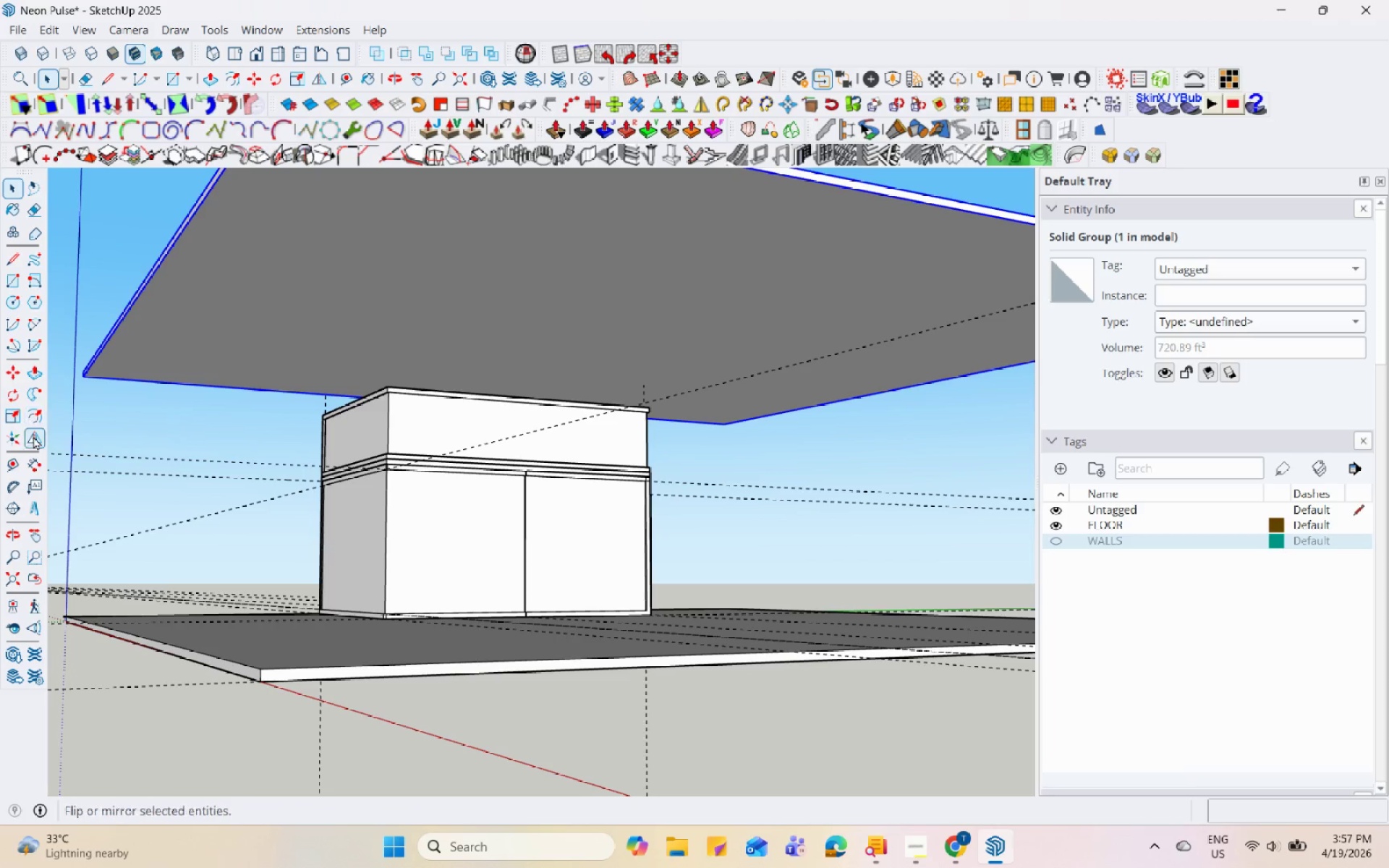 
left_click([14, 468])
 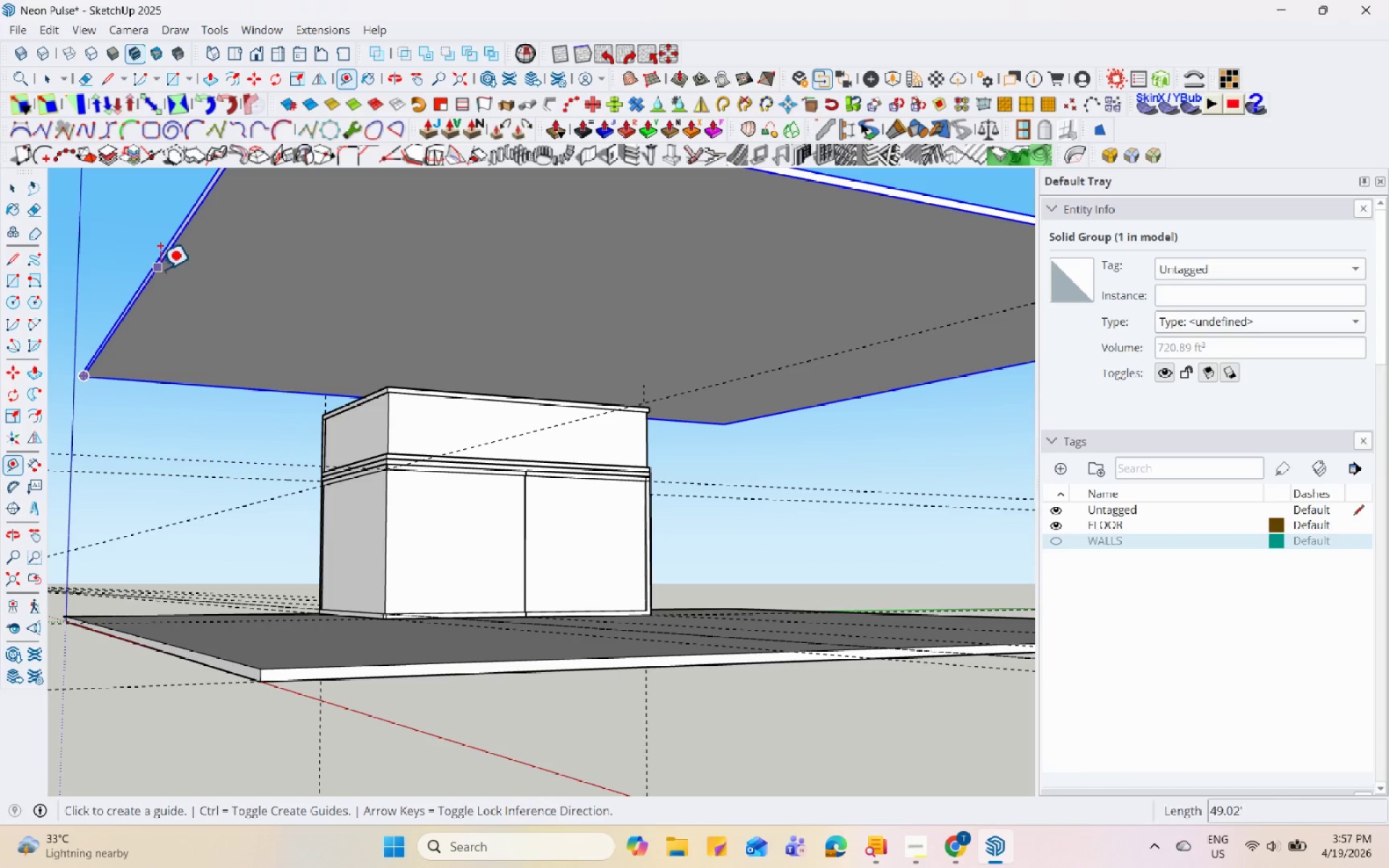 
left_click([158, 265])
 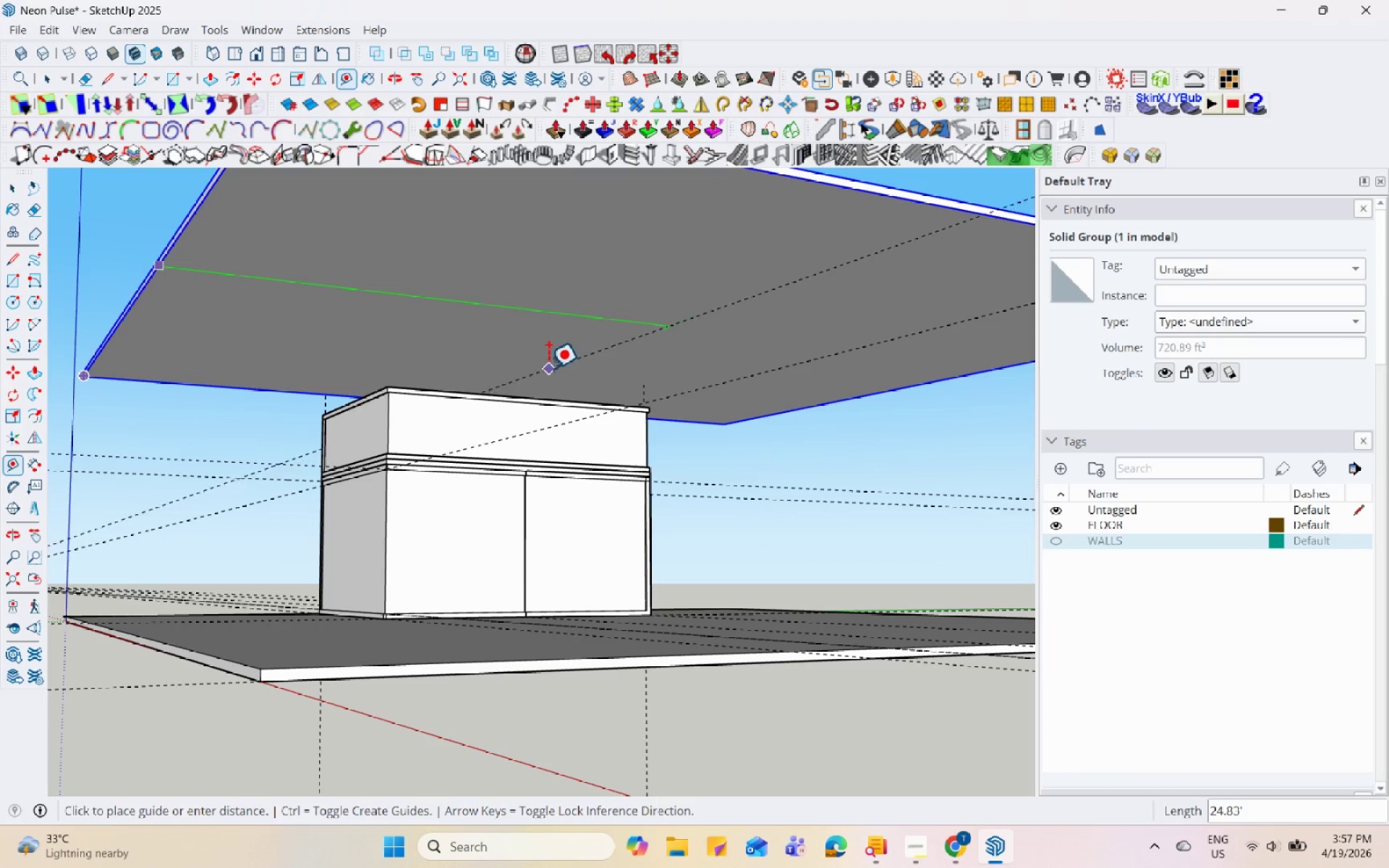 
wait(5.3)
 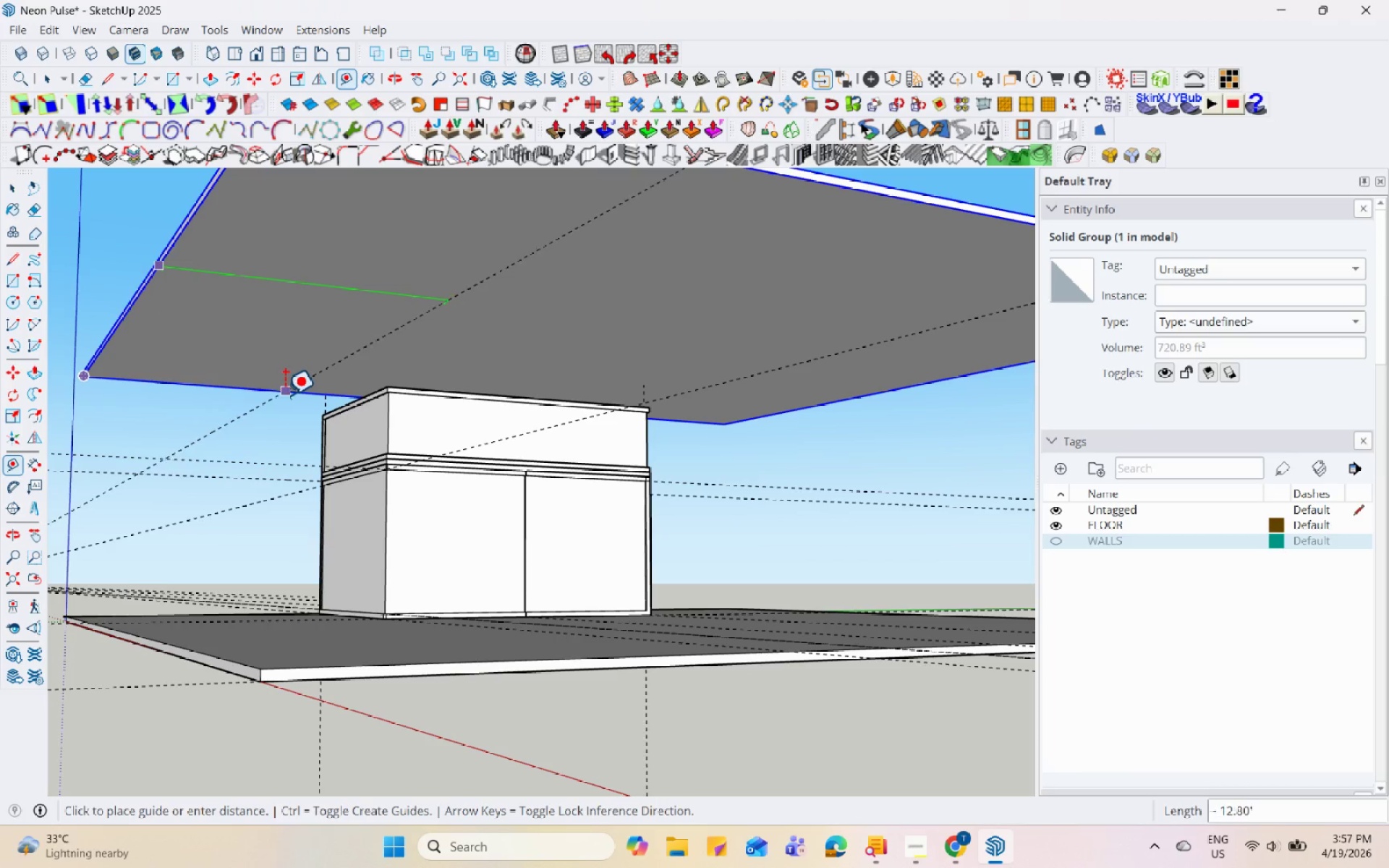 
double_click([958, 417])
 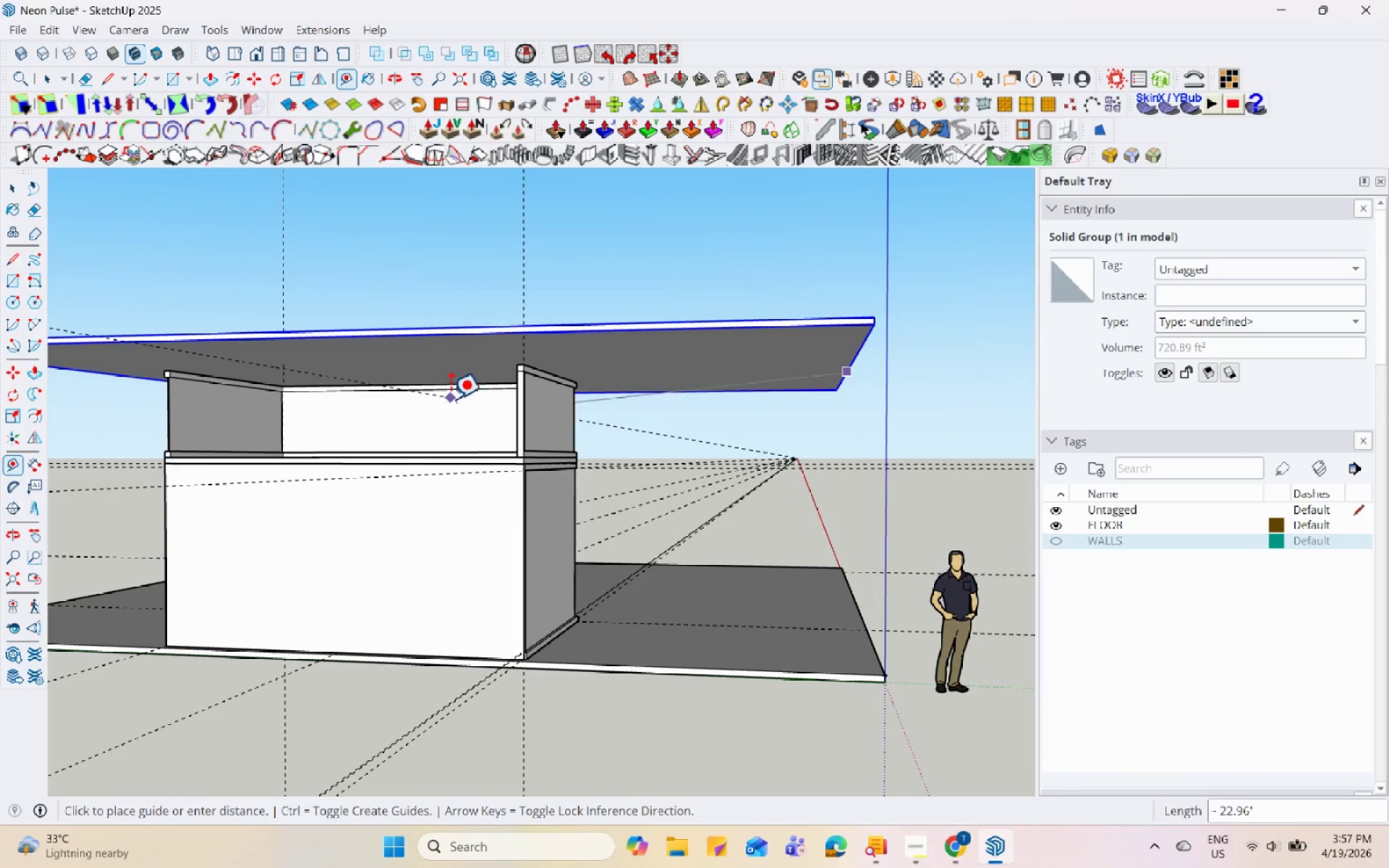 
scroll: coordinate [450, 398], scroll_direction: up, amount: 4.0
 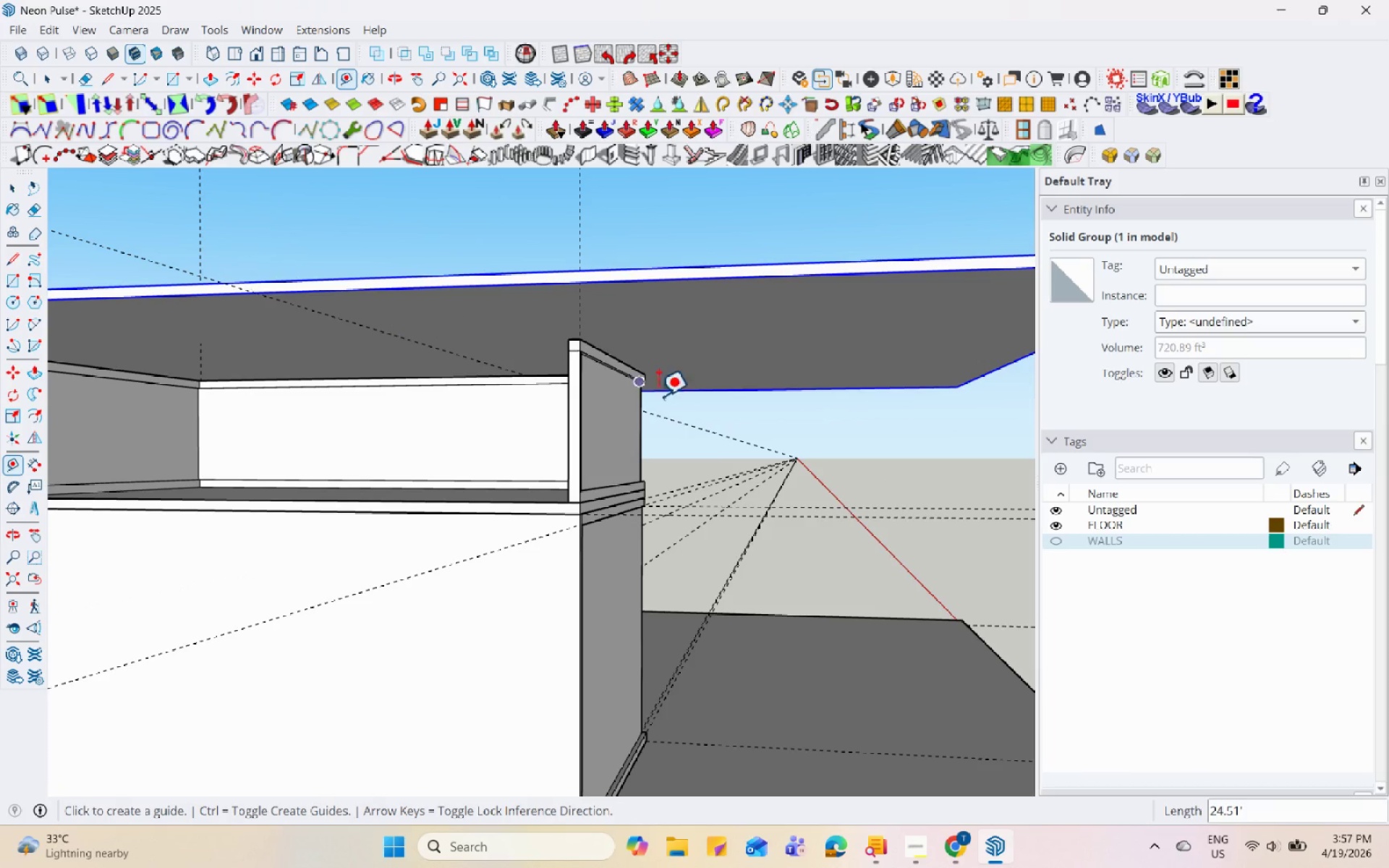 
scroll: coordinate [788, 477], scroll_direction: down, amount: 7.0
 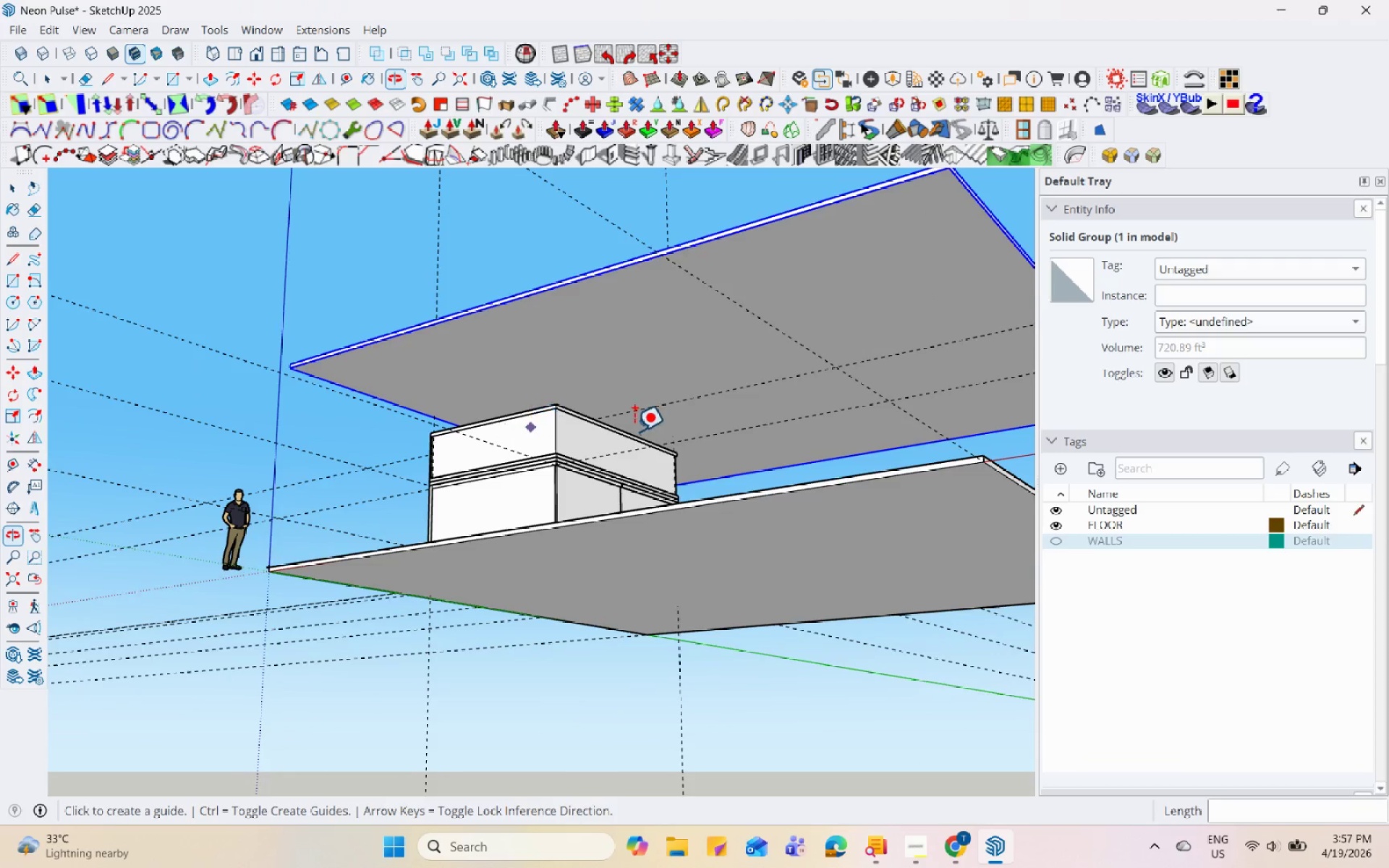 
scroll: coordinate [746, 434], scroll_direction: up, amount: 6.0
 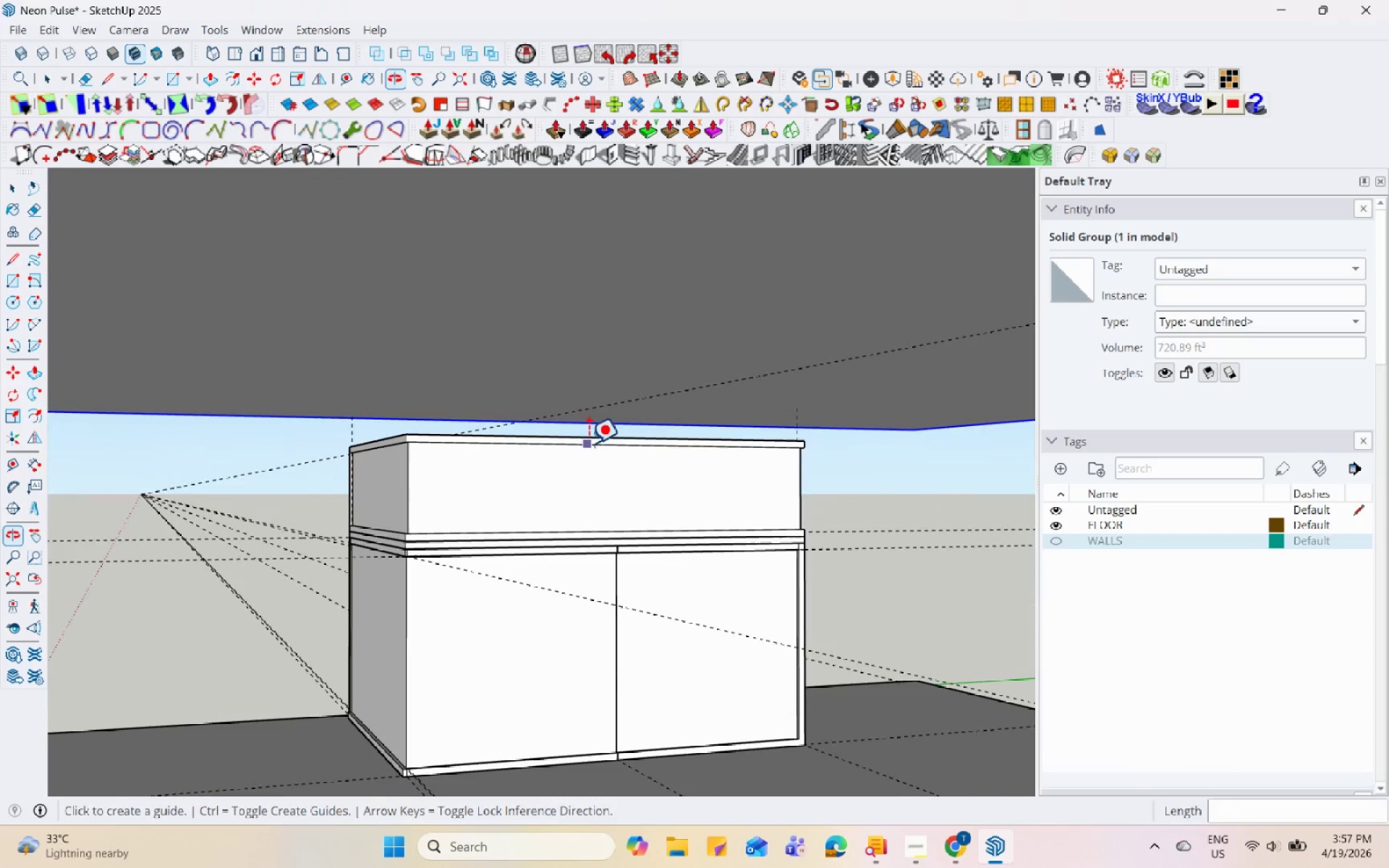 
scroll: coordinate [655, 441], scroll_direction: down, amount: 7.0
 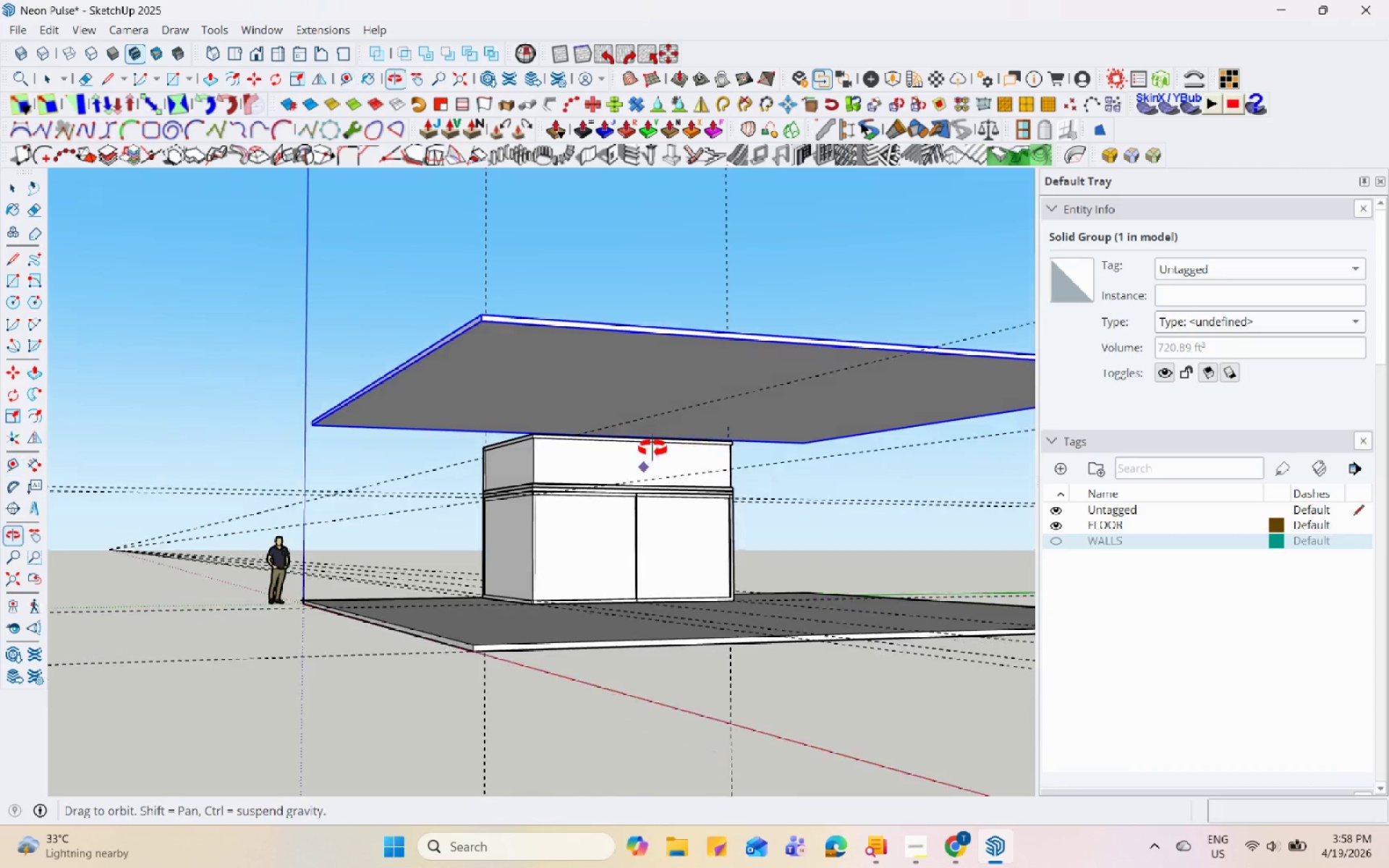 
key(Space)
 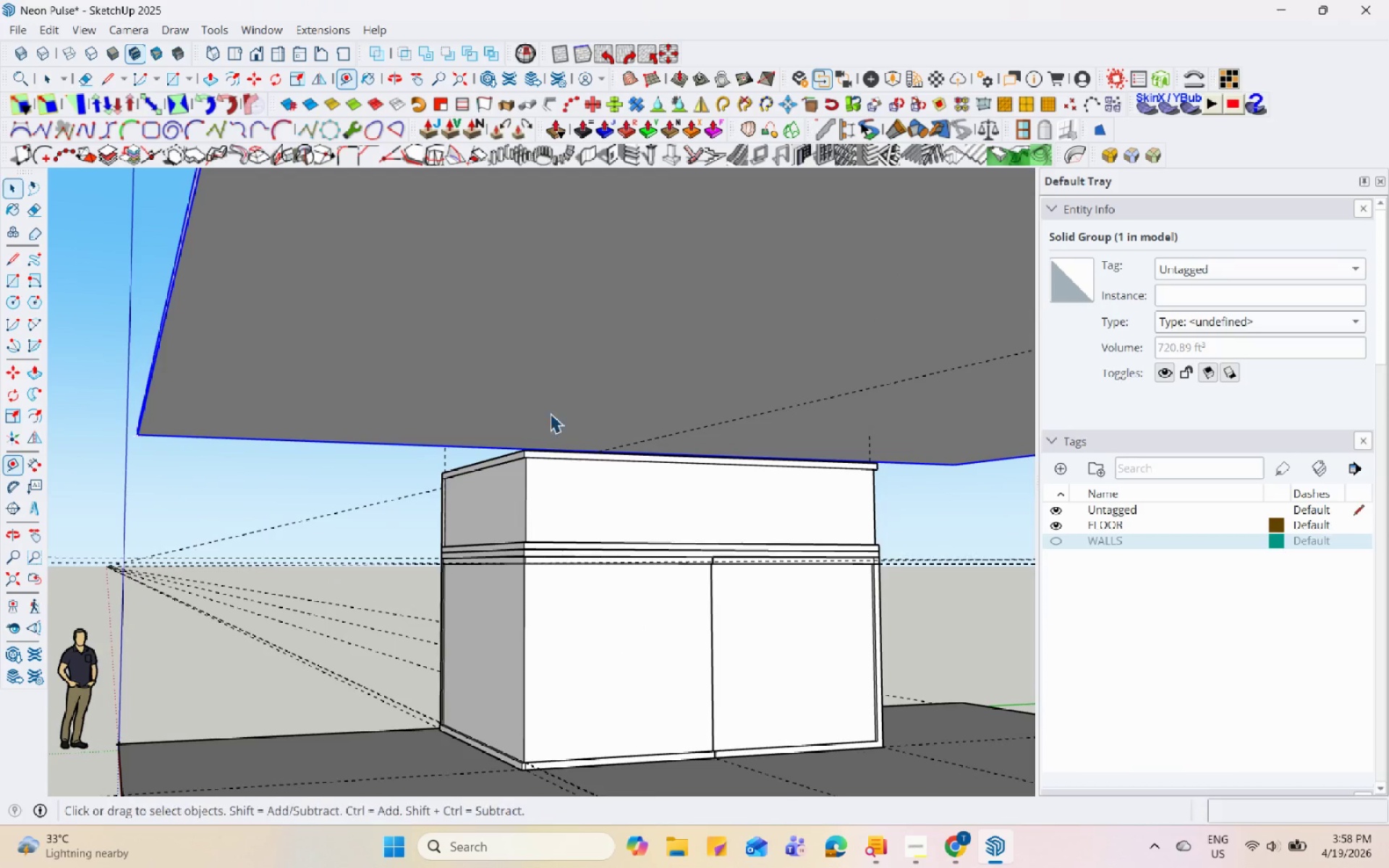 
scroll: coordinate [543, 413], scroll_direction: up, amount: 6.0
 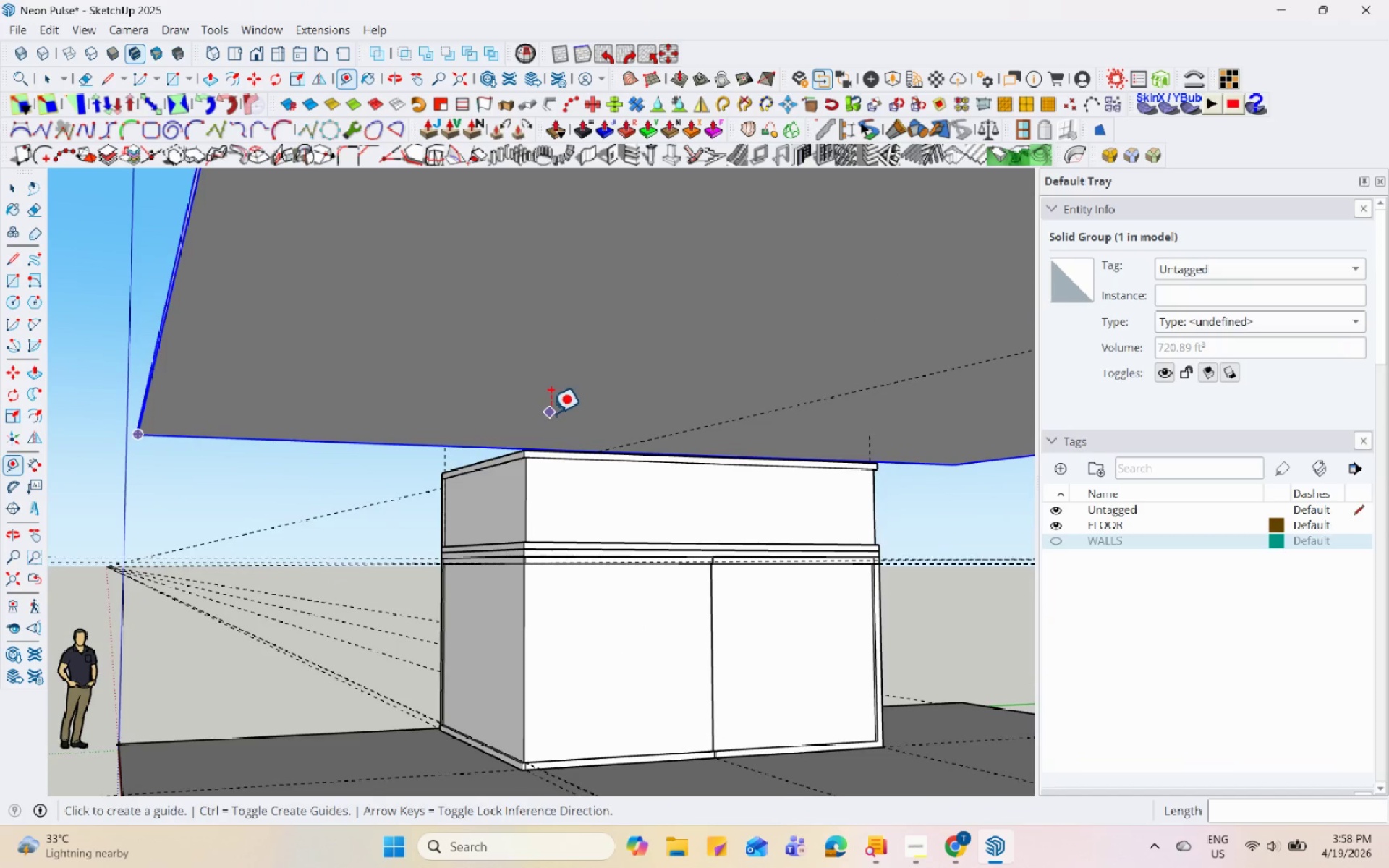 
scroll: coordinate [548, 427], scroll_direction: down, amount: 6.0
 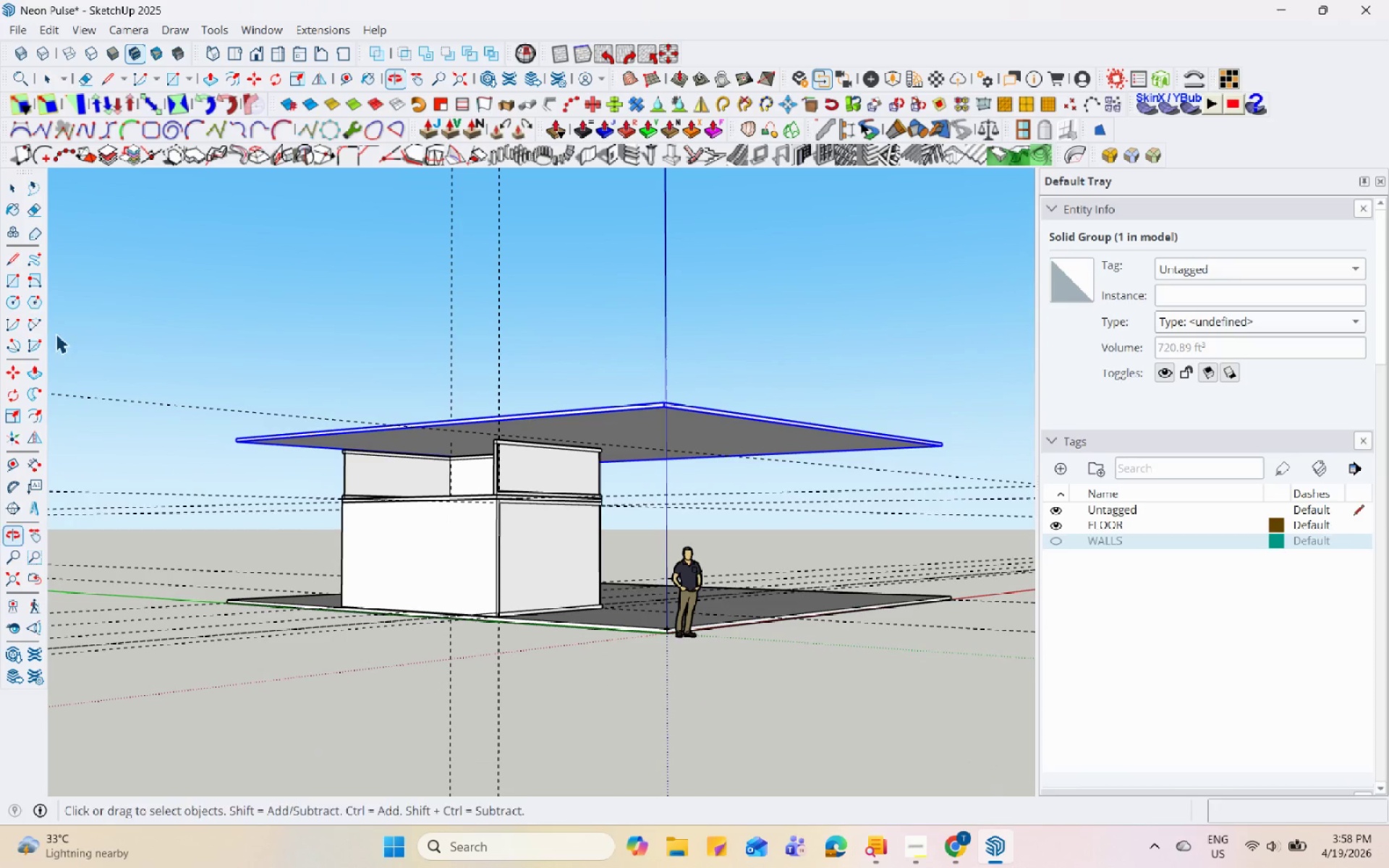 
left_click([14, 288])
 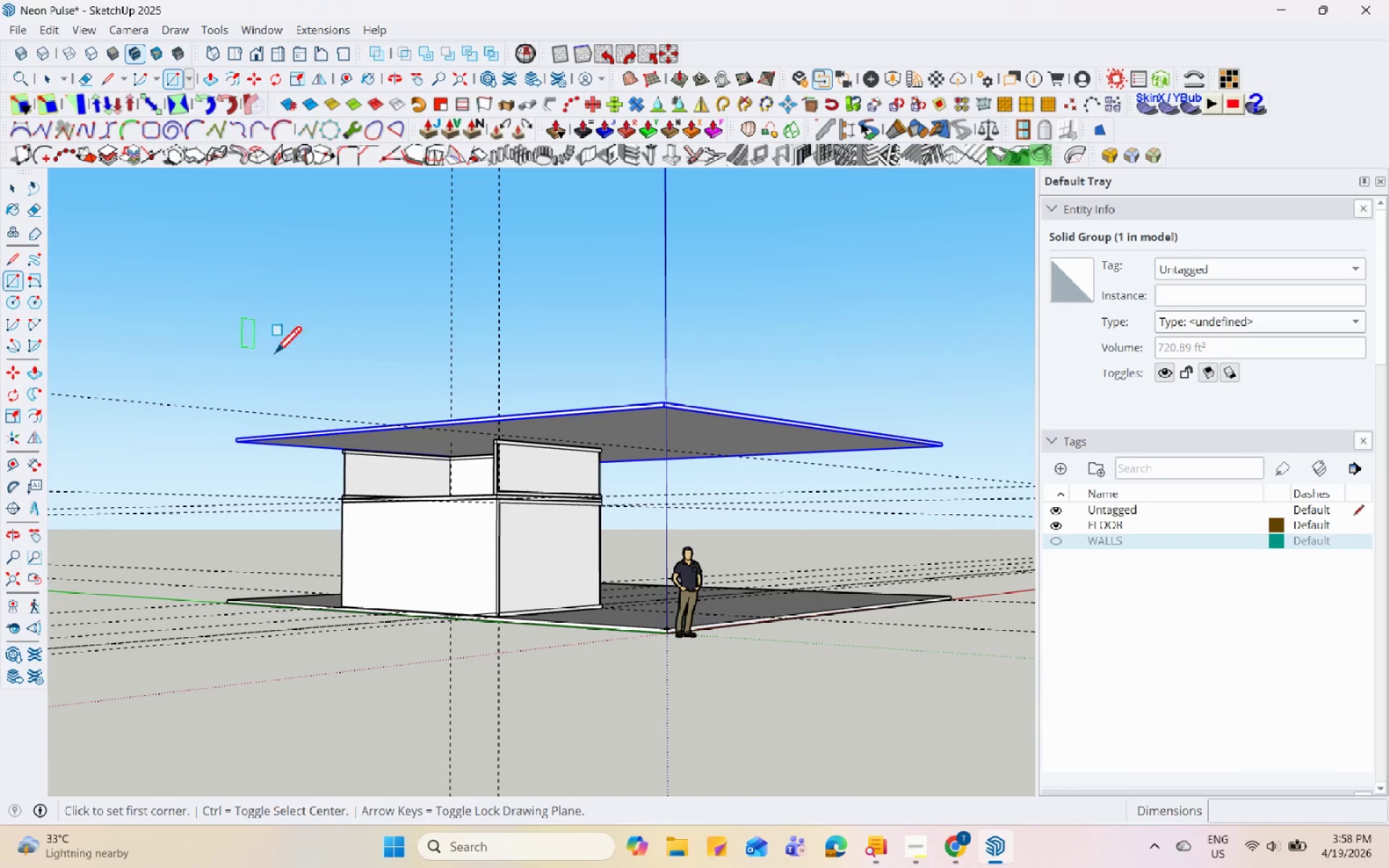 
scroll: coordinate [655, 435], scroll_direction: up, amount: 11.0
 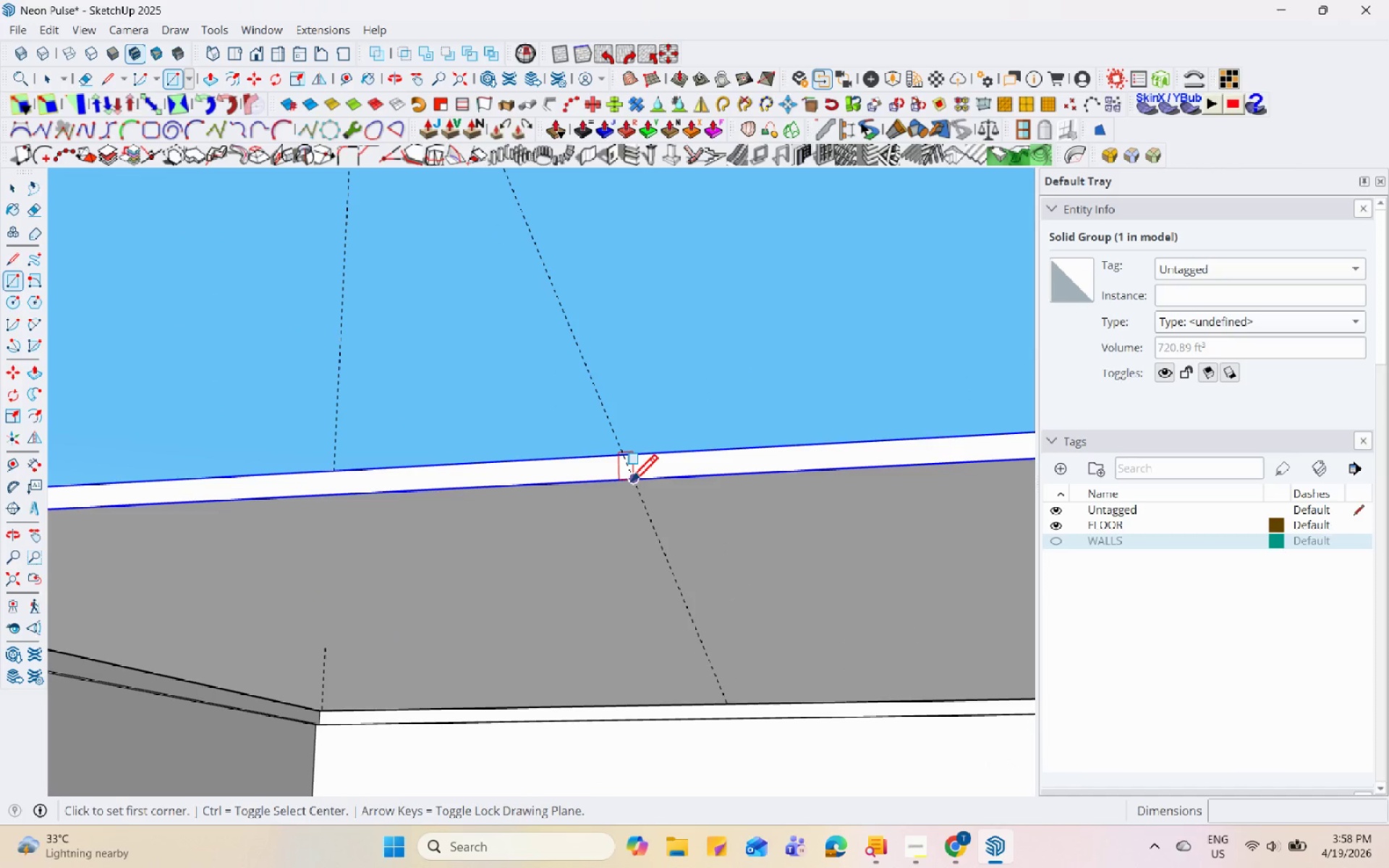 
left_click([631, 484])
 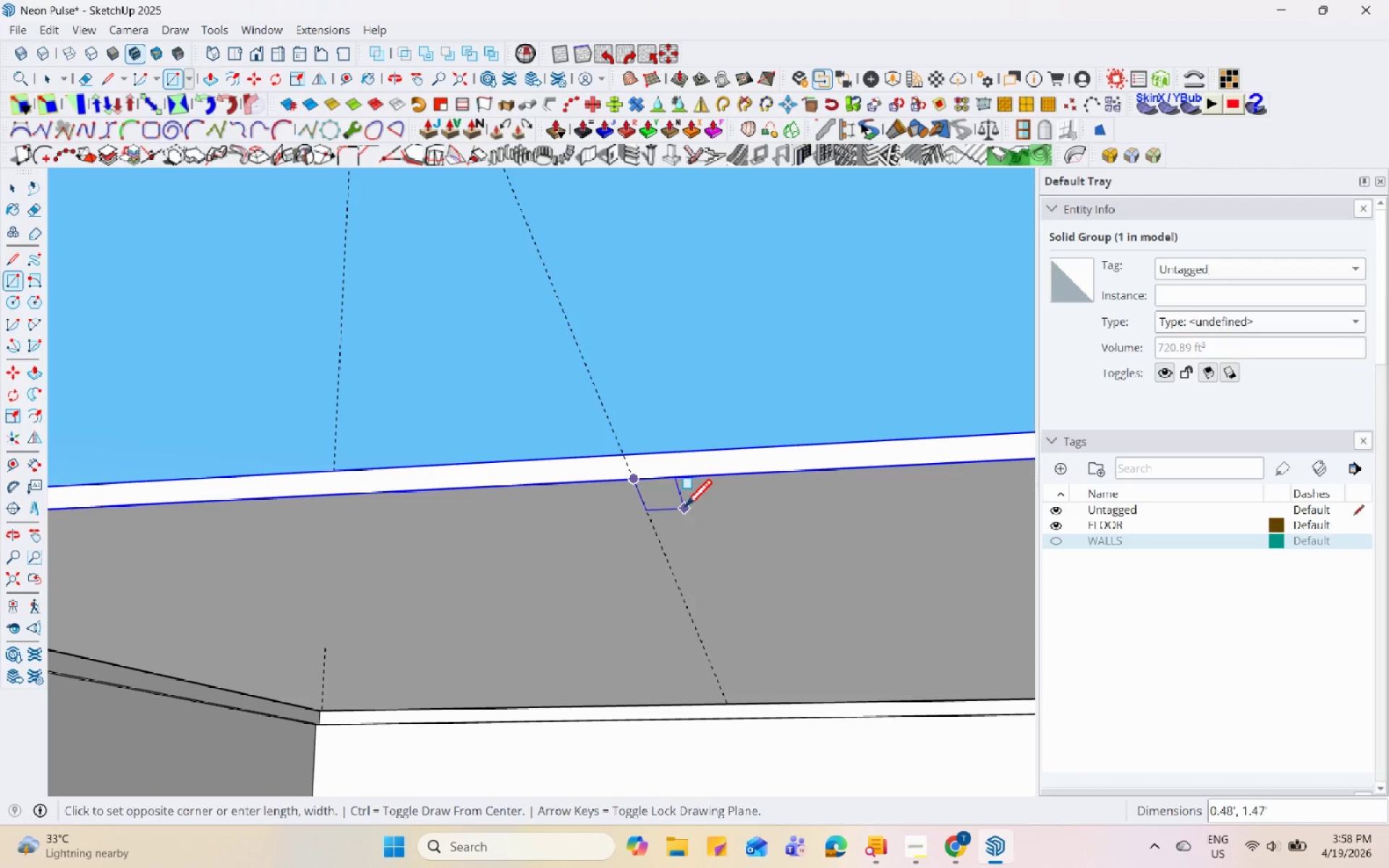 
key(Space)
 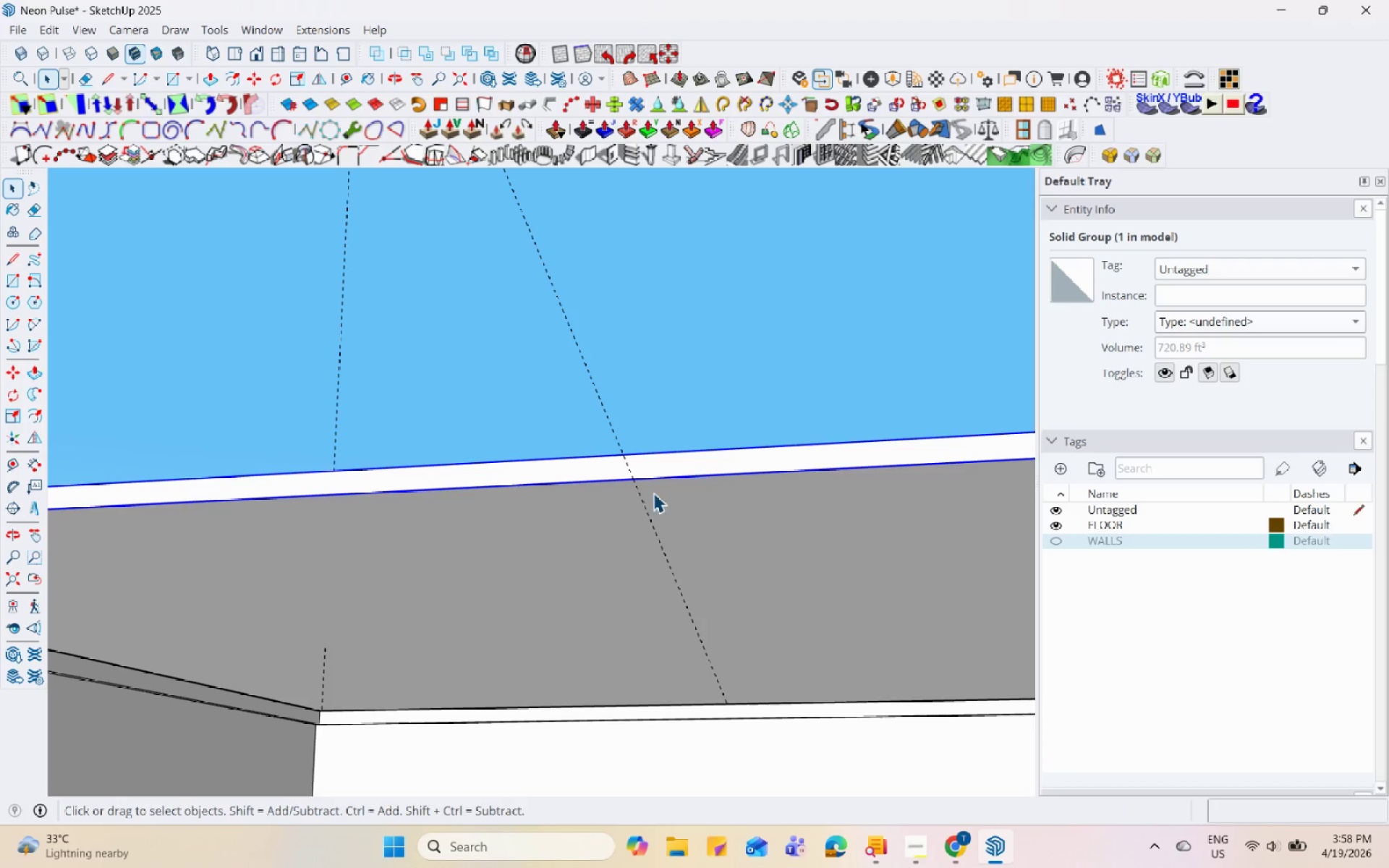 
scroll: coordinate [637, 493], scroll_direction: up, amount: 1.0
 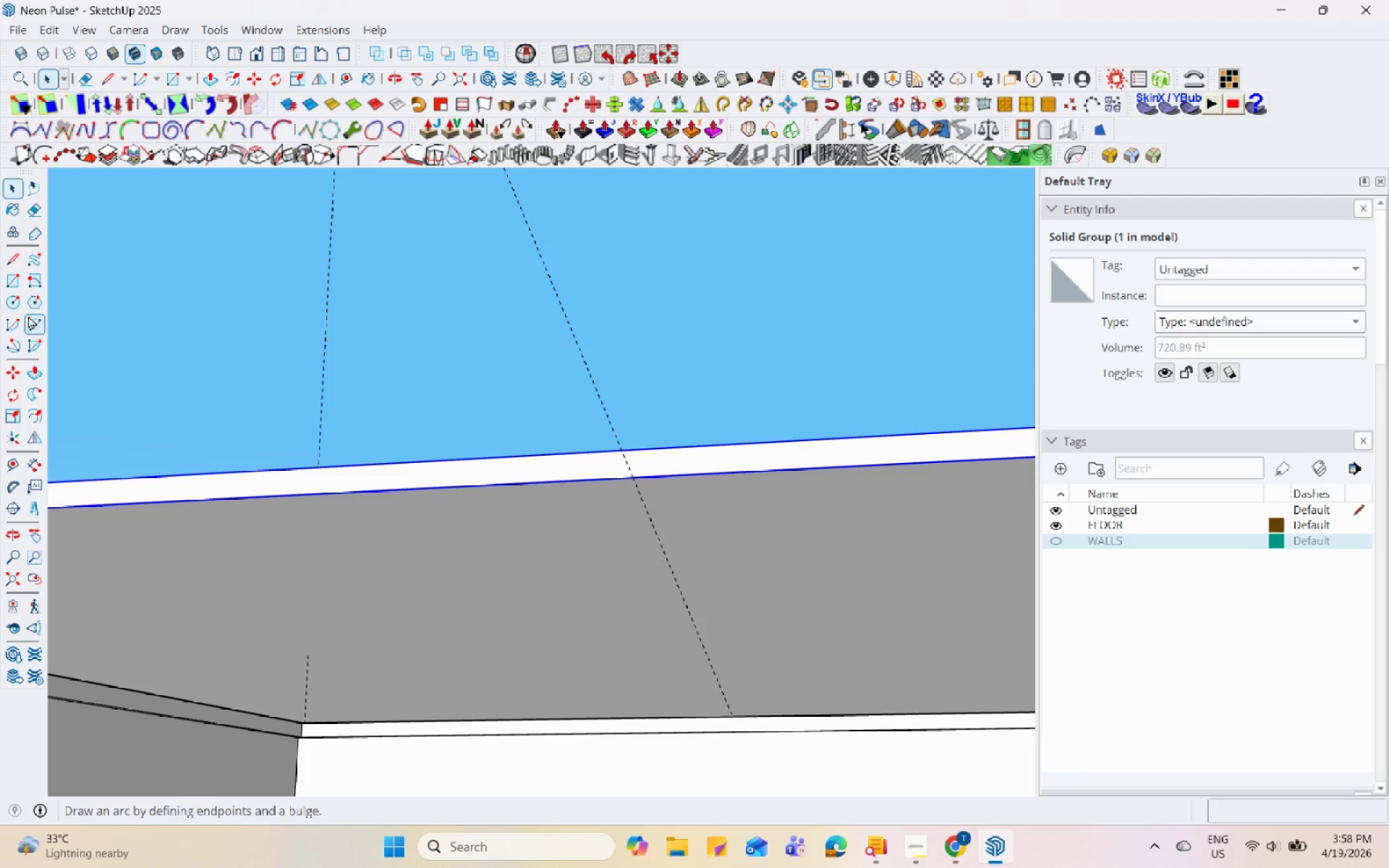 
left_click([11, 277])
 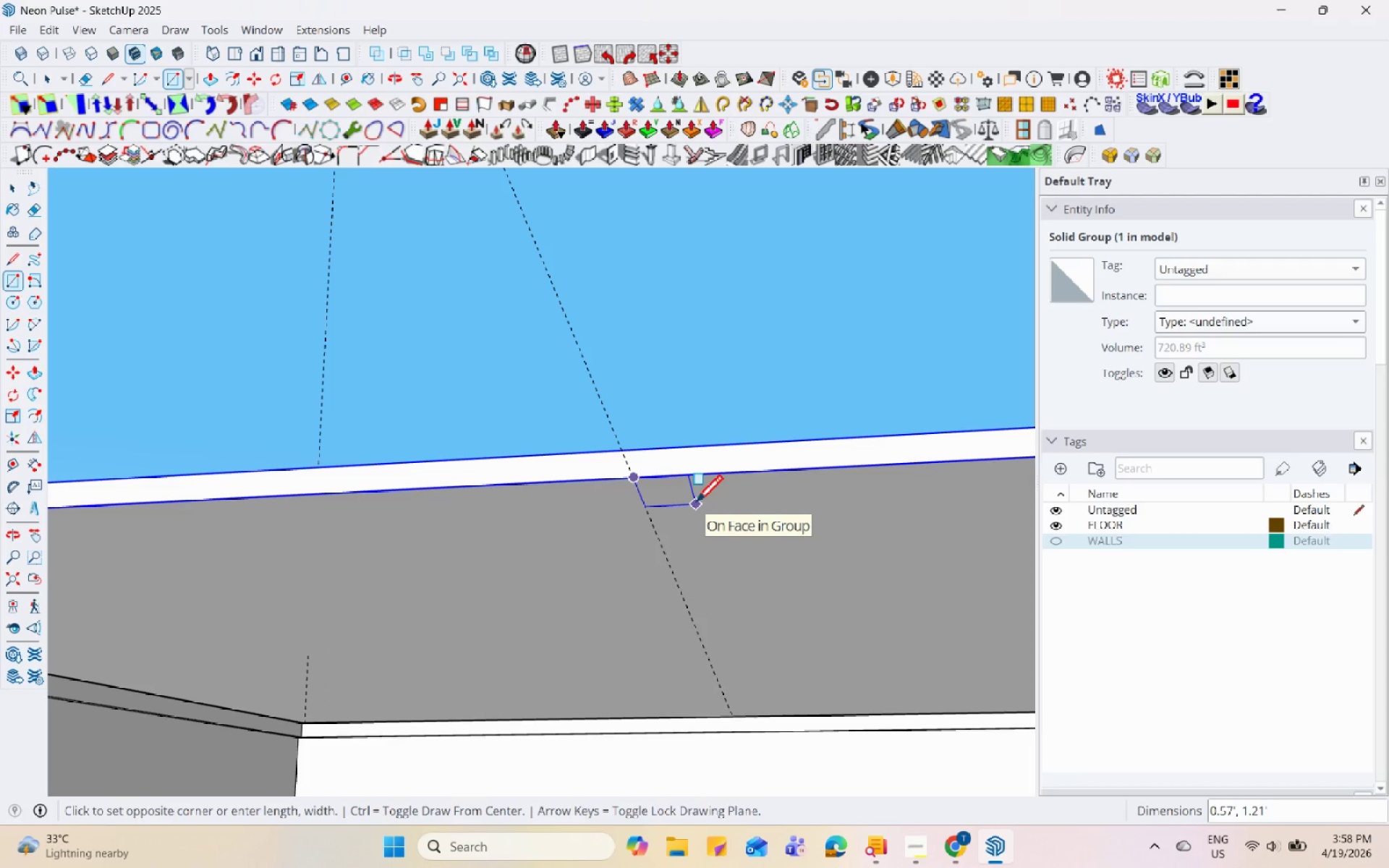 
wait(7.28)
 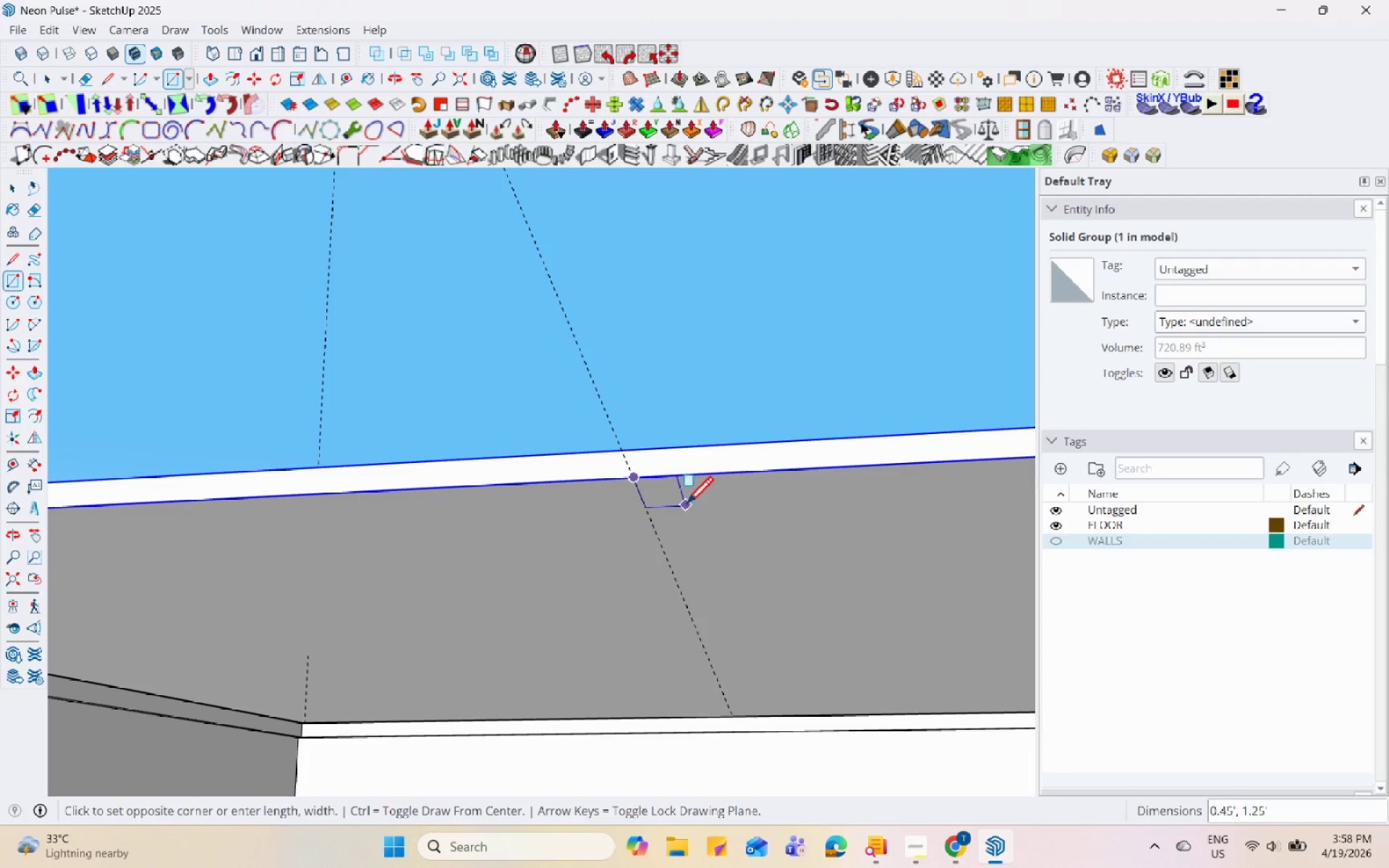 
key(Space)
 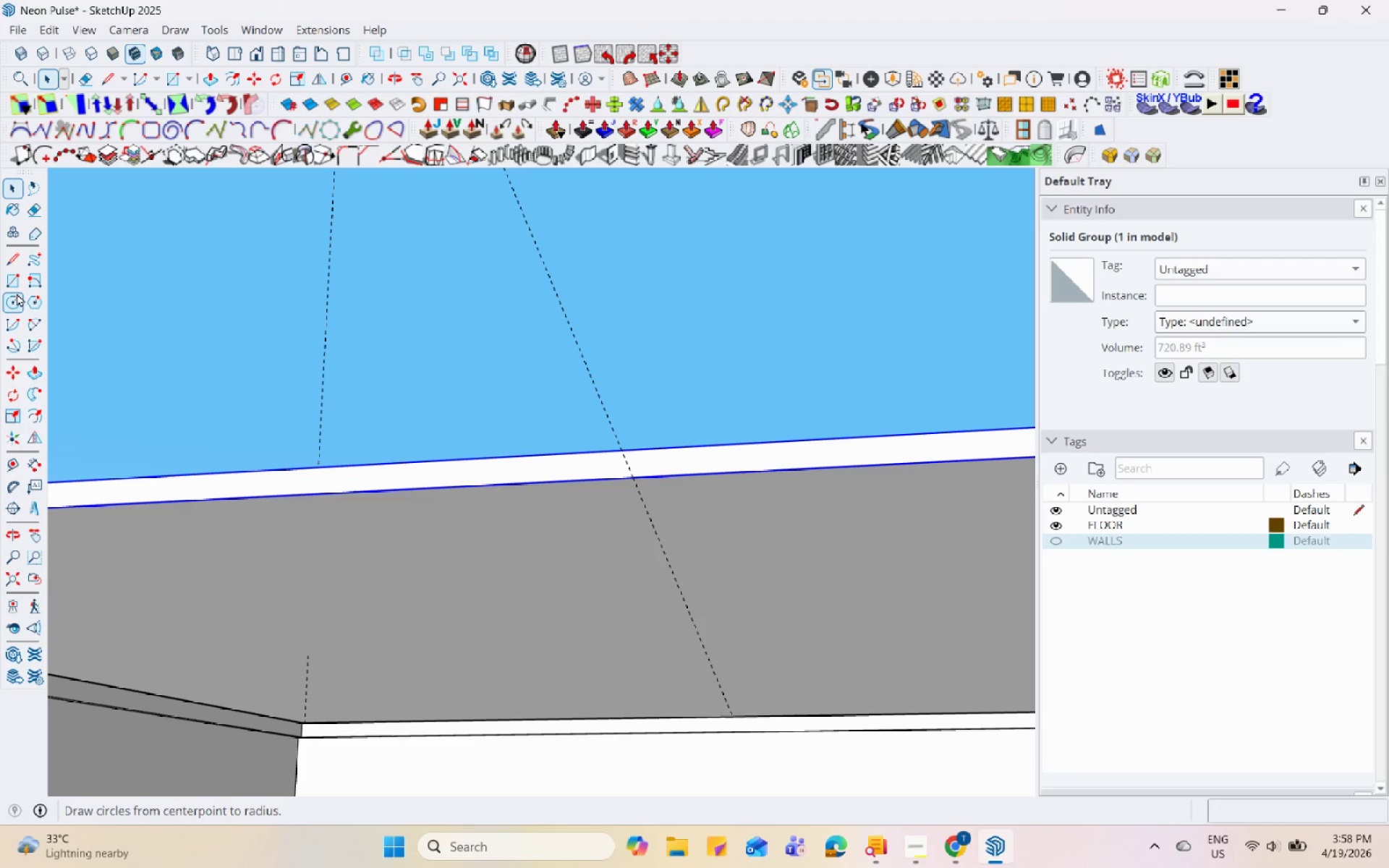 
left_click([17, 260])
 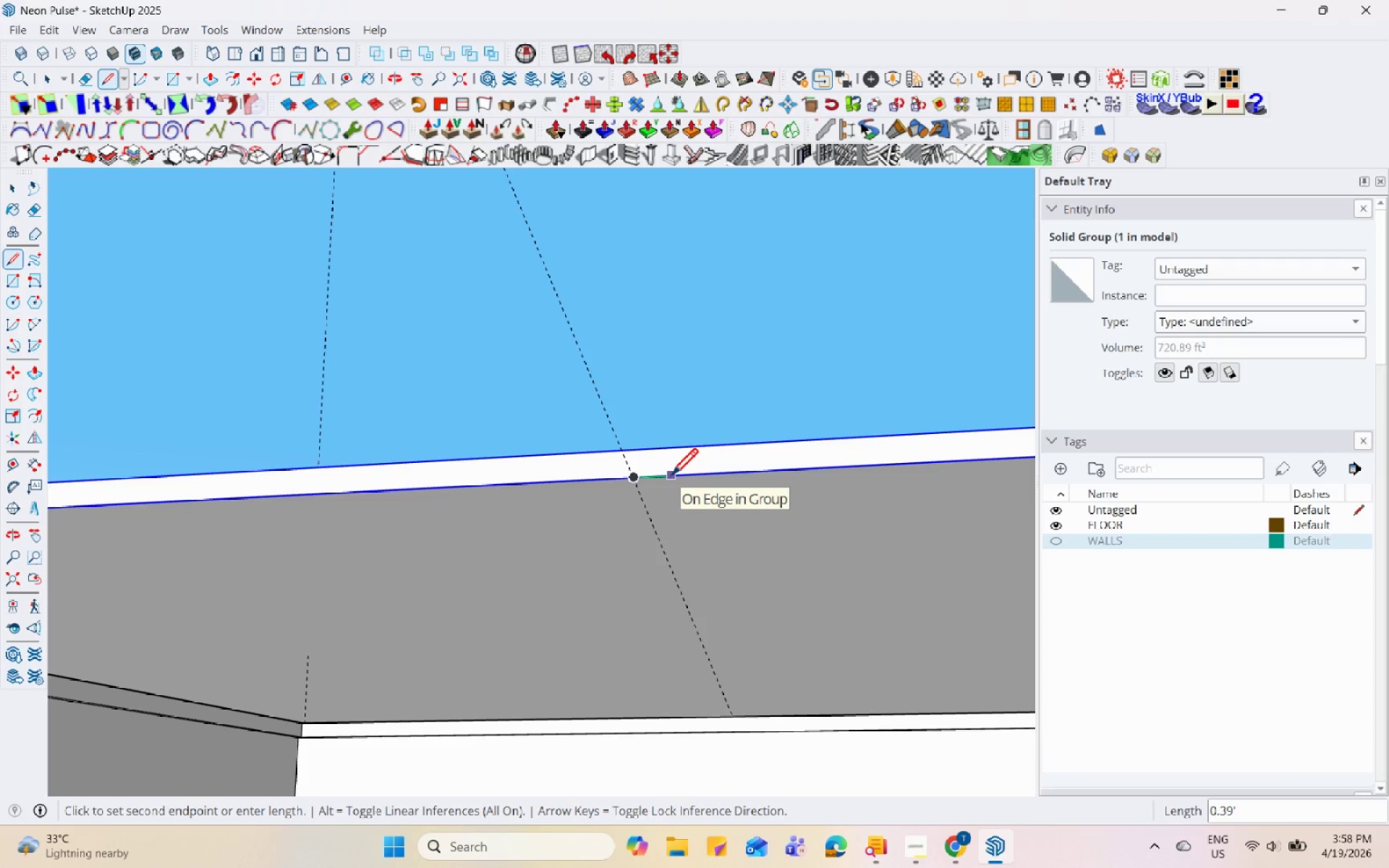 
wait(6.22)
 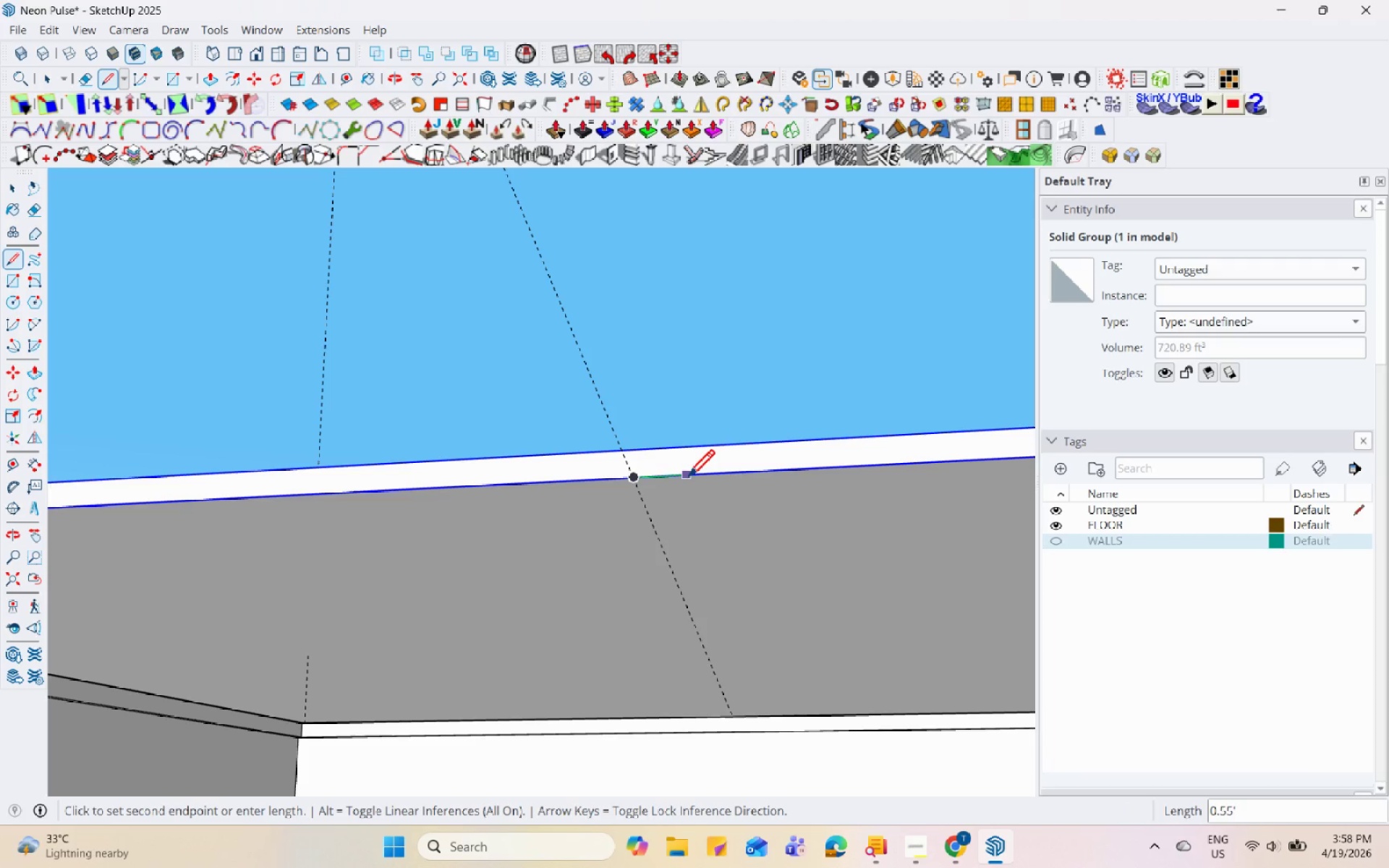 
key(Numpad0)
 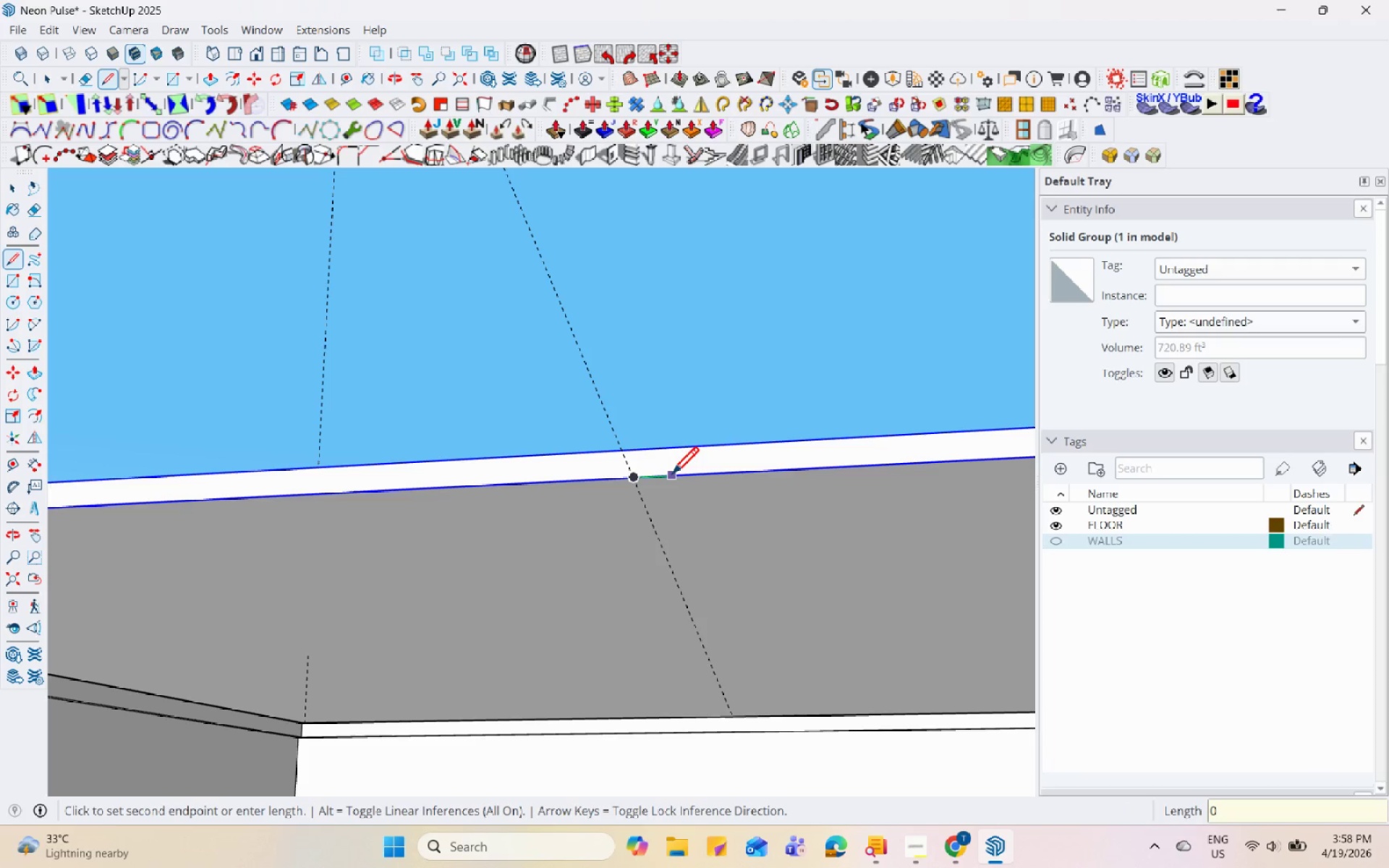 
key(NumpadDecimal)
 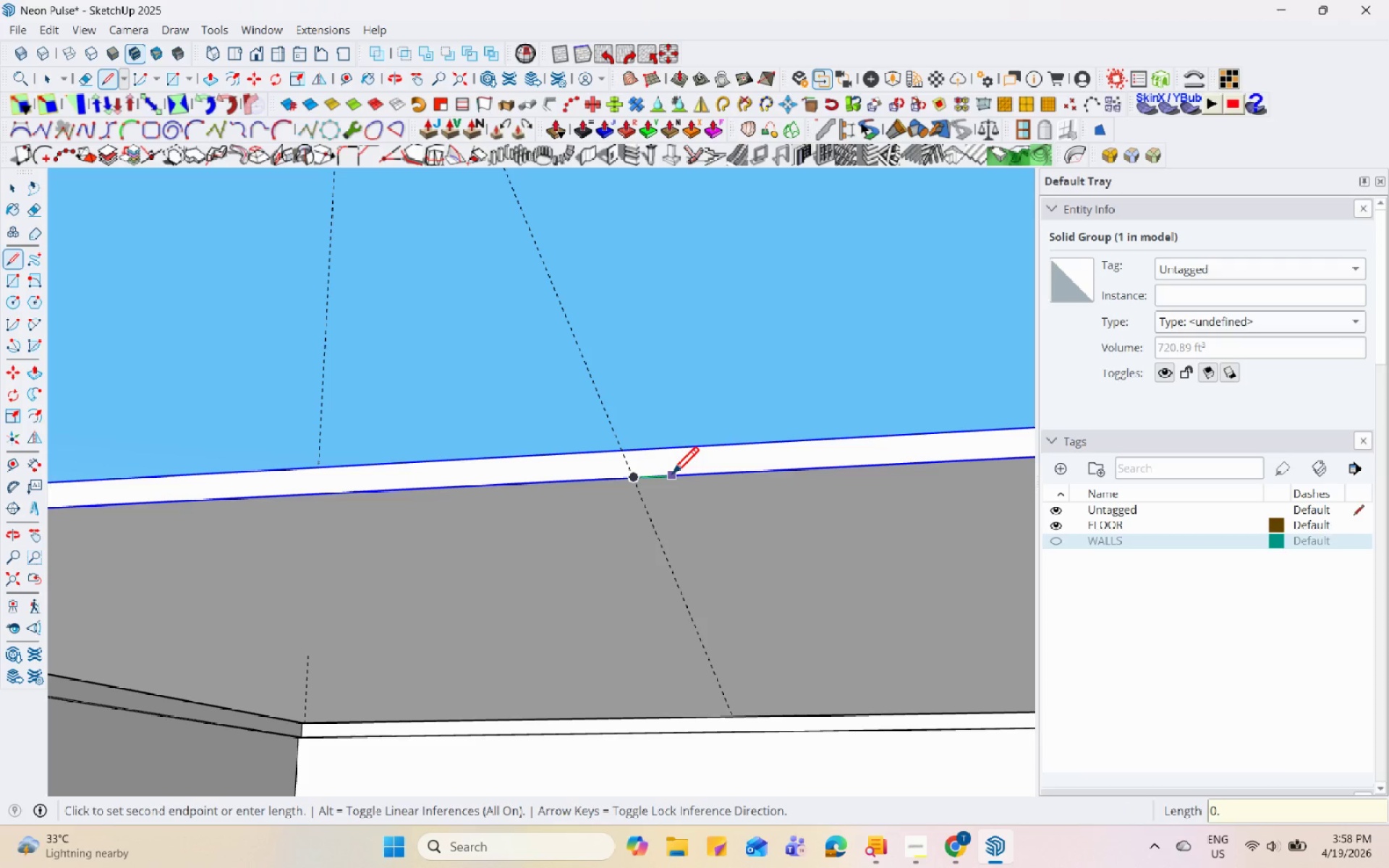 
key(Numpad1)
 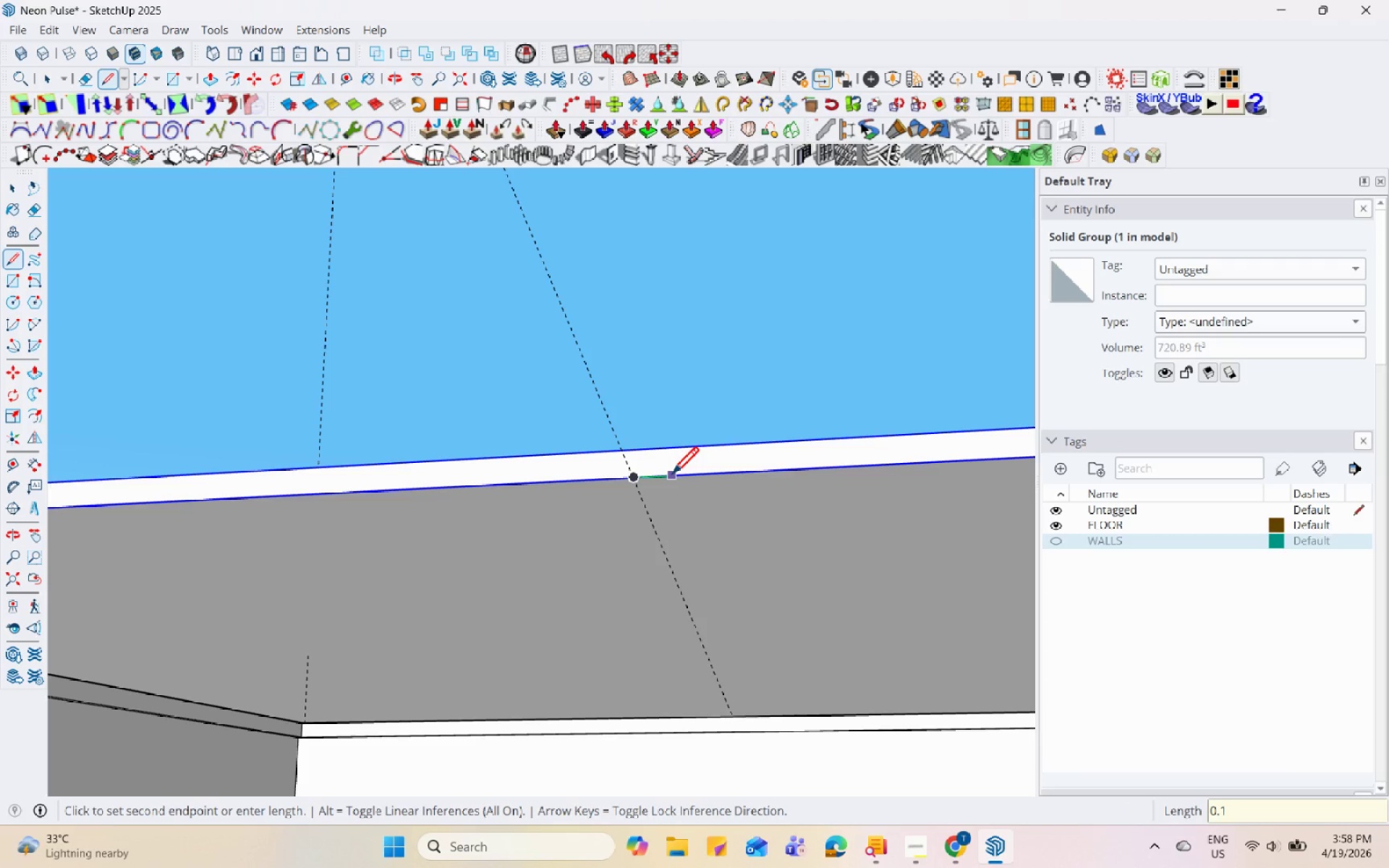 
key(Numpad5)
 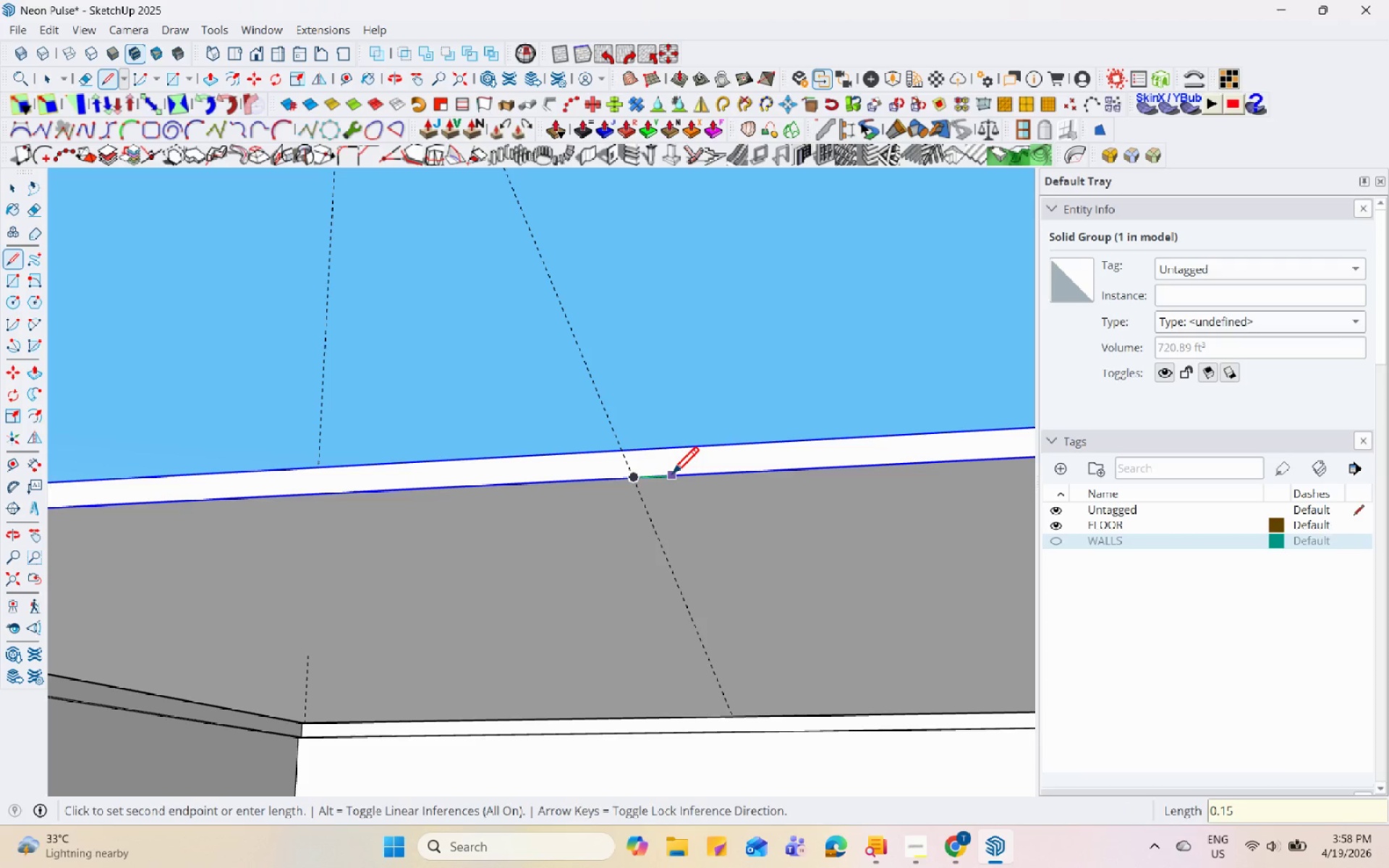 
key(Enter)
 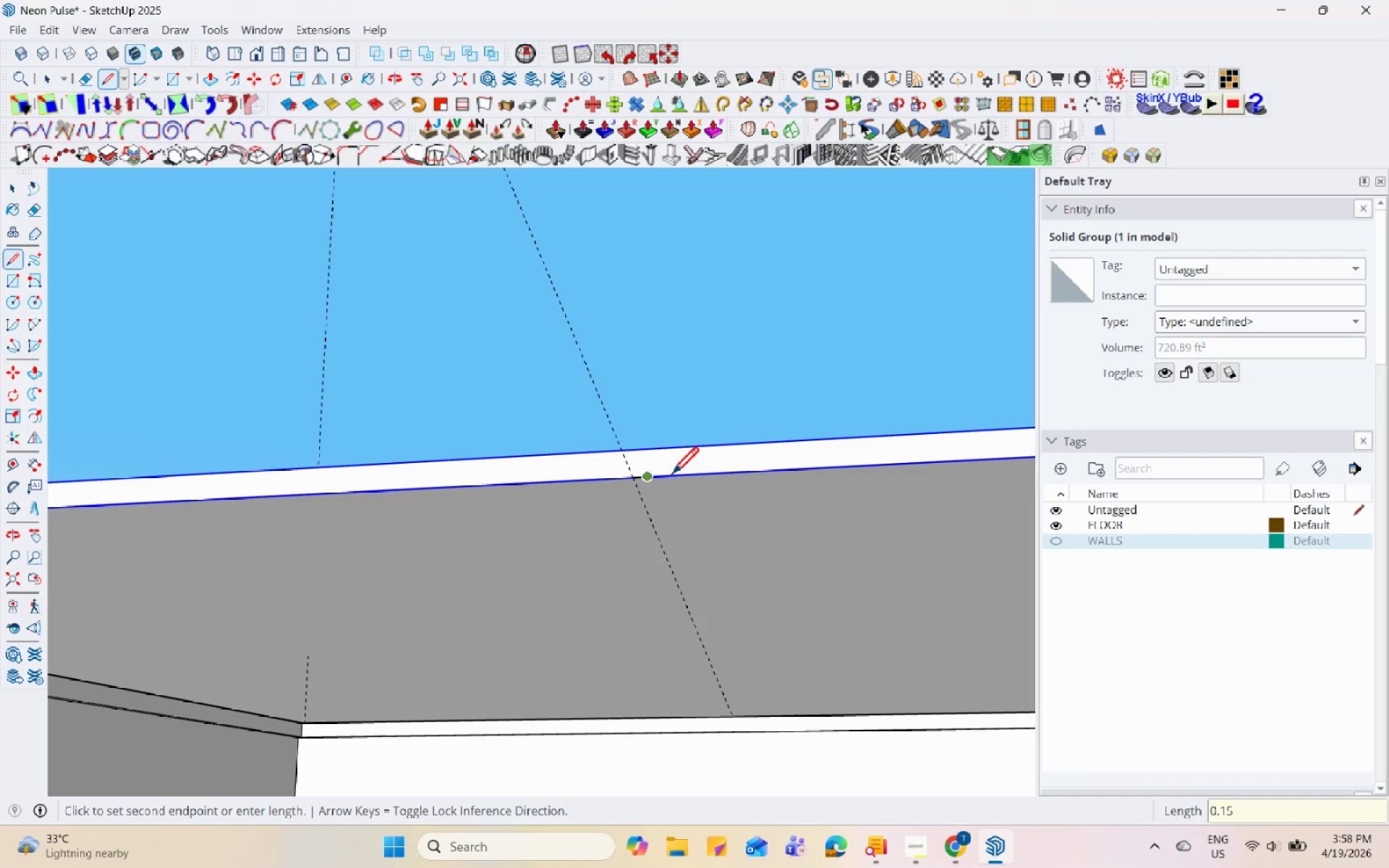 
key(Control+Z)
 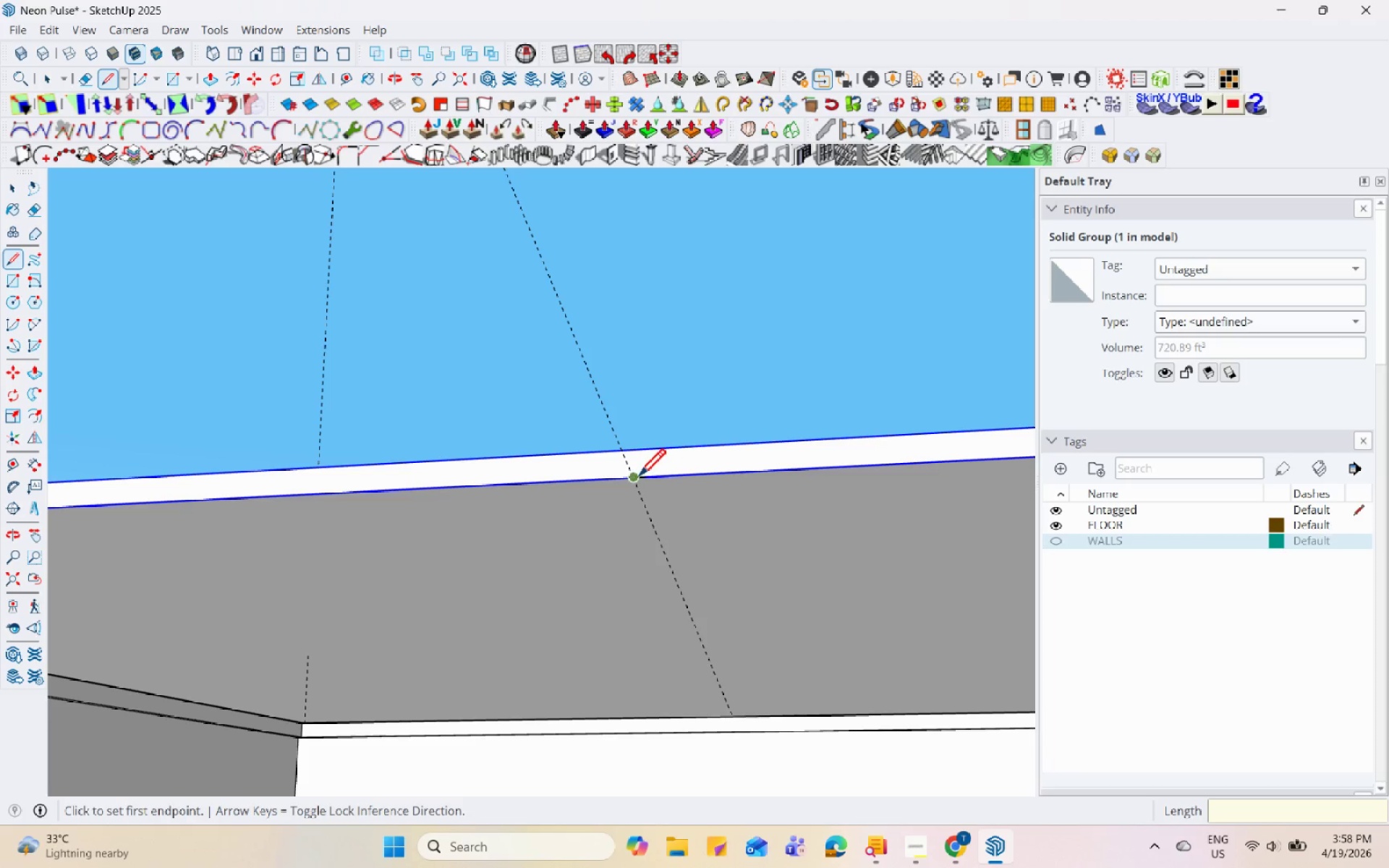 
key(Control+Z)
 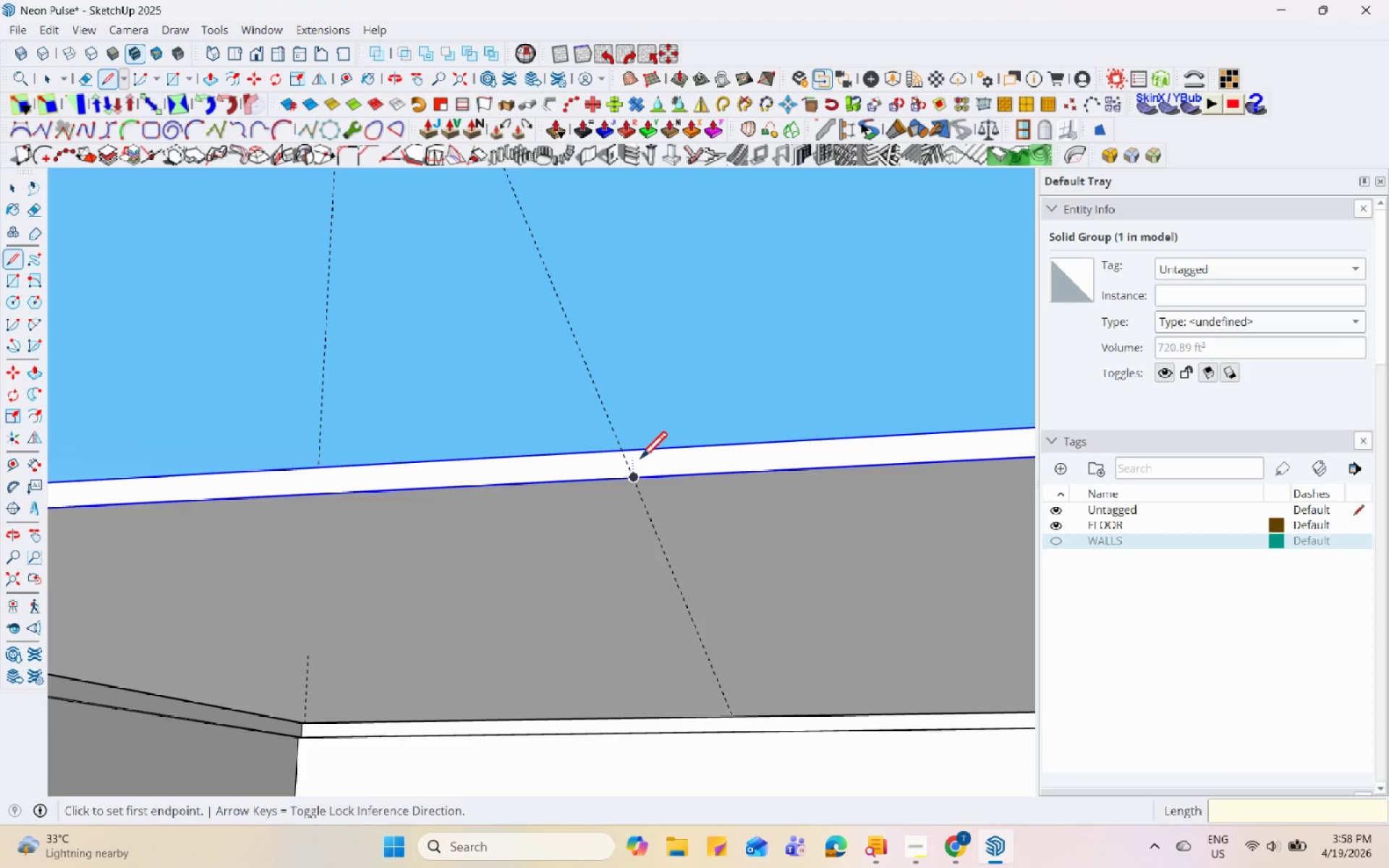 
left_click([633, 477])
 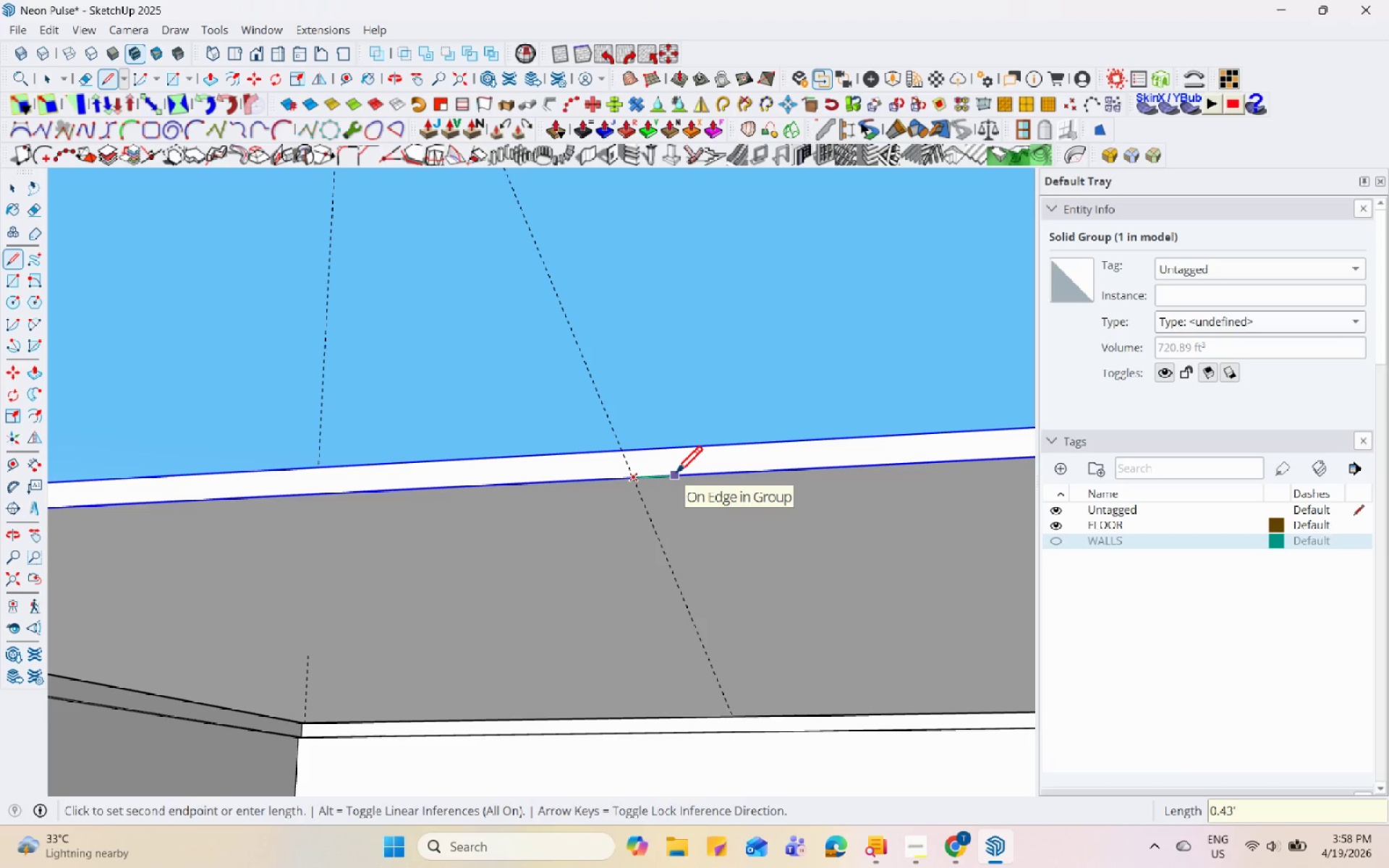 
key(Numpad0)
 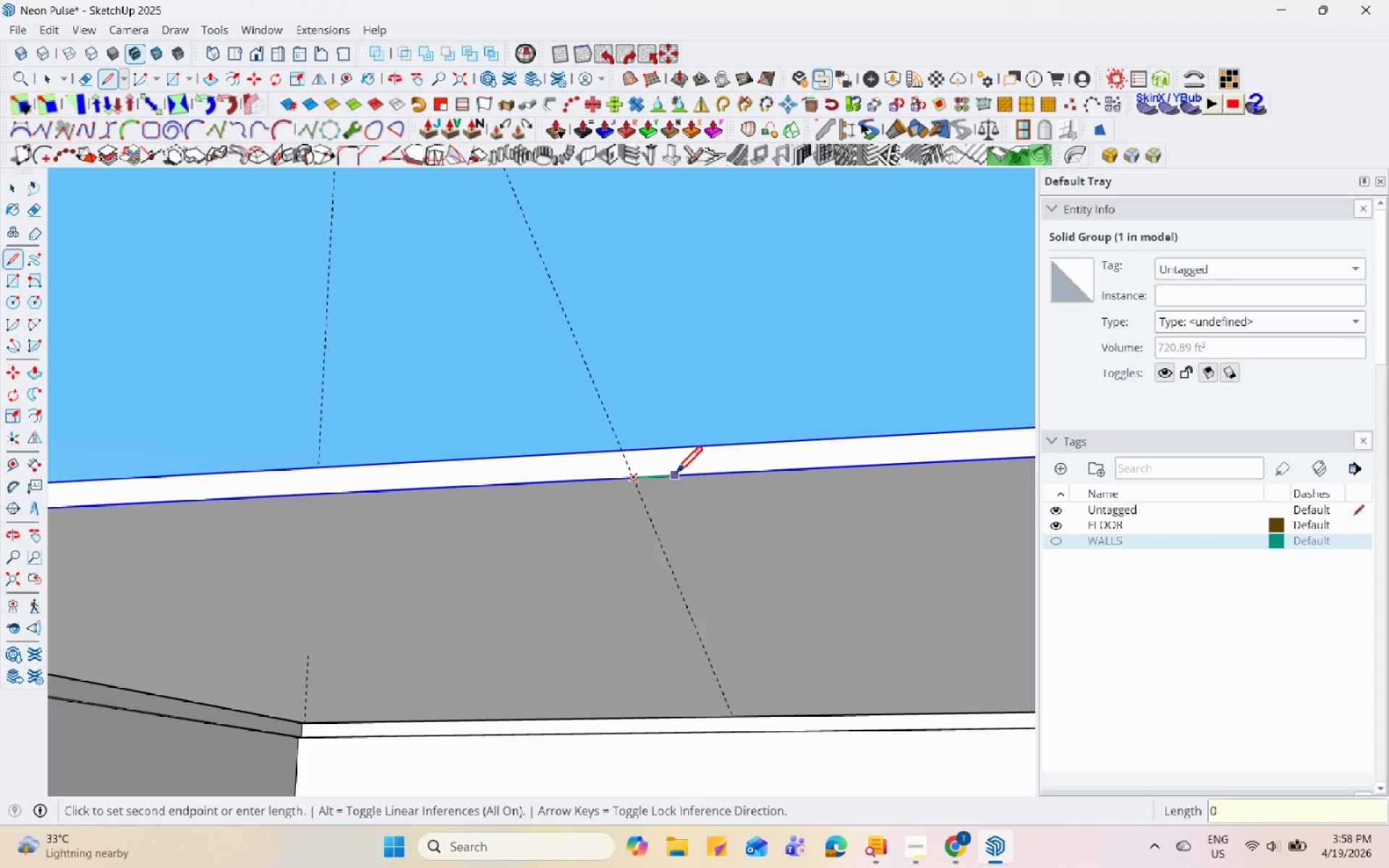 
key(NumpadDecimal)
 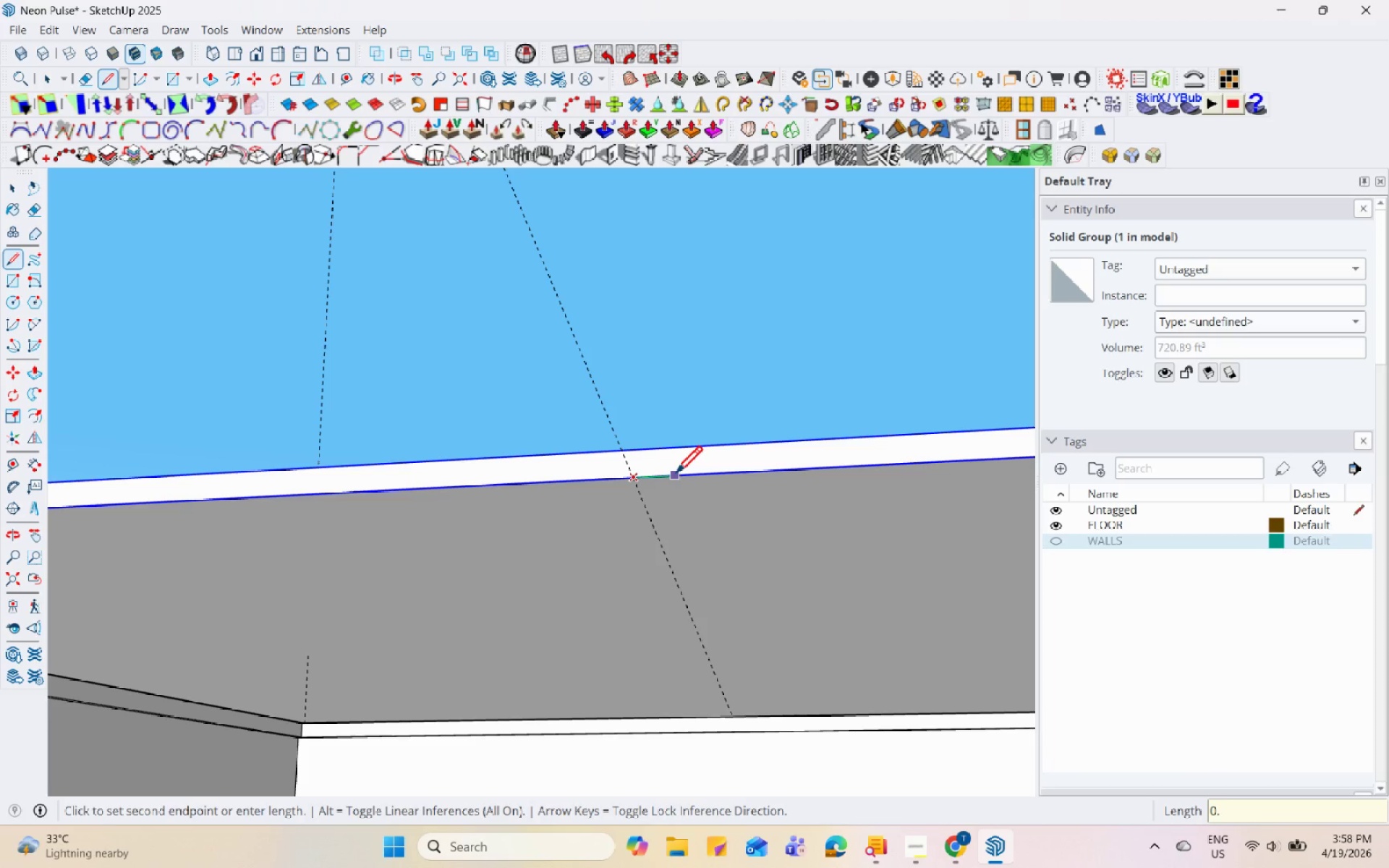 
key(Numpad3)
 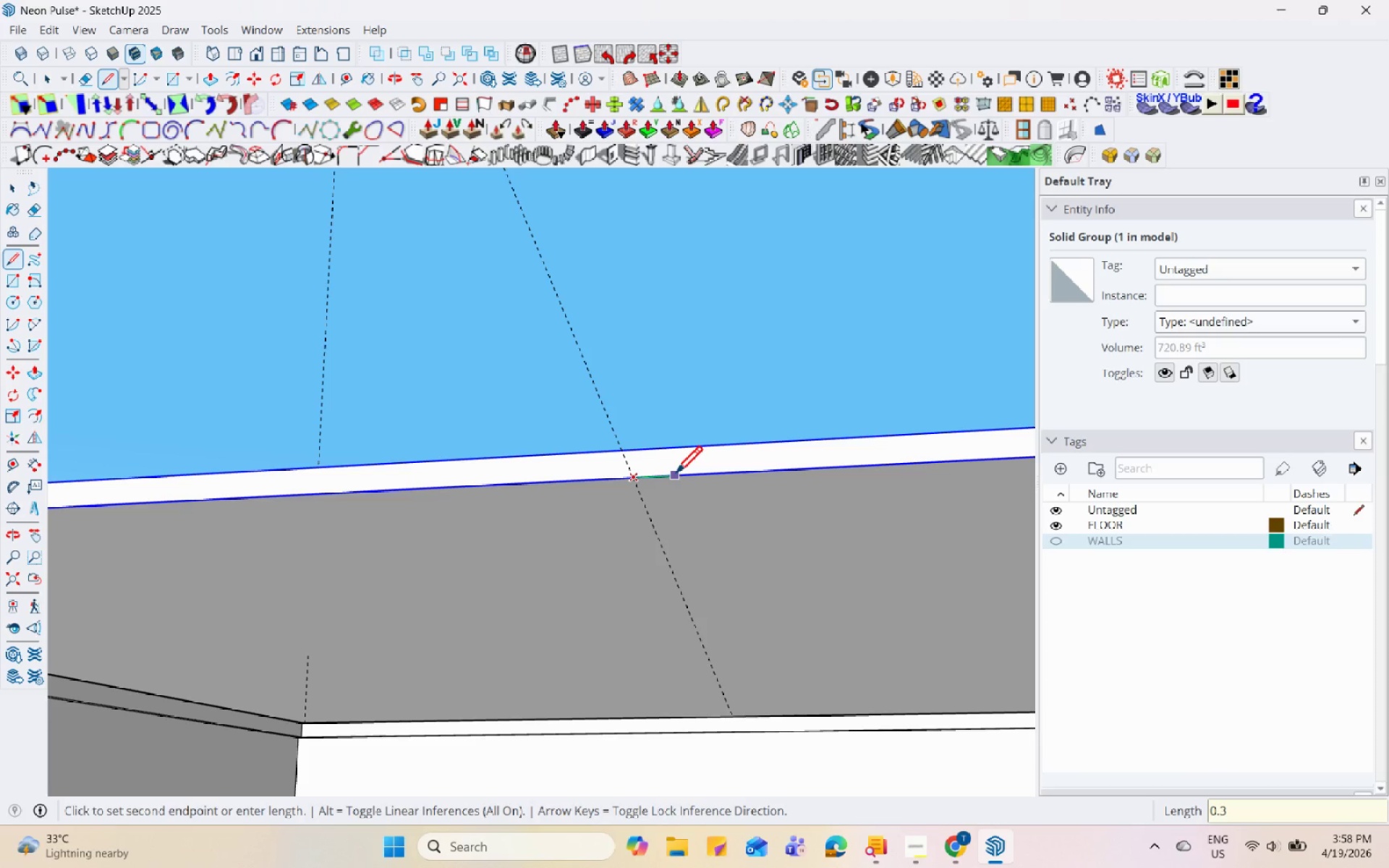 
key(Enter)
 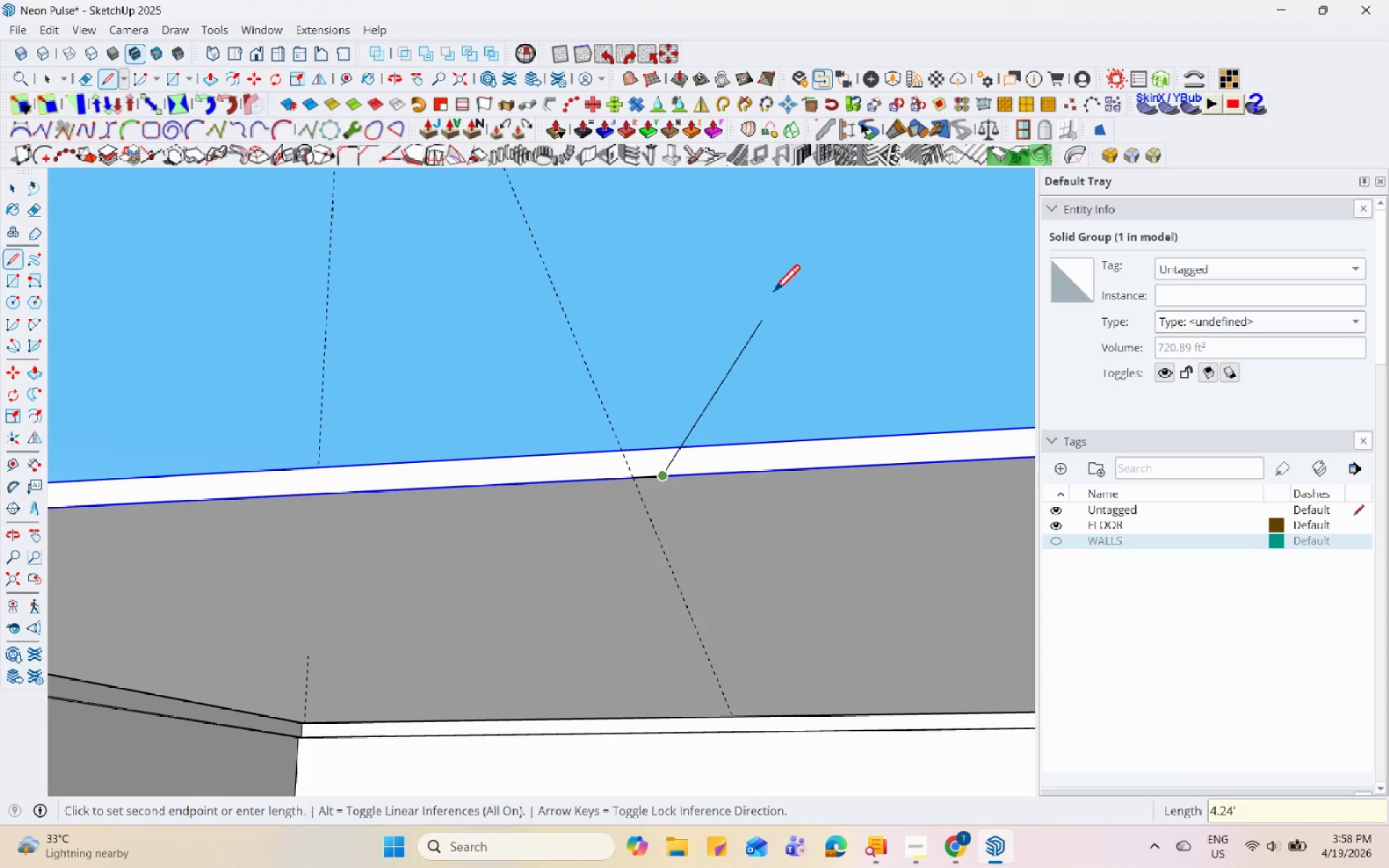 
key(Escape)
 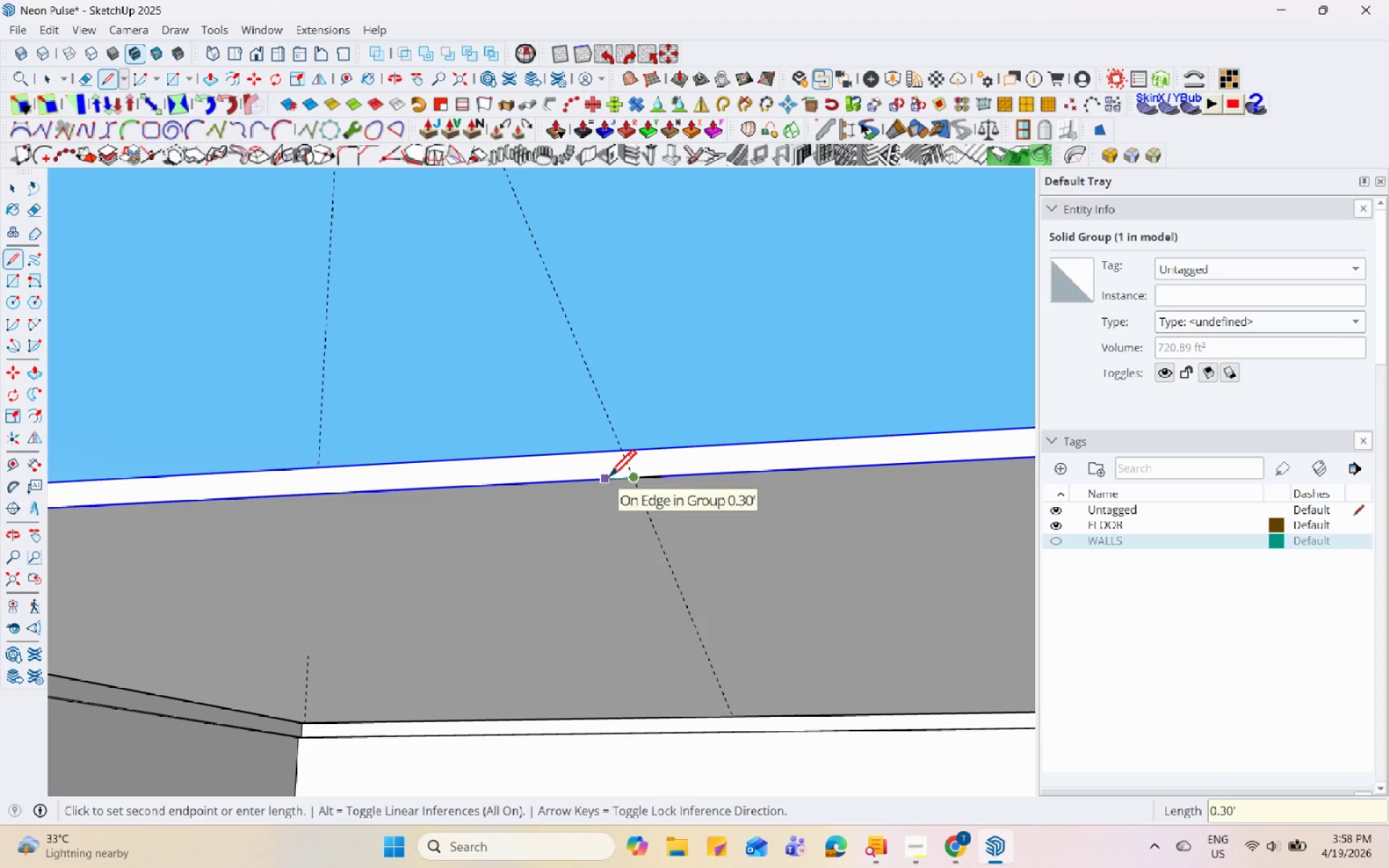 
key(Numpad0)
 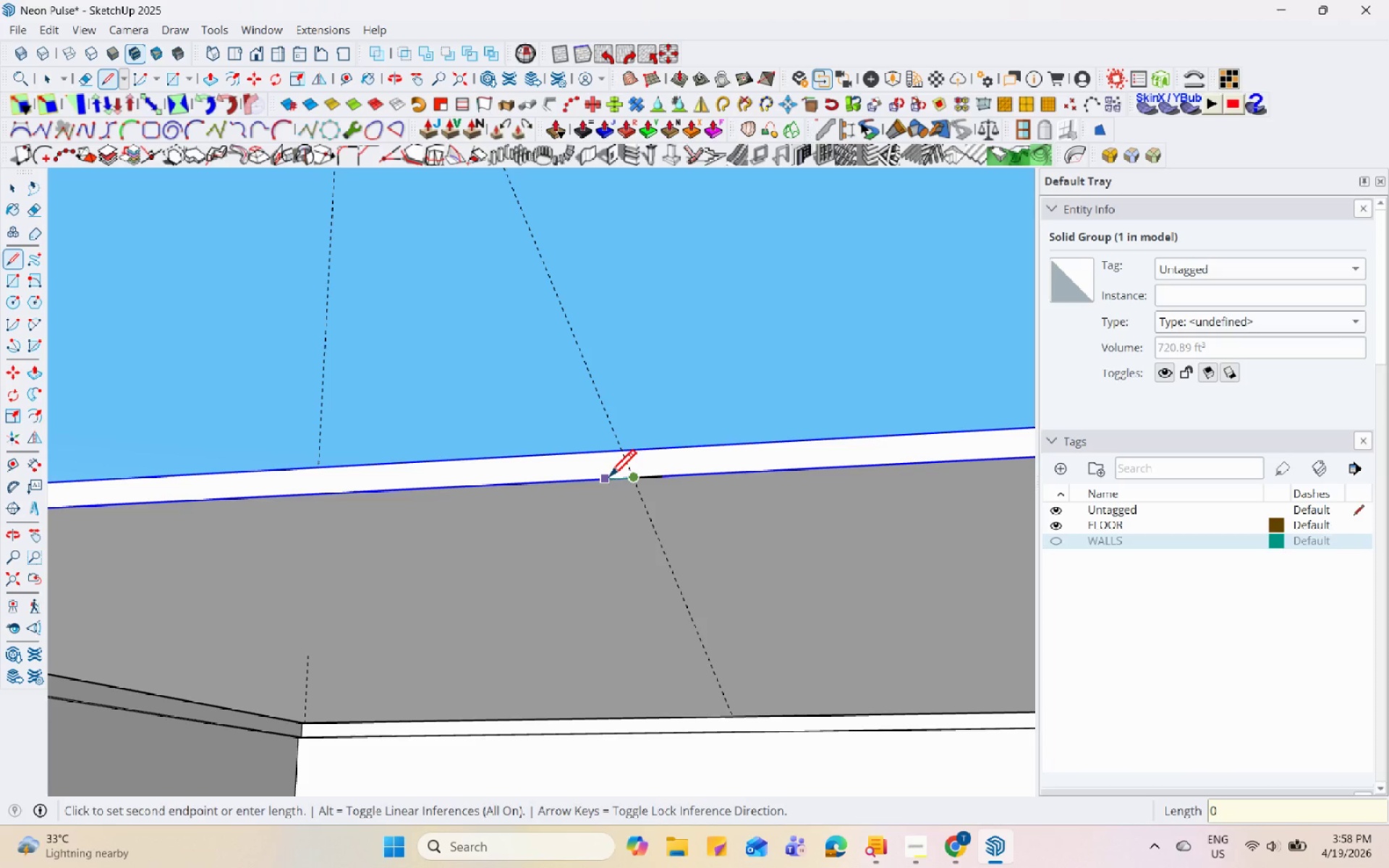 
key(NumpadDecimal)
 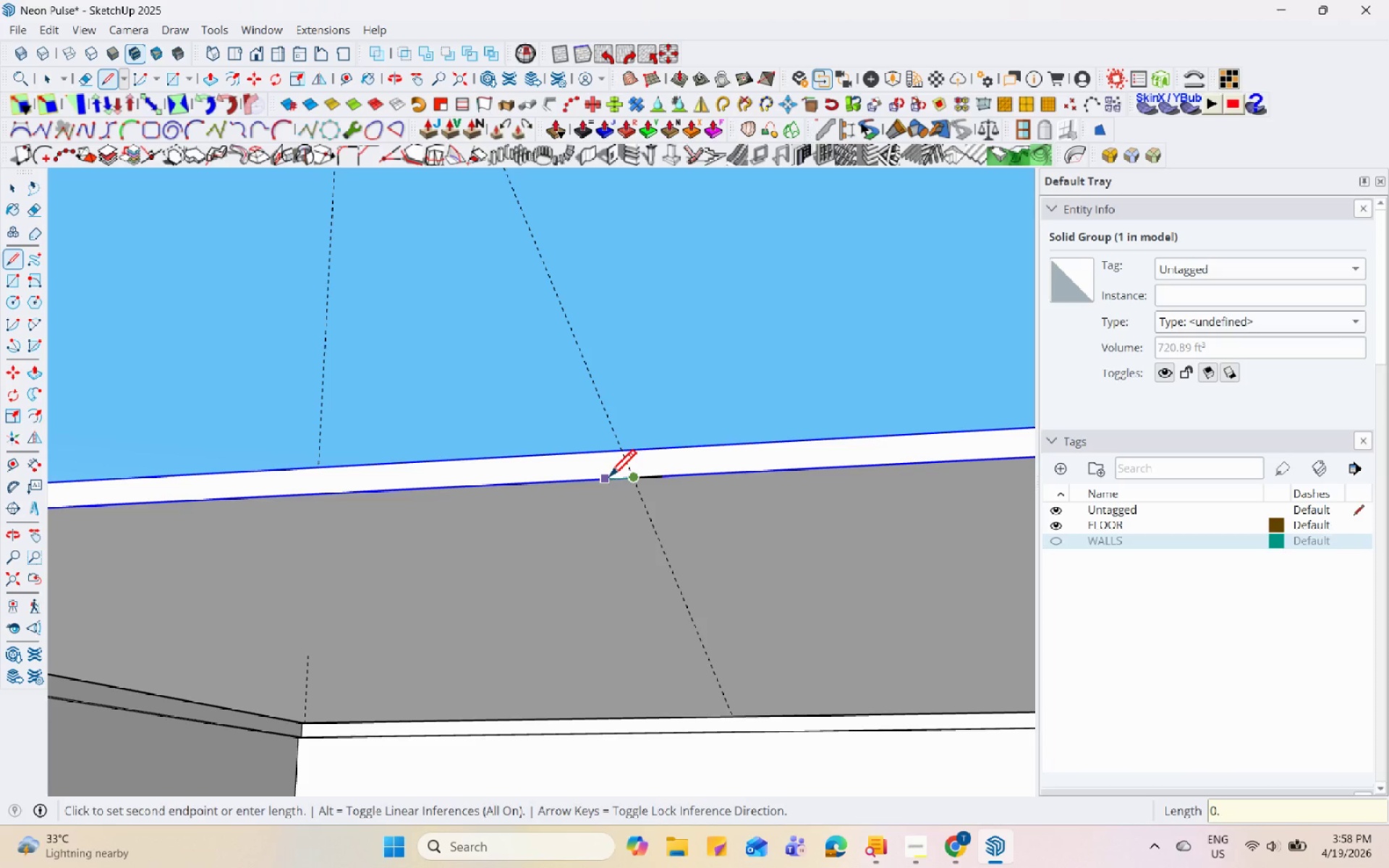 
key(Numpad3)
 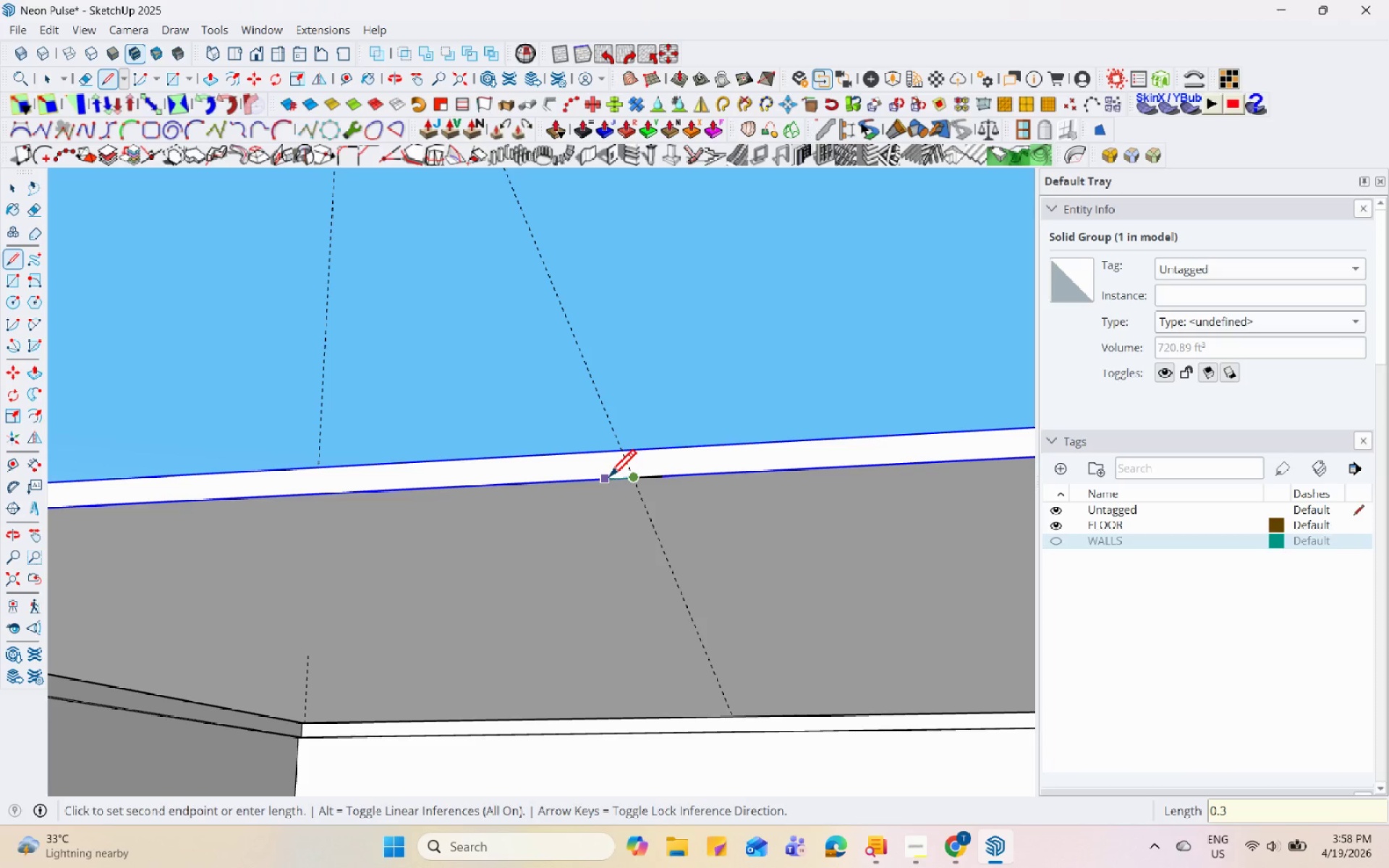 
key(Enter)
 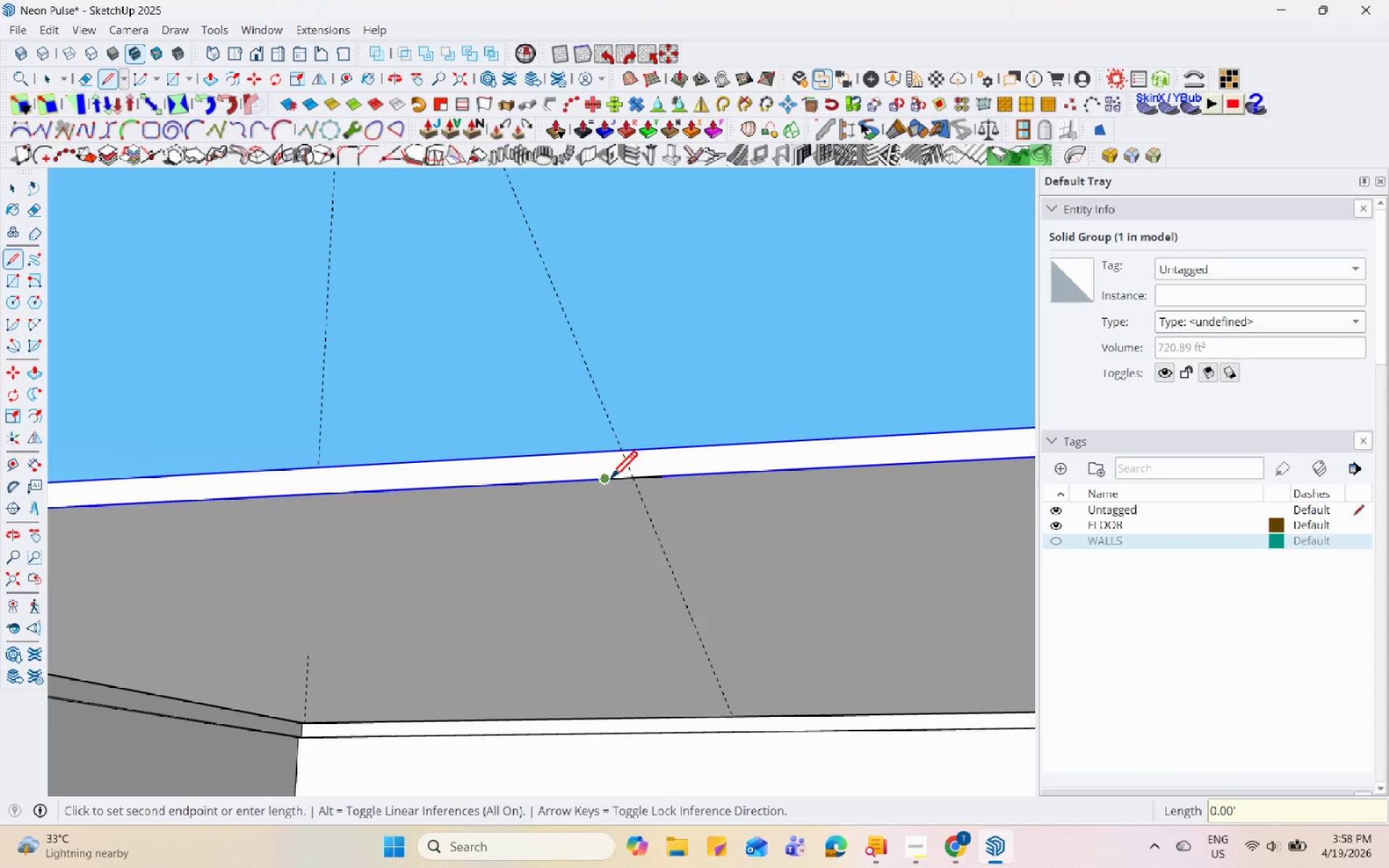 
left_click([611, 480])
 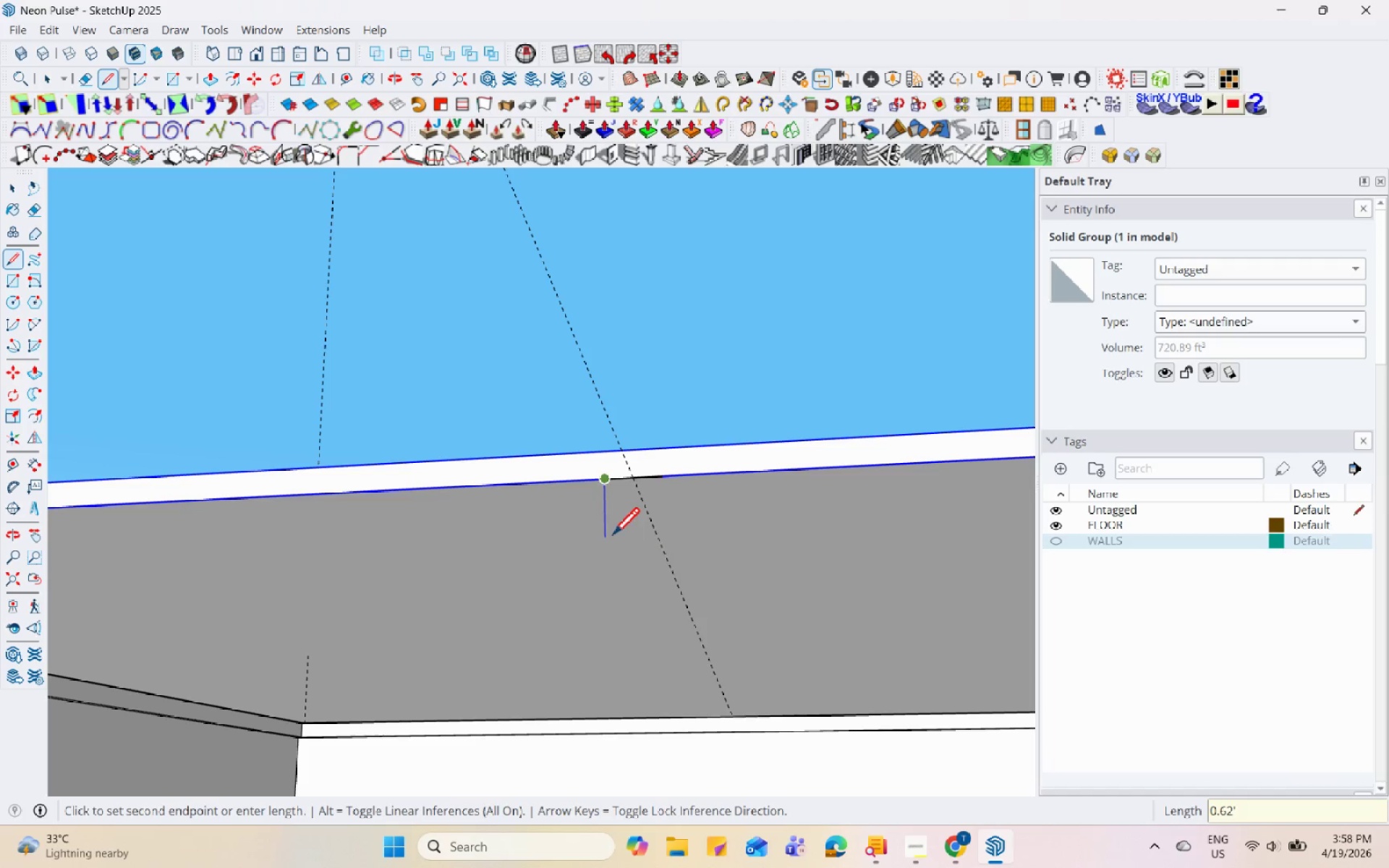 
key(Numpad0)
 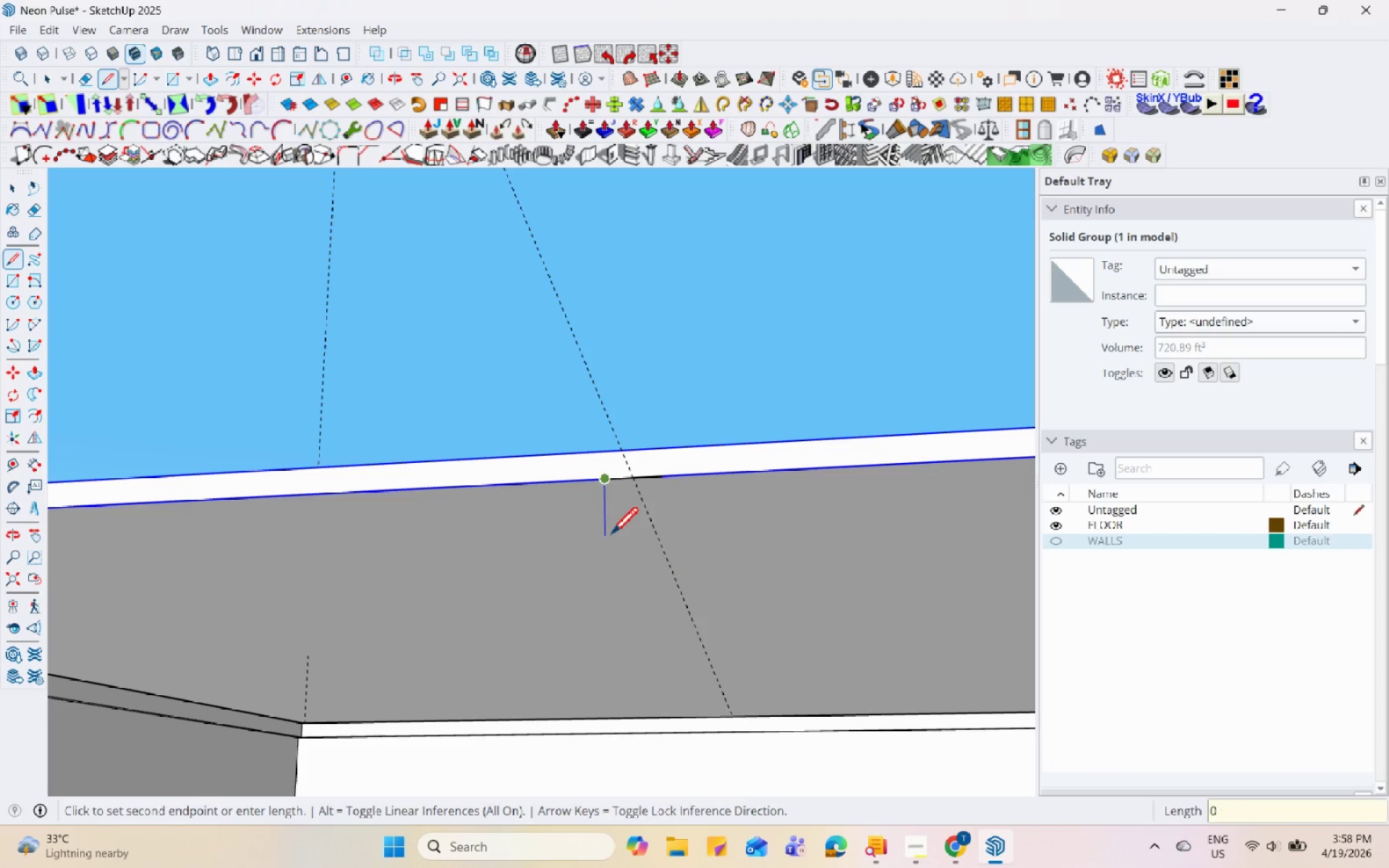 
key(NumpadDecimal)
 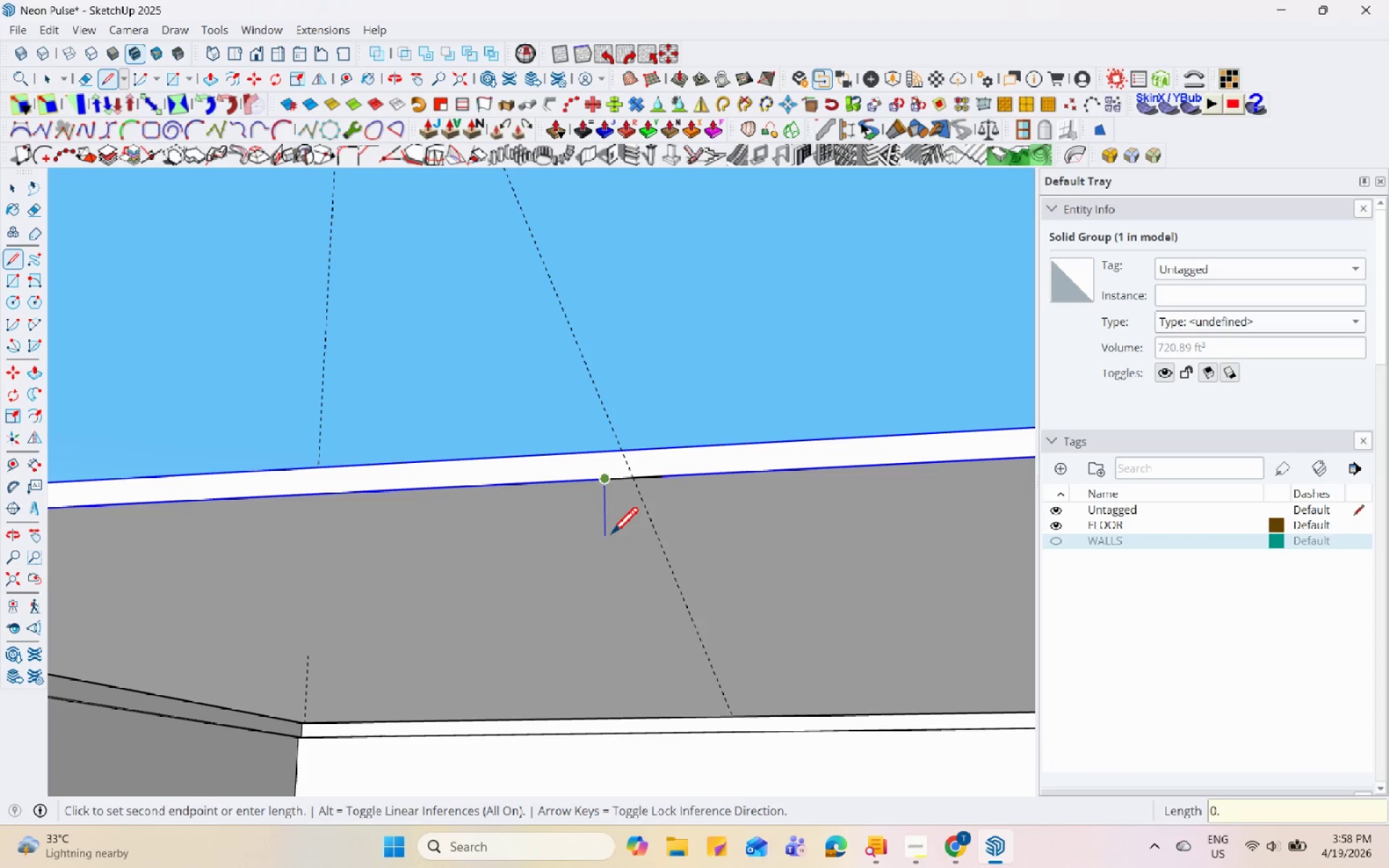 
key(Numpad6)
 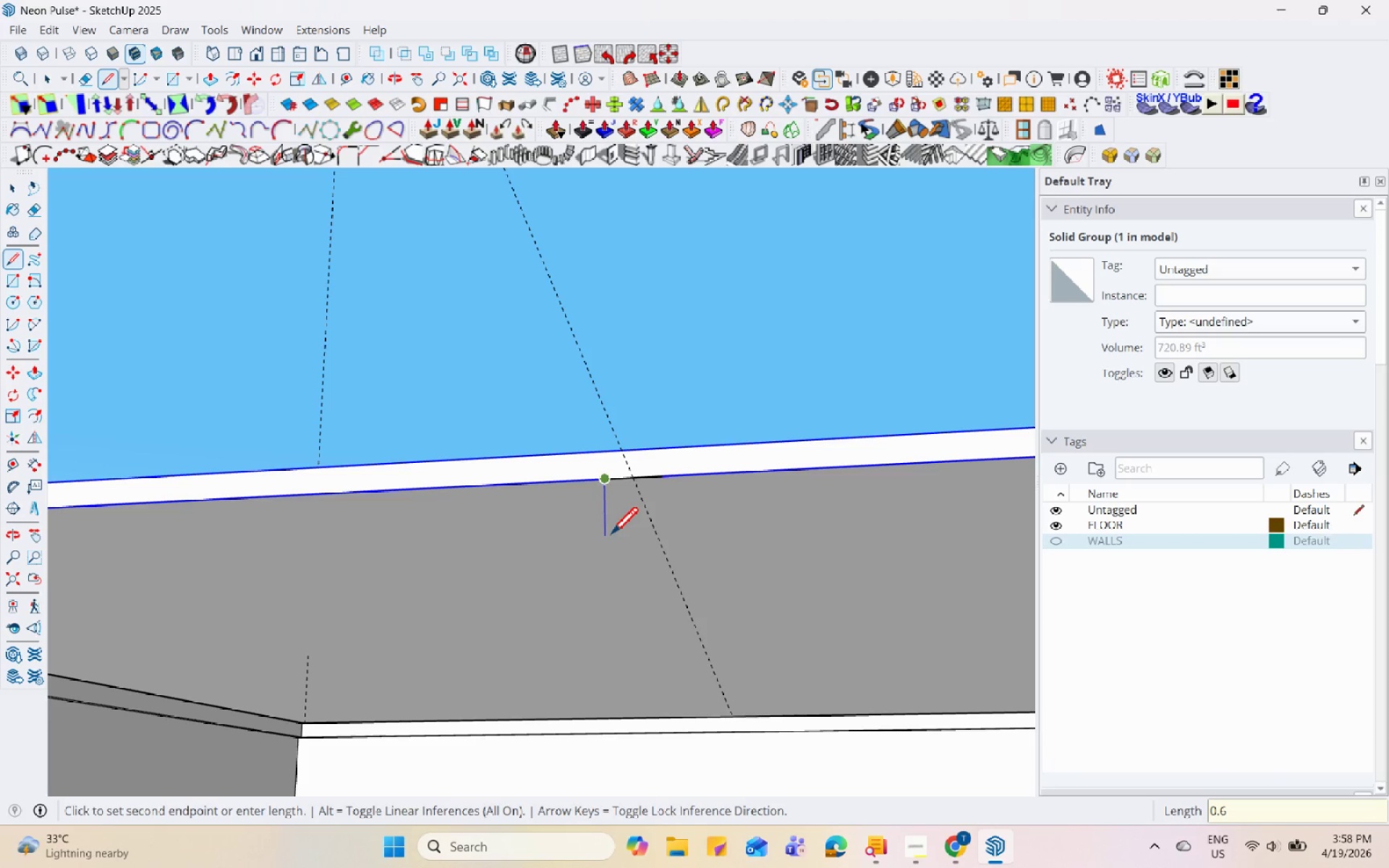 
key(Enter)
 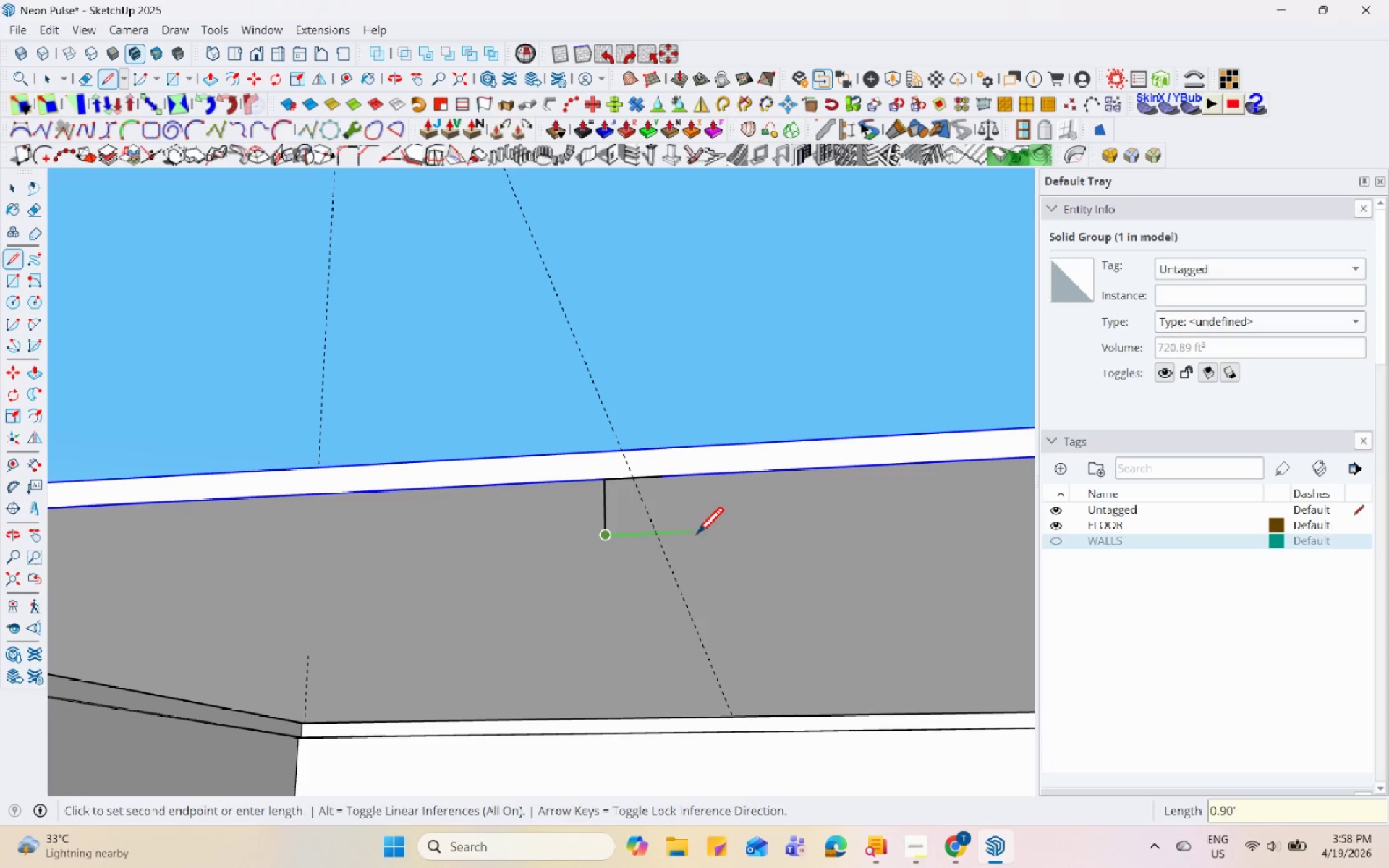 
left_click([697, 535])
 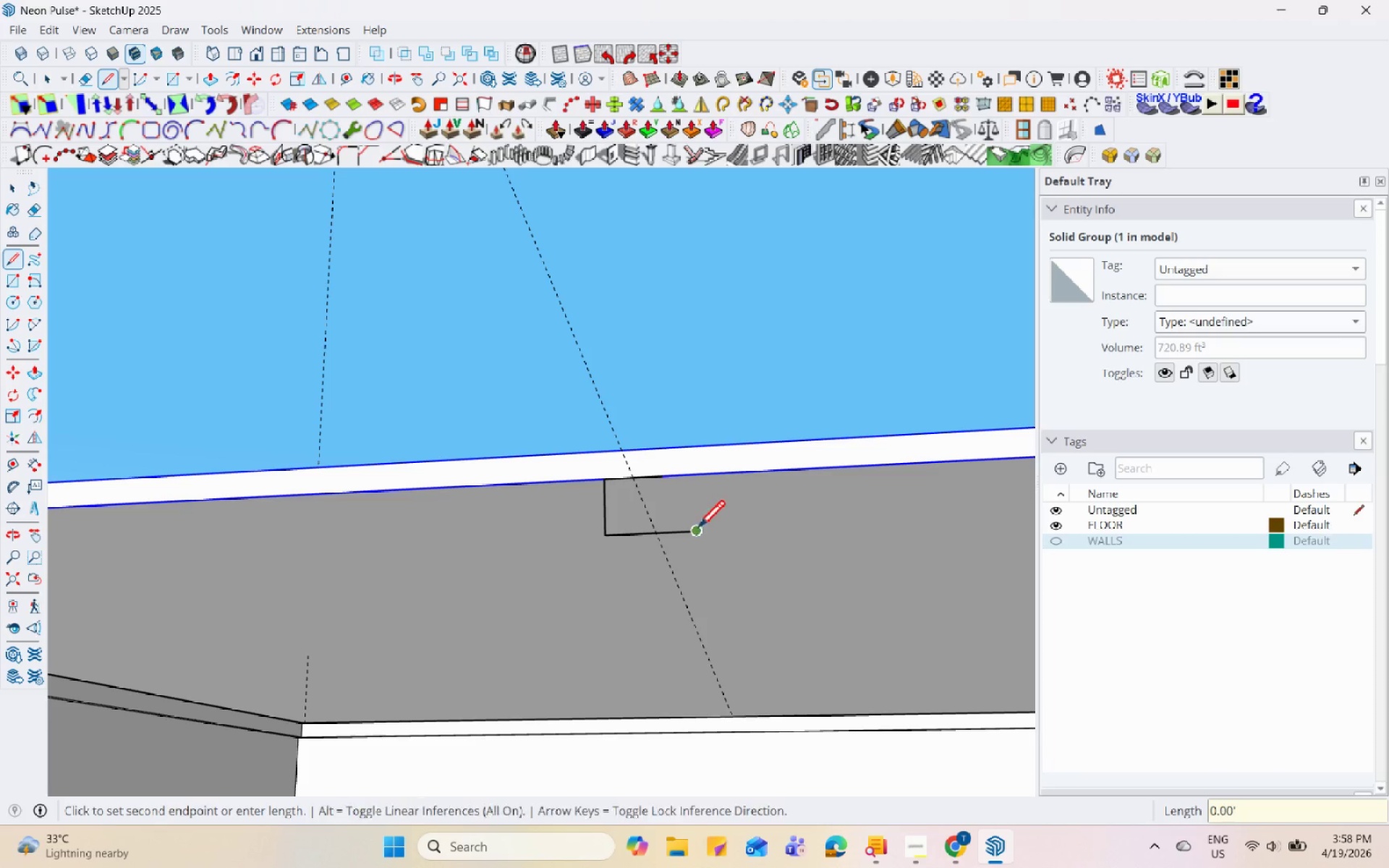 
key(Escape)
 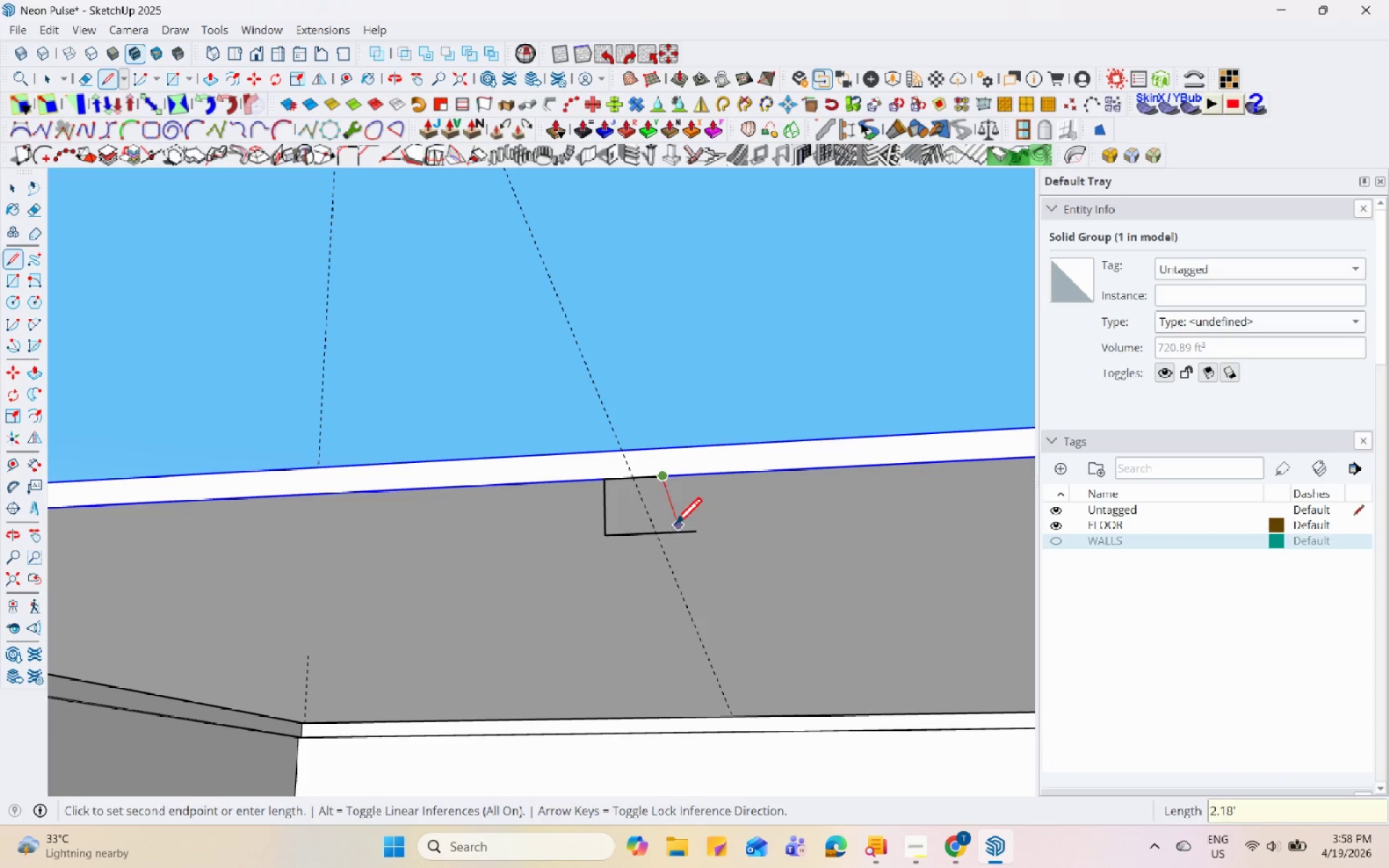 
left_click([665, 537])
 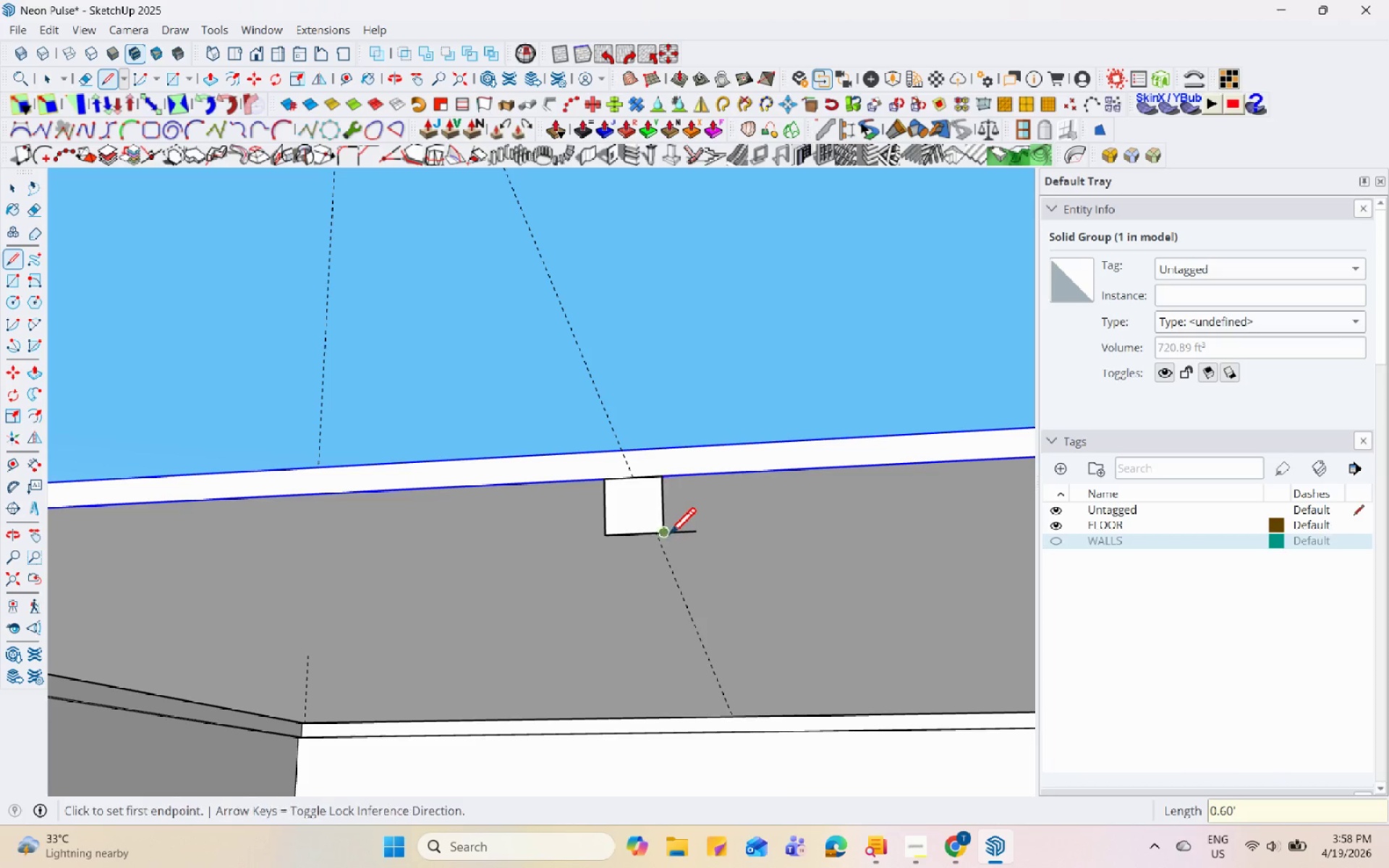 
key(Space)
 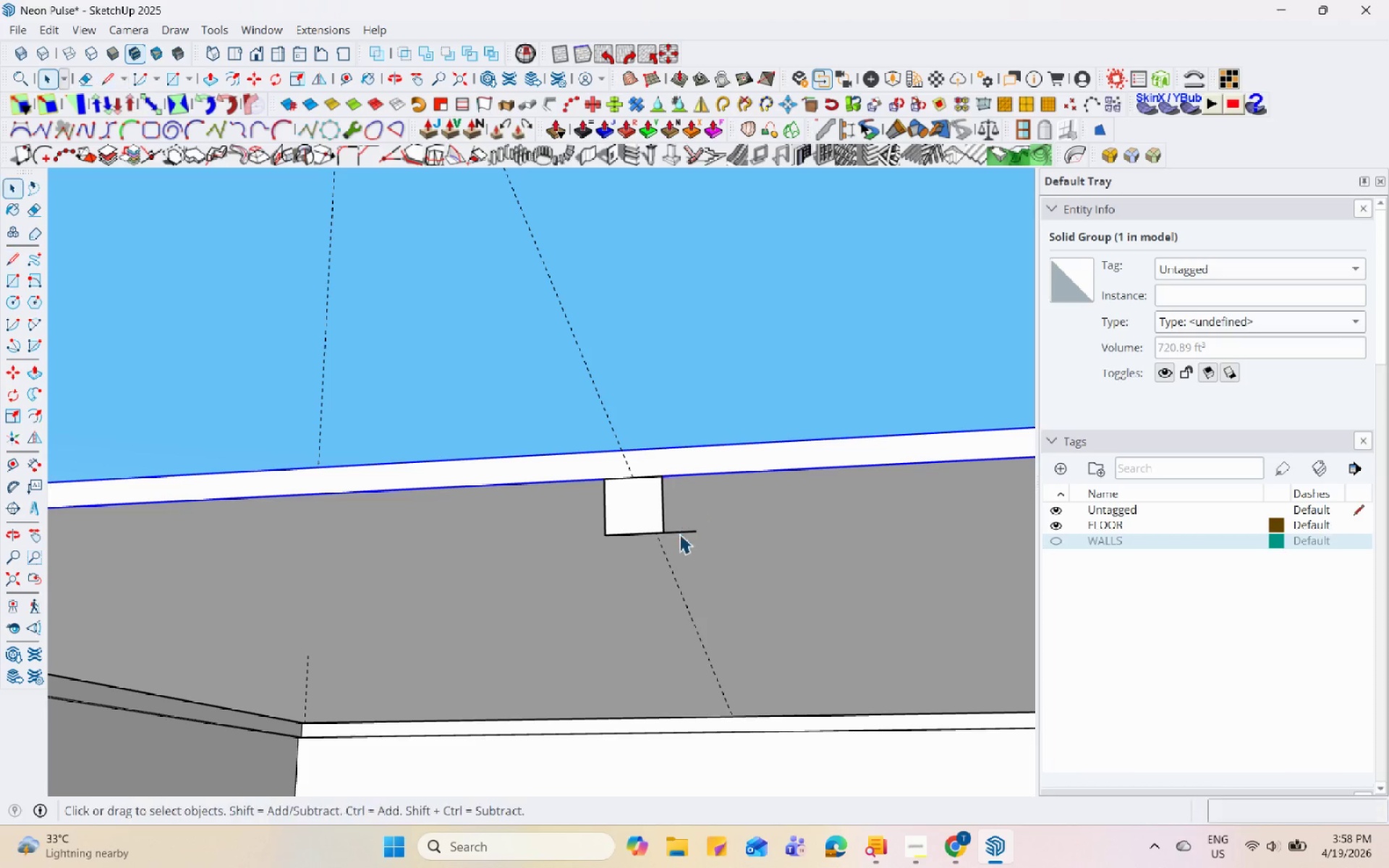 
double_click([679, 534])
 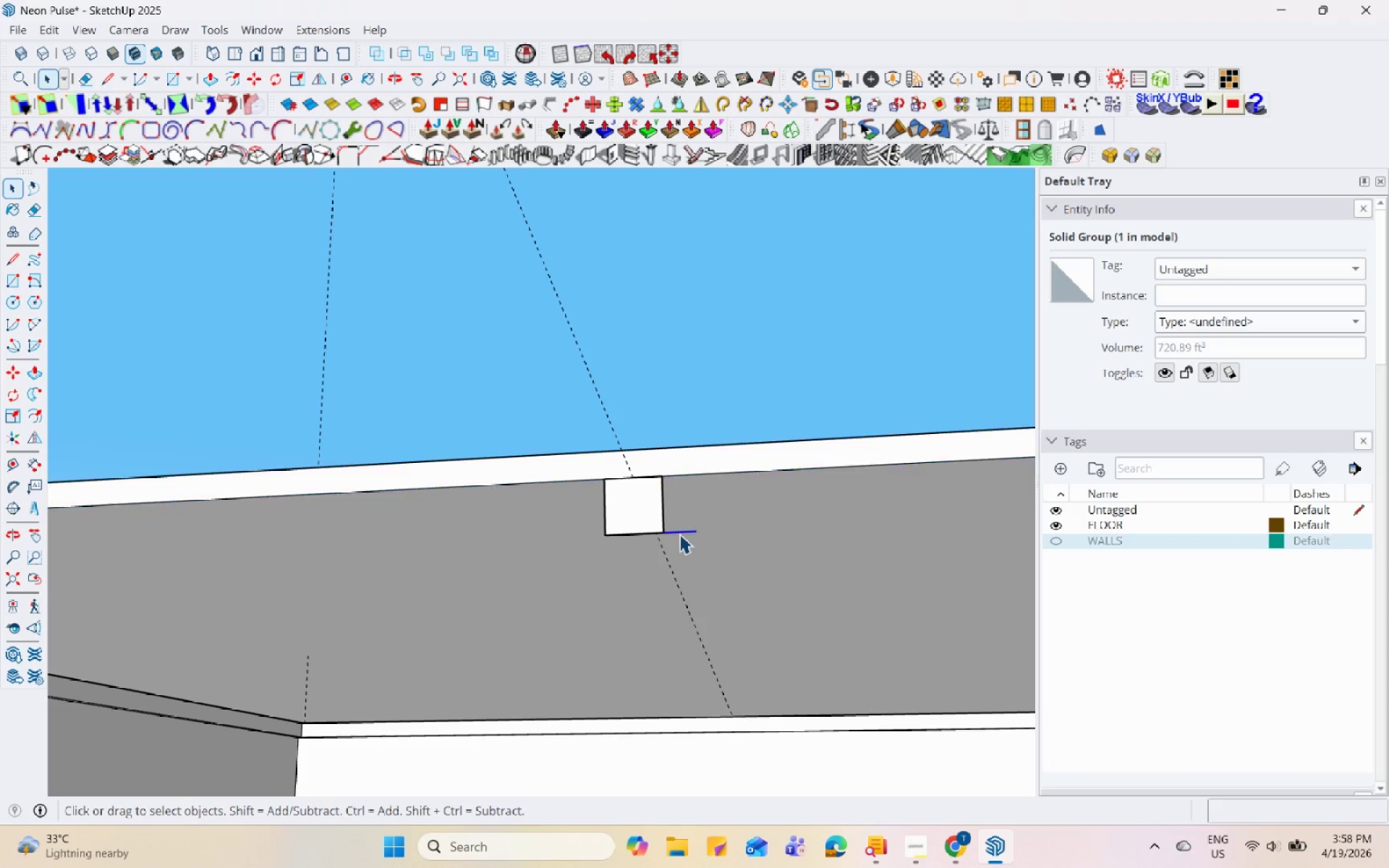 
right_click([679, 534])
 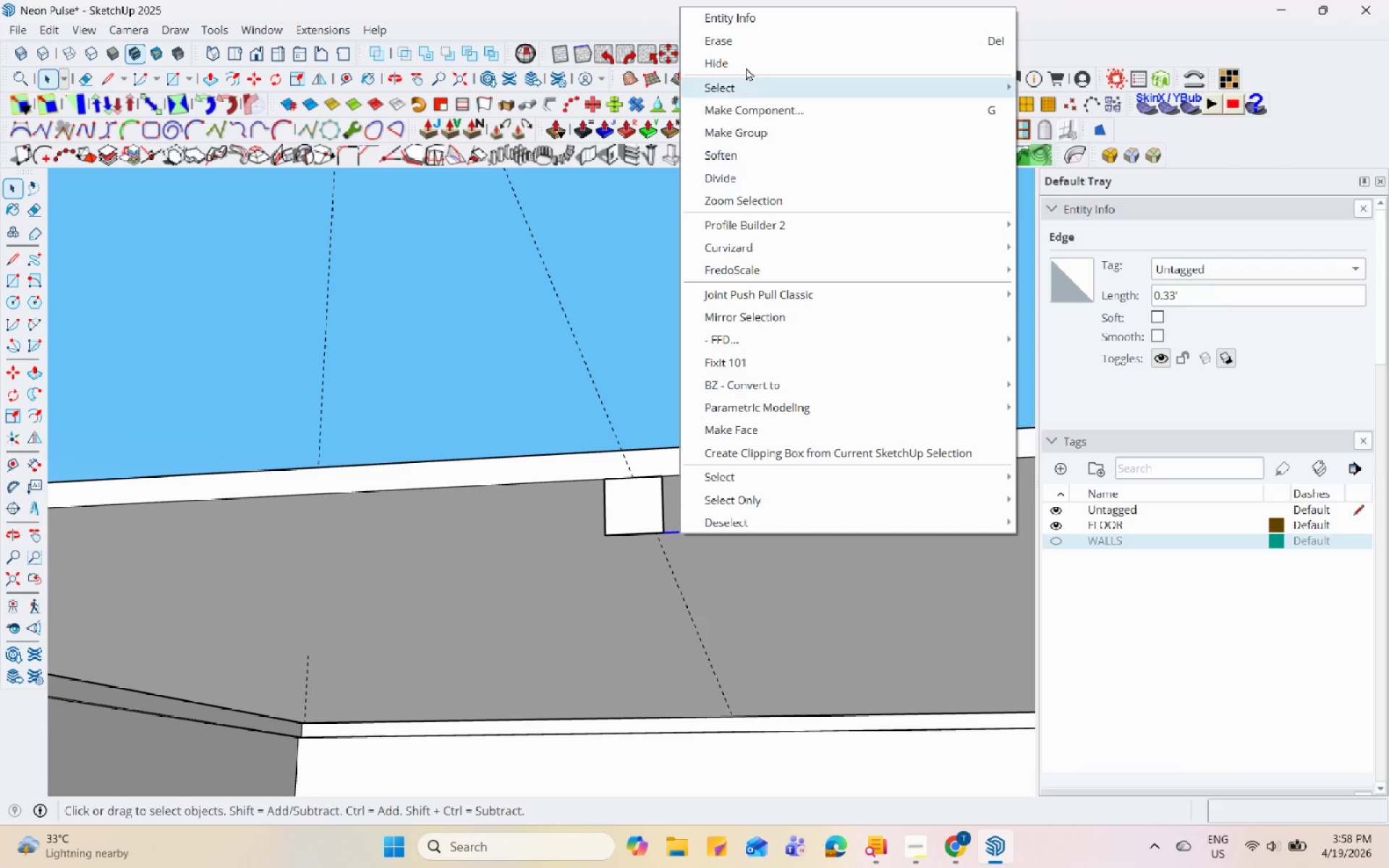 
left_click([749, 47])
 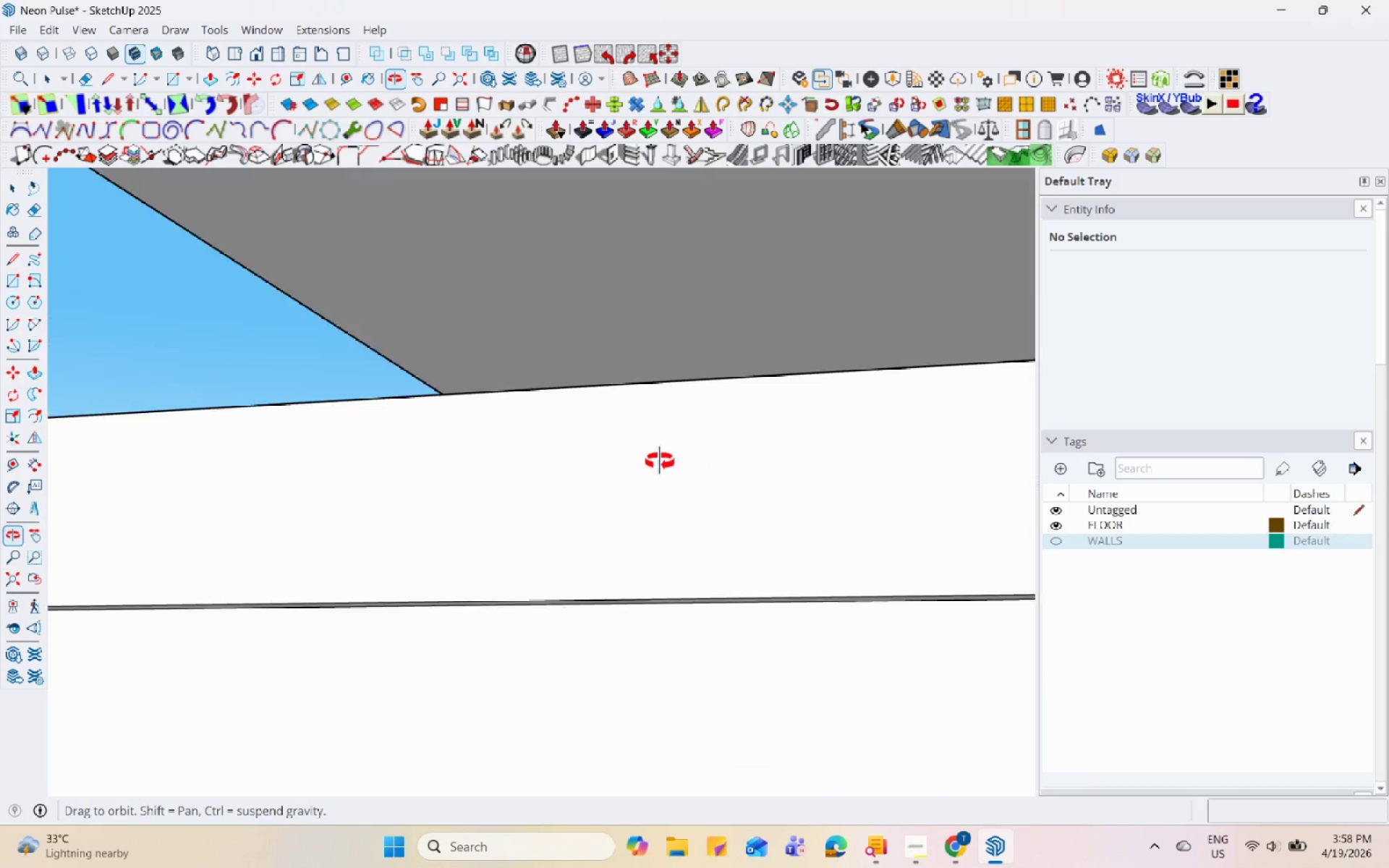 
middle_click([564, 480])
 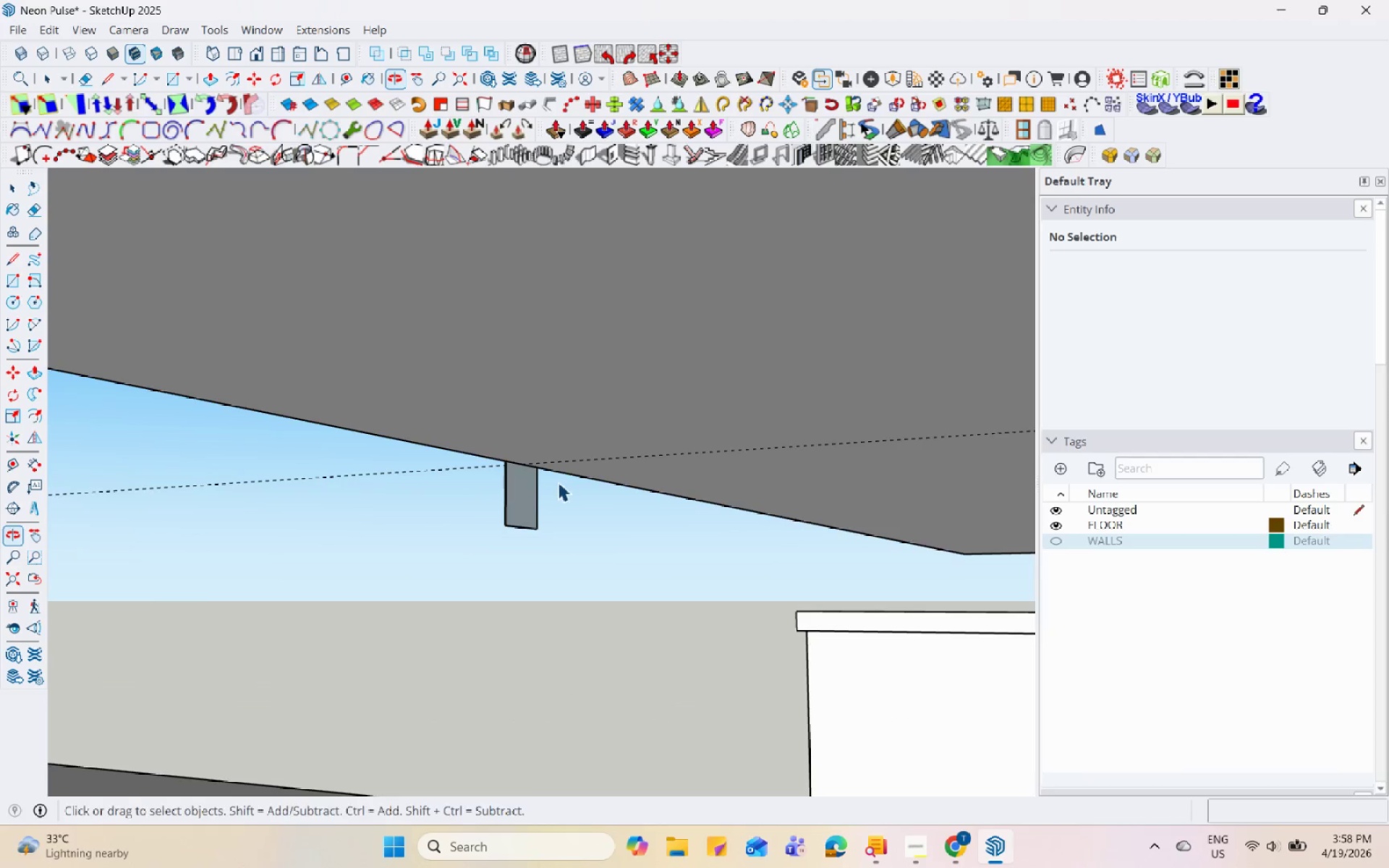 
left_click([517, 490])
 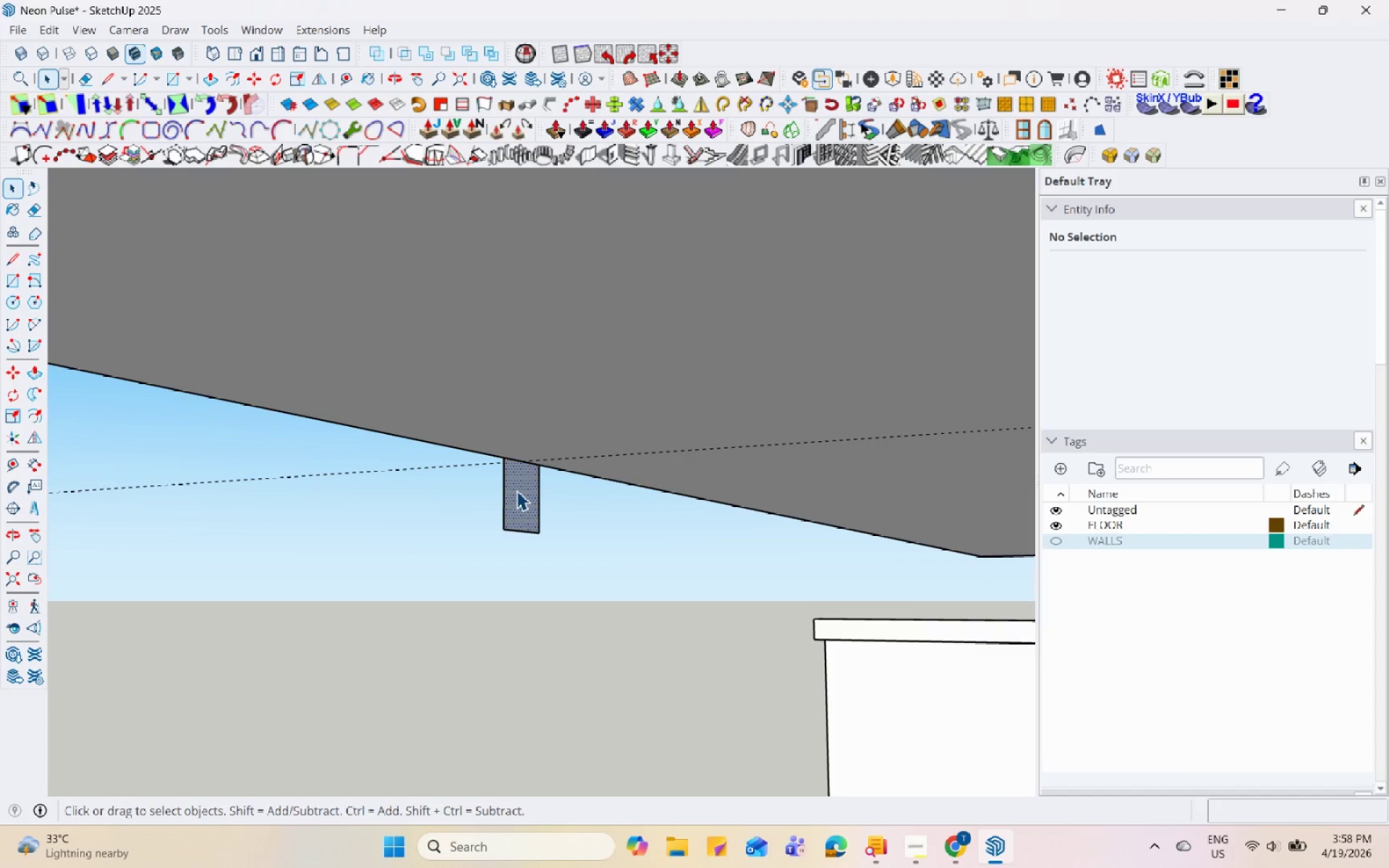 
scroll: coordinate [518, 490], scroll_direction: up, amount: 1.0
 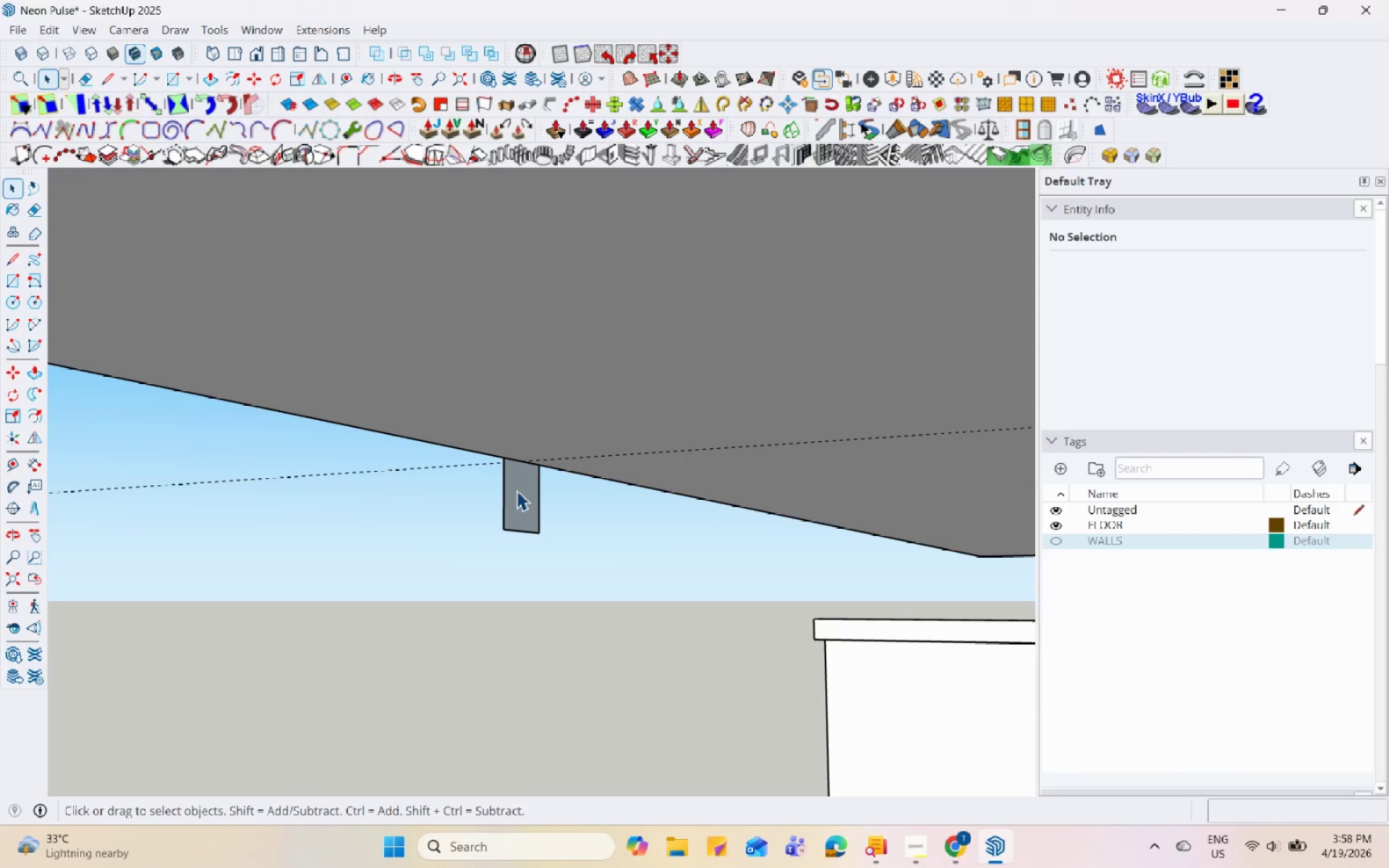 
key(P)
 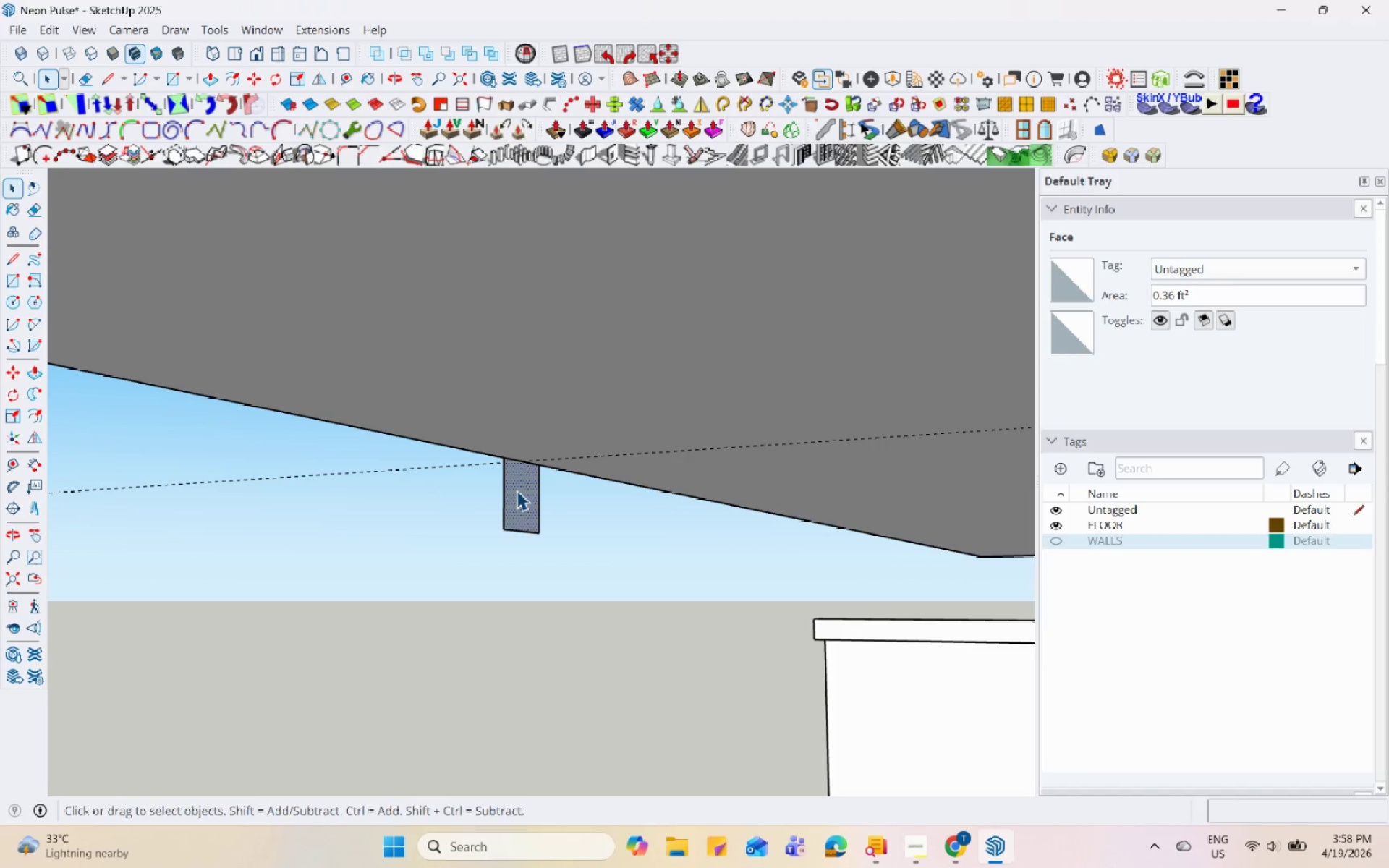 
left_click([517, 490])
 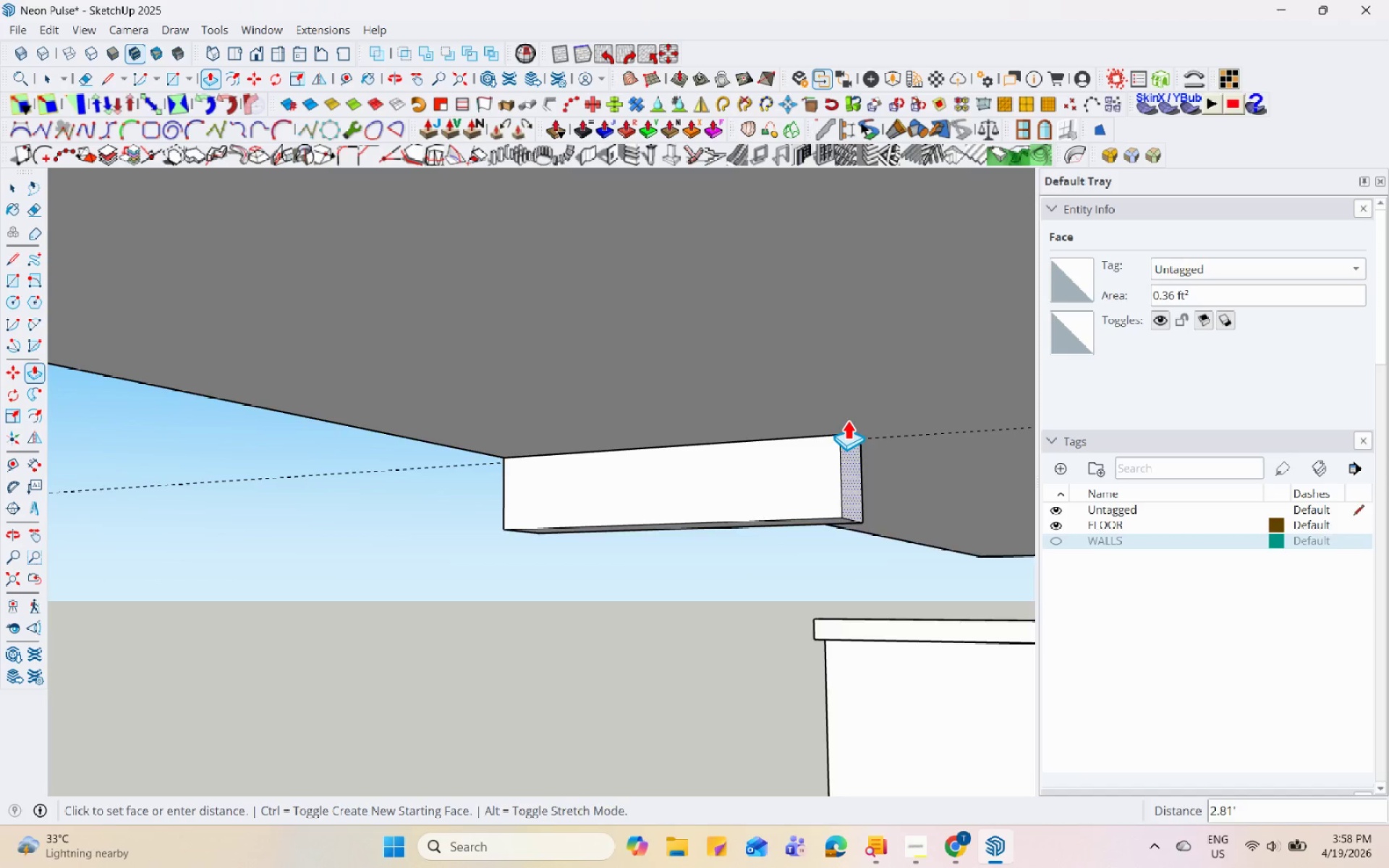 
scroll: coordinate [1052, 388], scroll_direction: down, amount: 20.0
 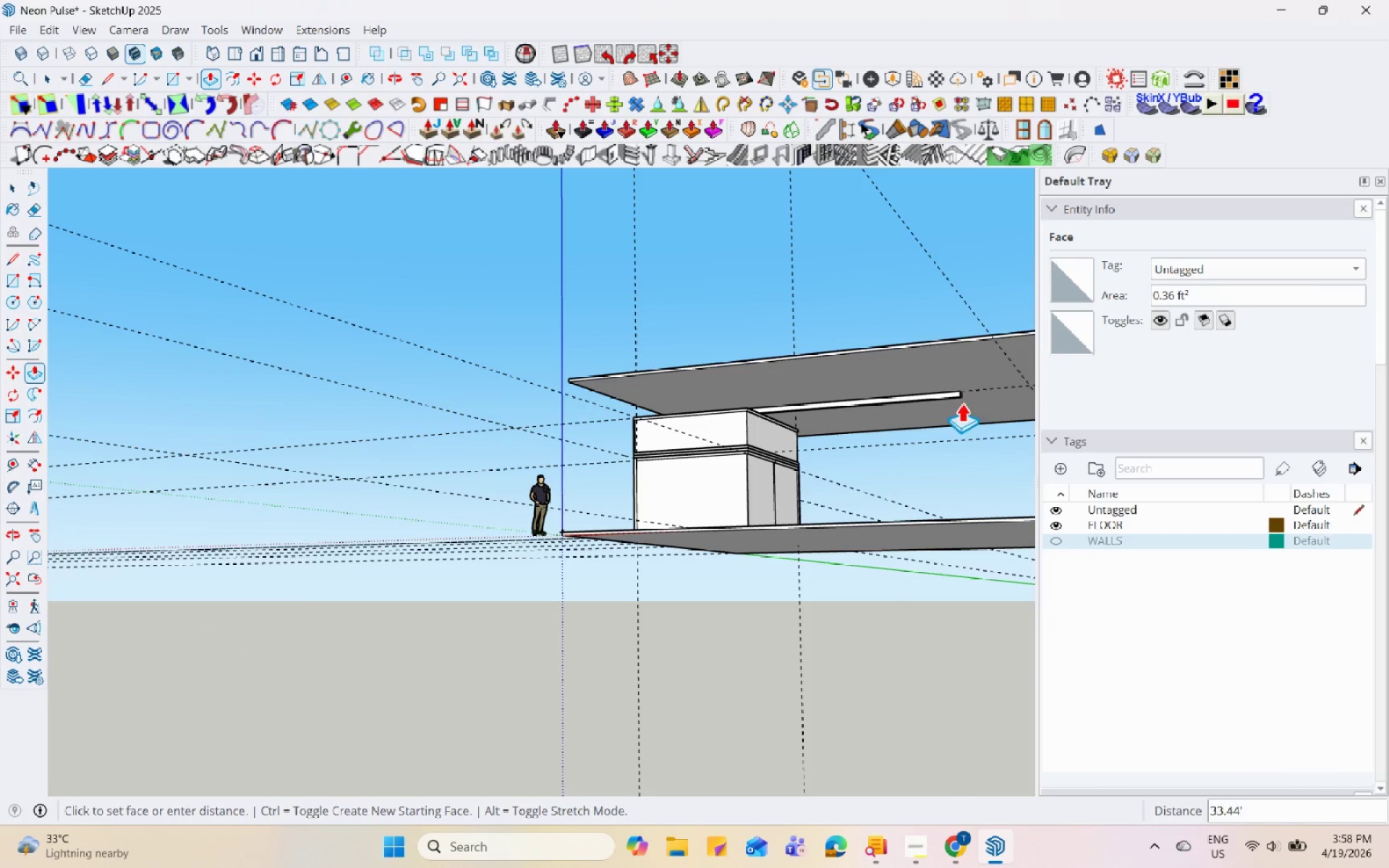 
scroll: coordinate [981, 375], scroll_direction: up, amount: 4.0
 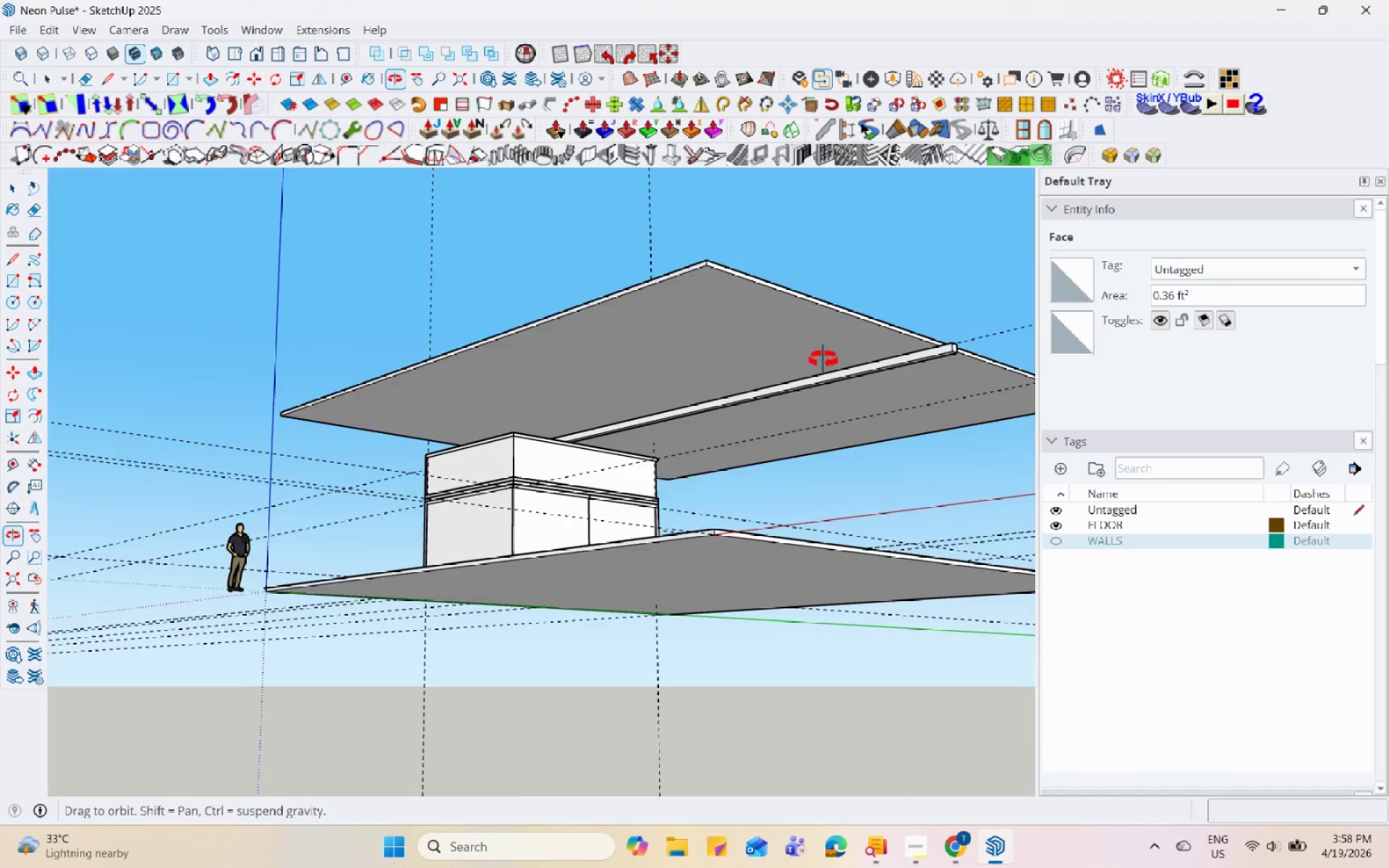 
left_click([941, 314])
 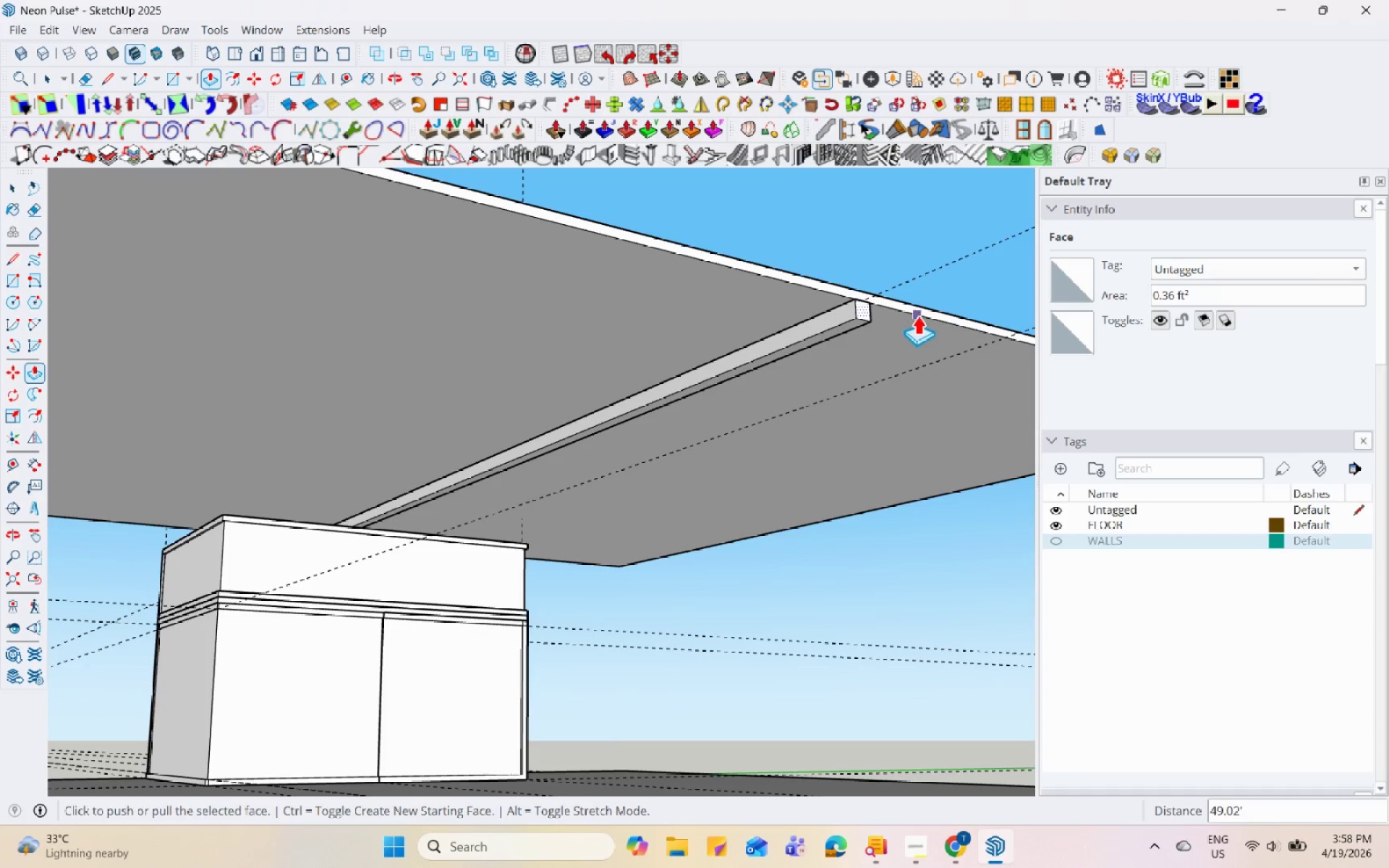 
key(Space)
 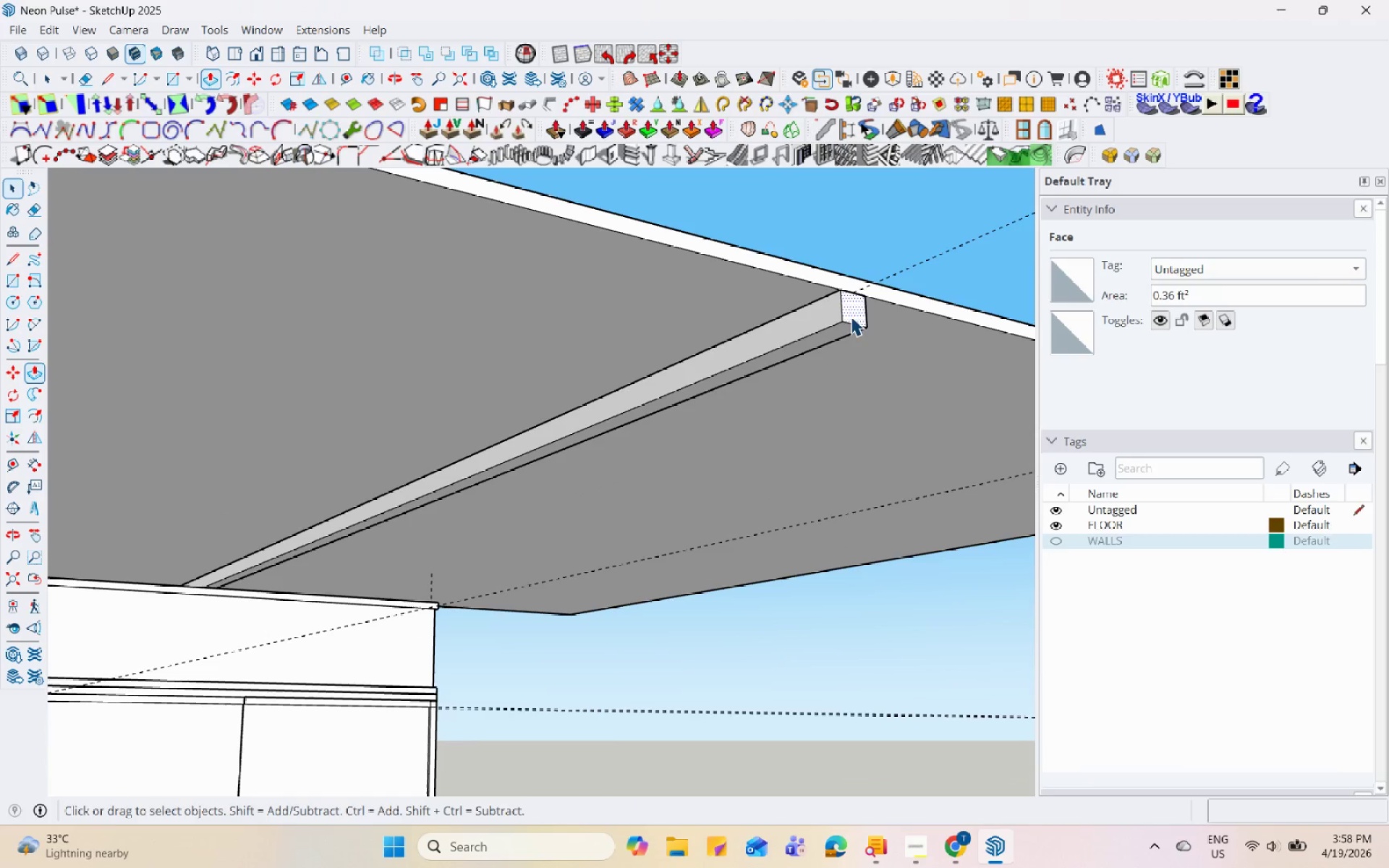 
left_click([836, 315])
 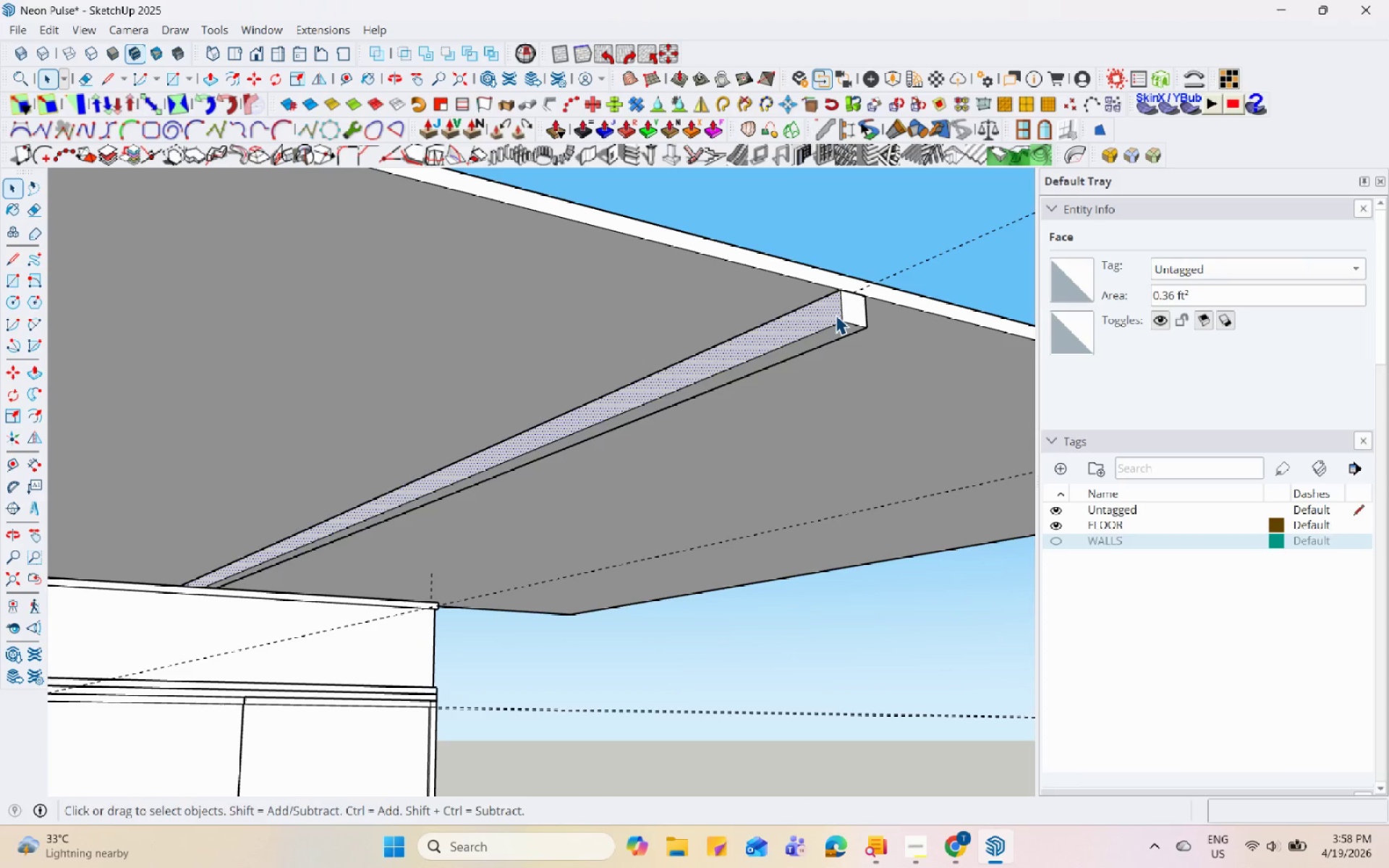 
scroll: coordinate [866, 315], scroll_direction: up, amount: 14.0
 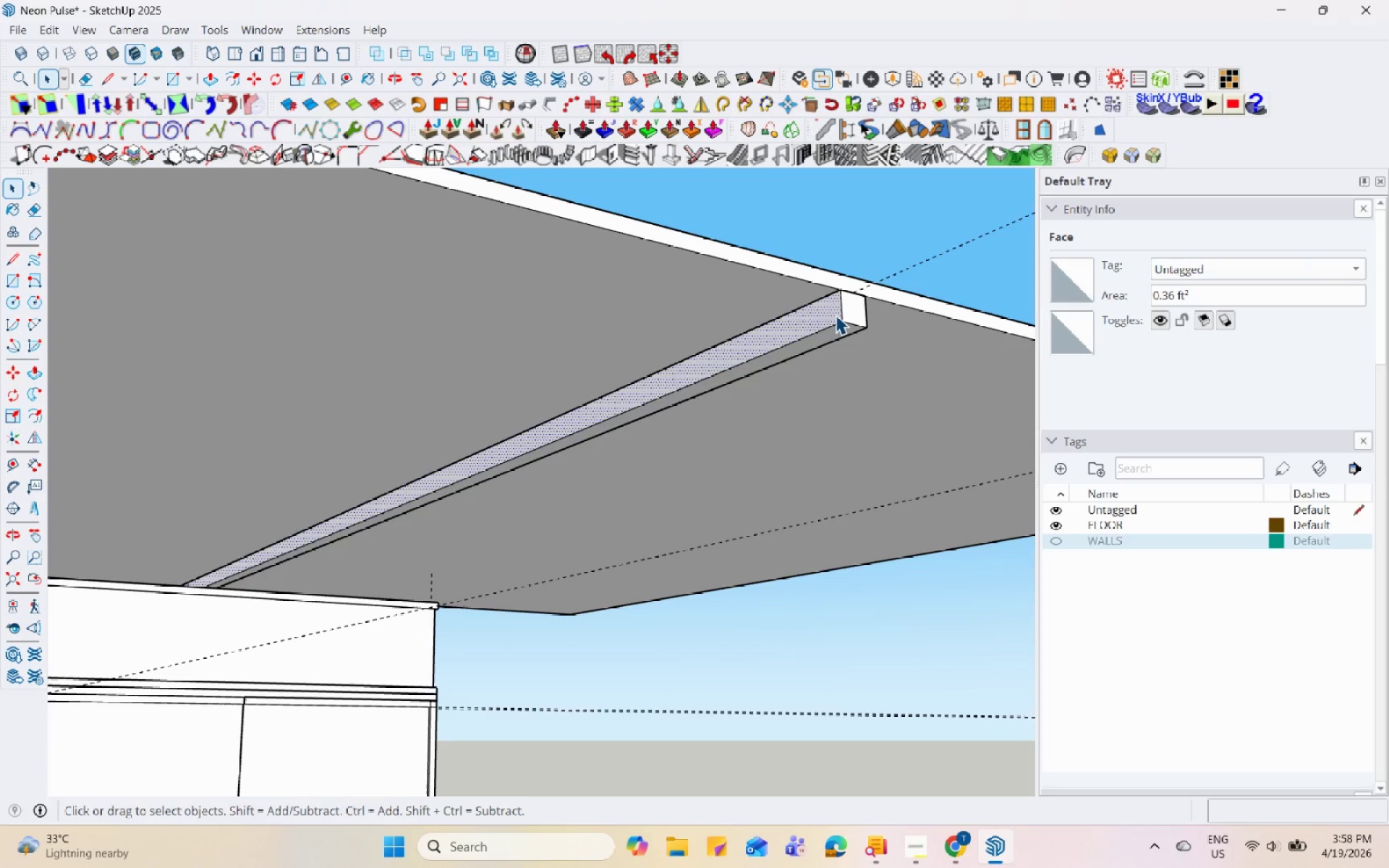 
key(P)
 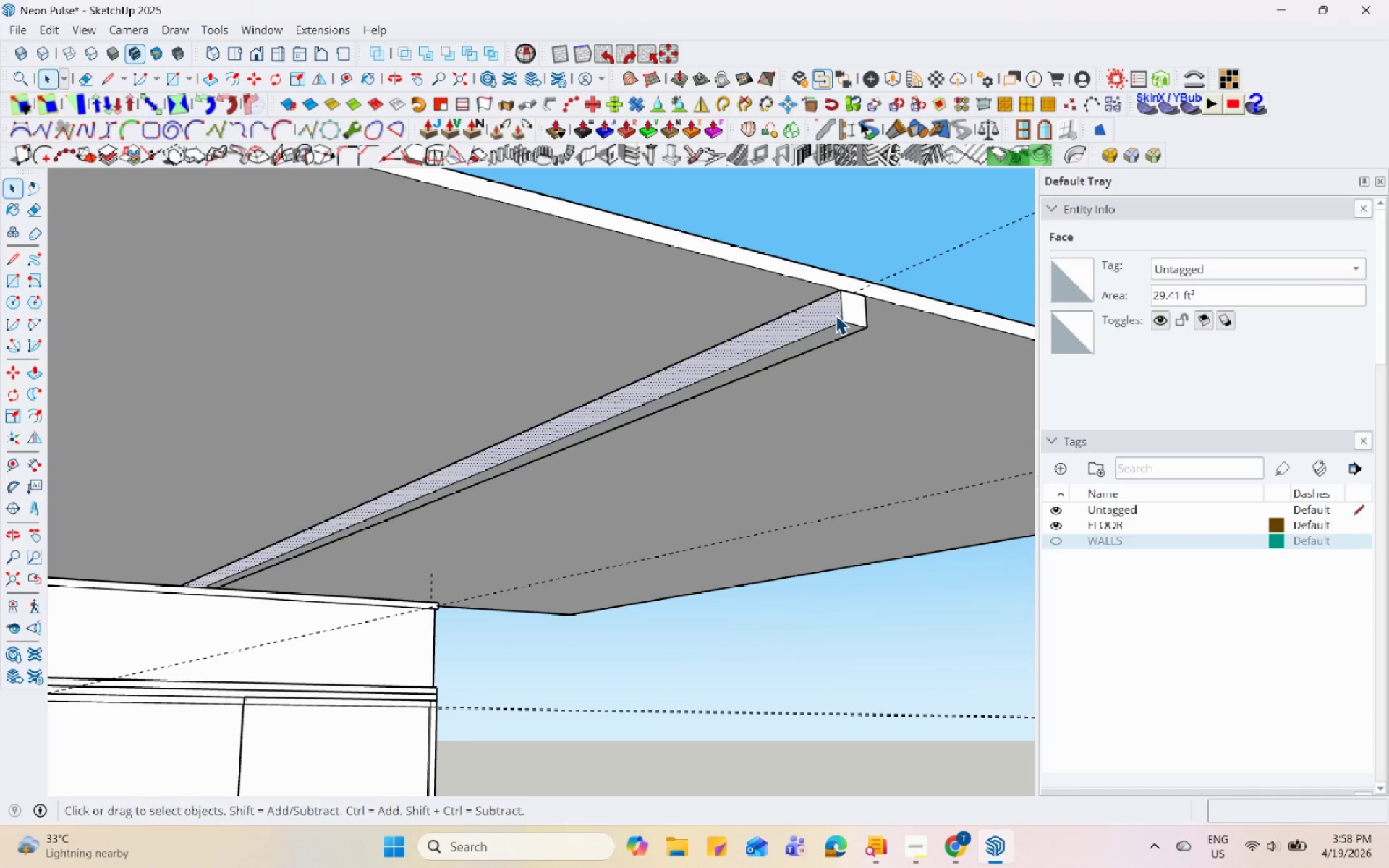 
left_click([836, 315])
 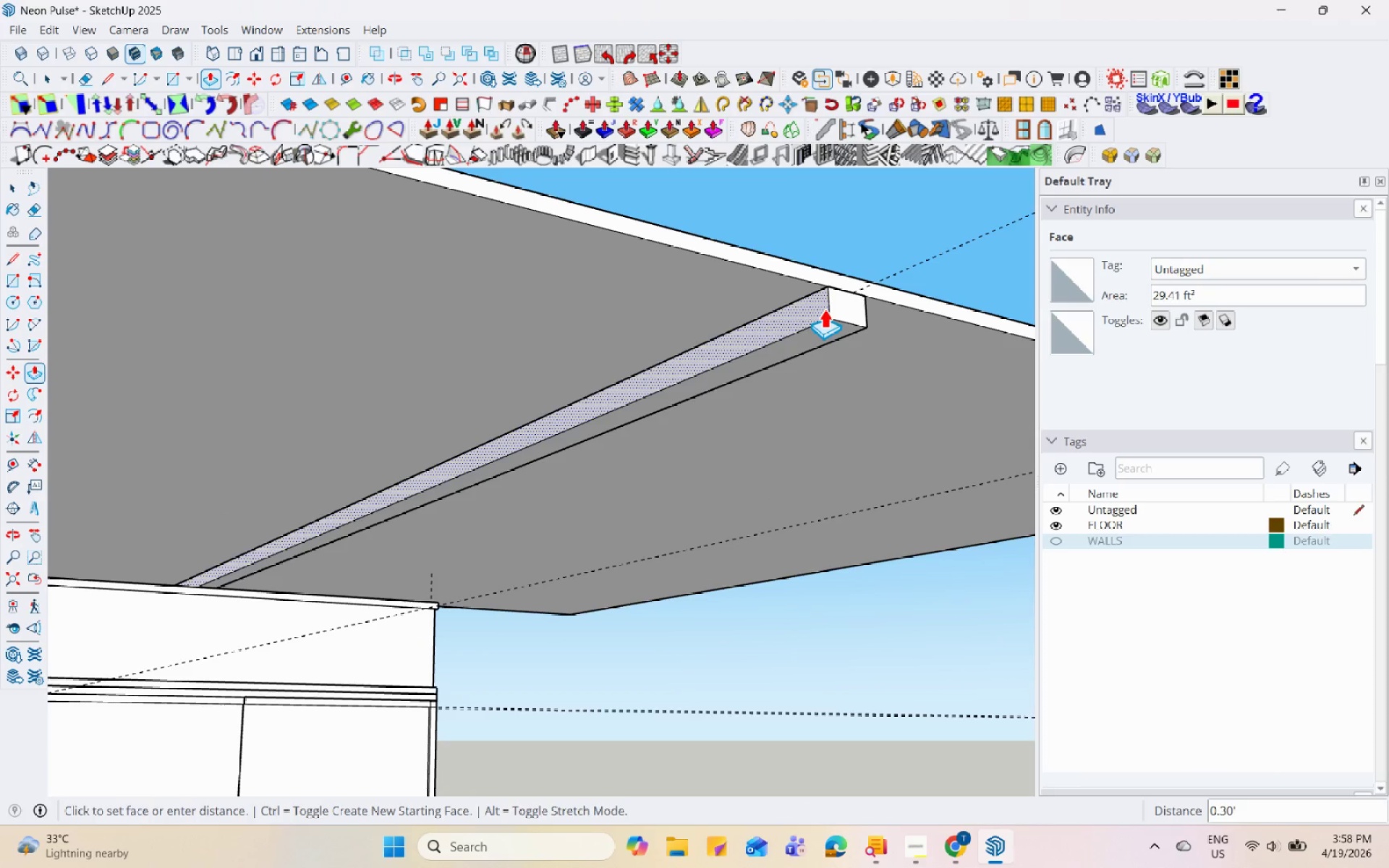 
key(Numpad0)
 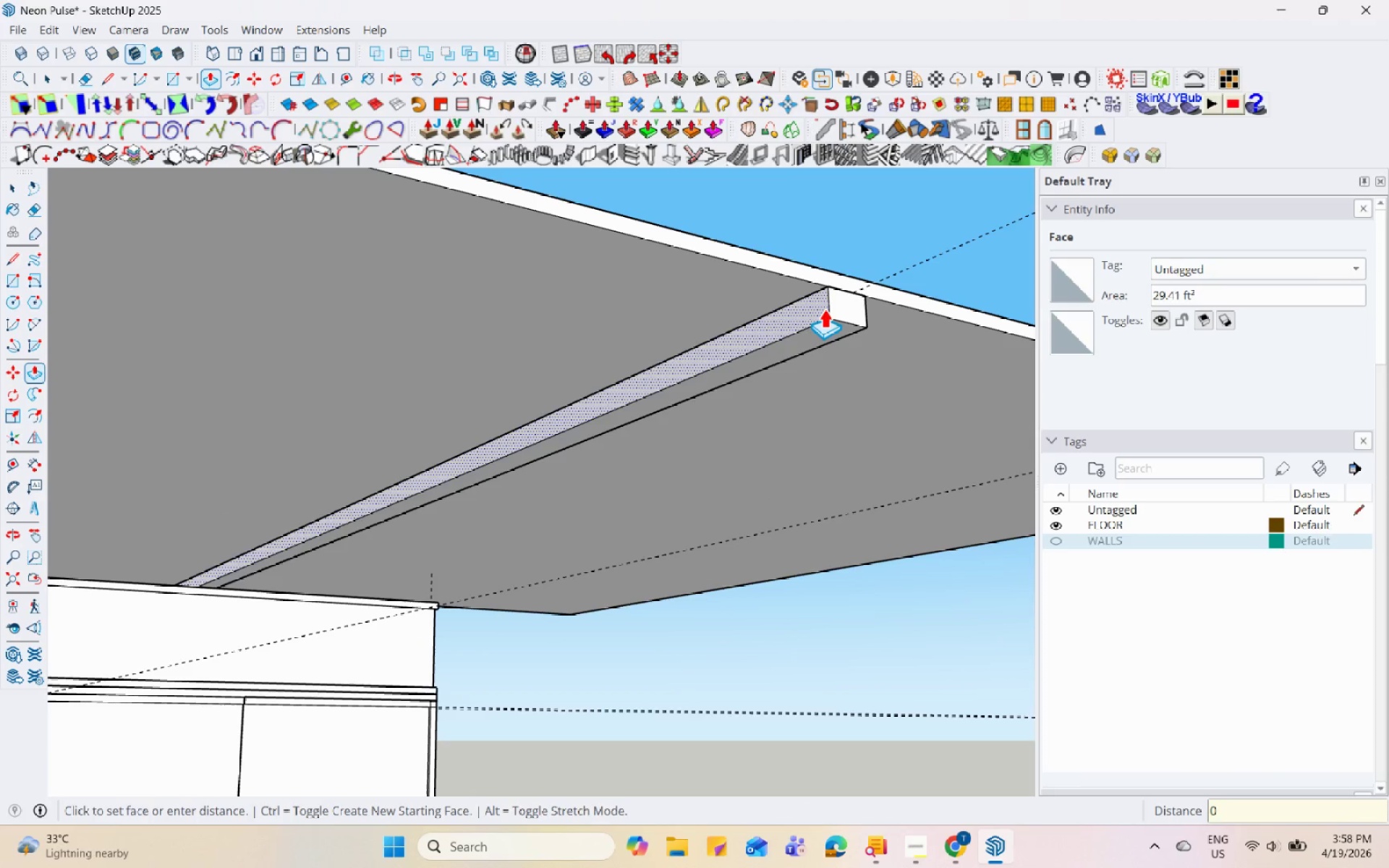 
key(NumpadDecimal)
 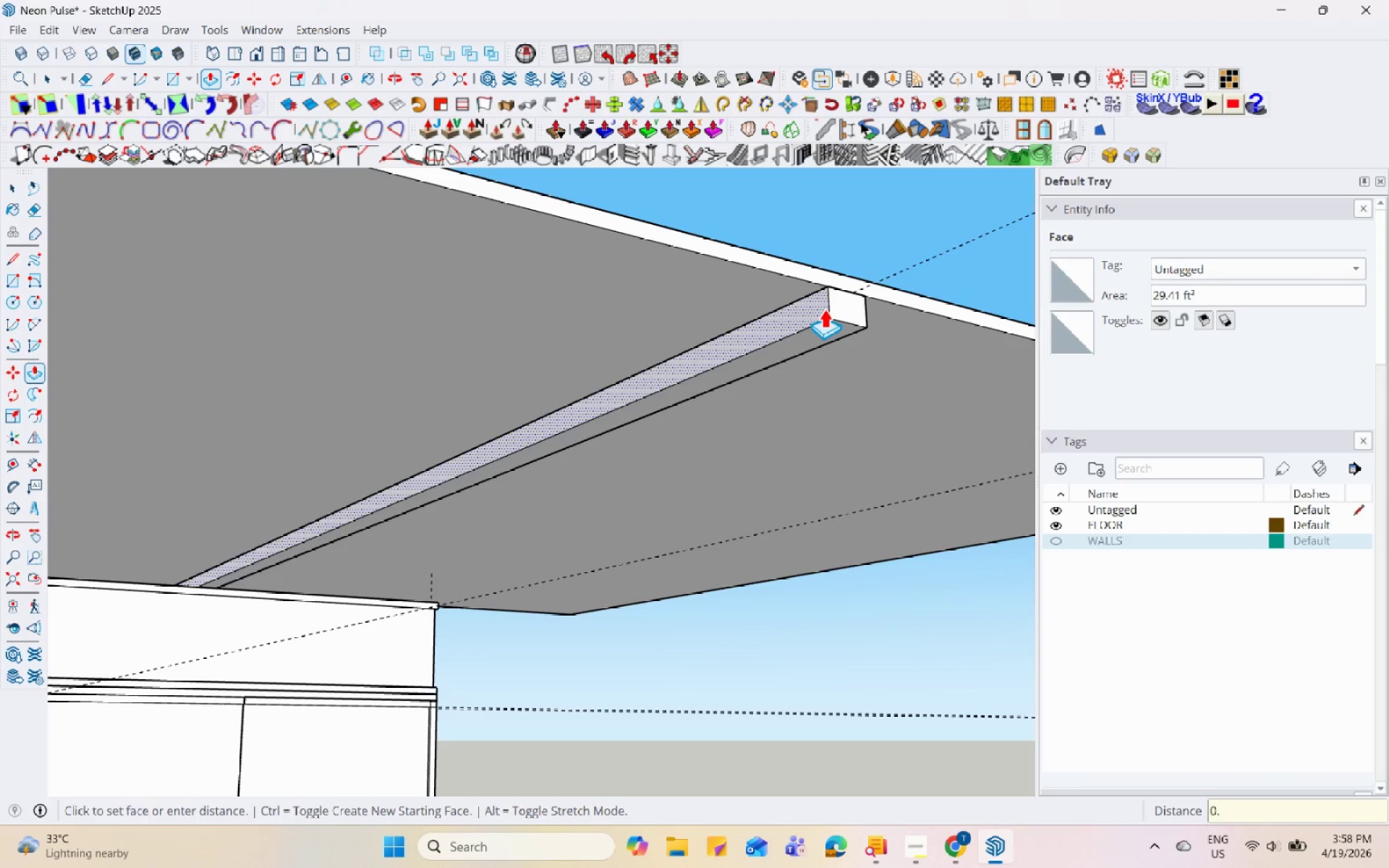 
key(Numpad3)
 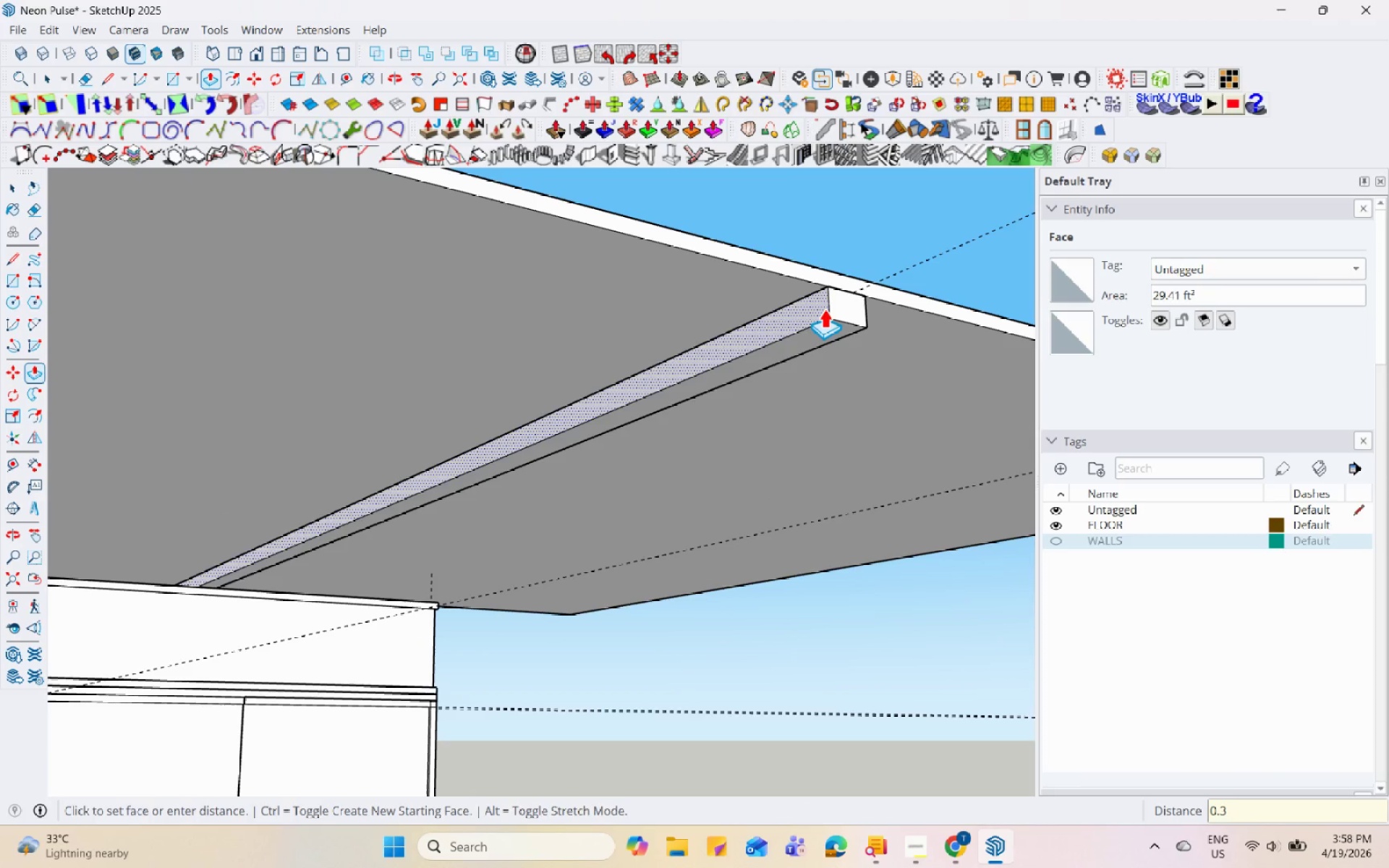 
key(Enter)
 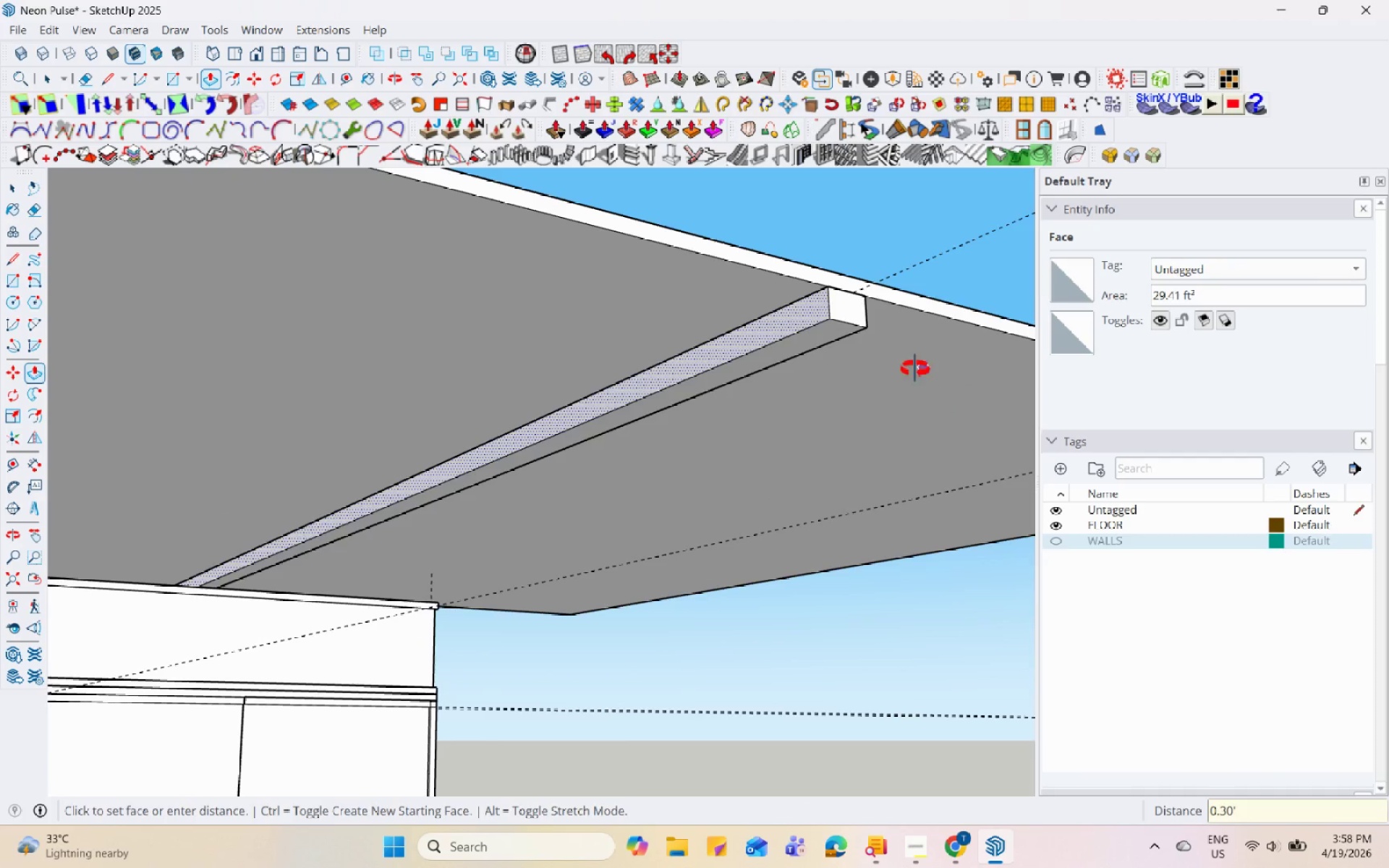 
key(Space)
 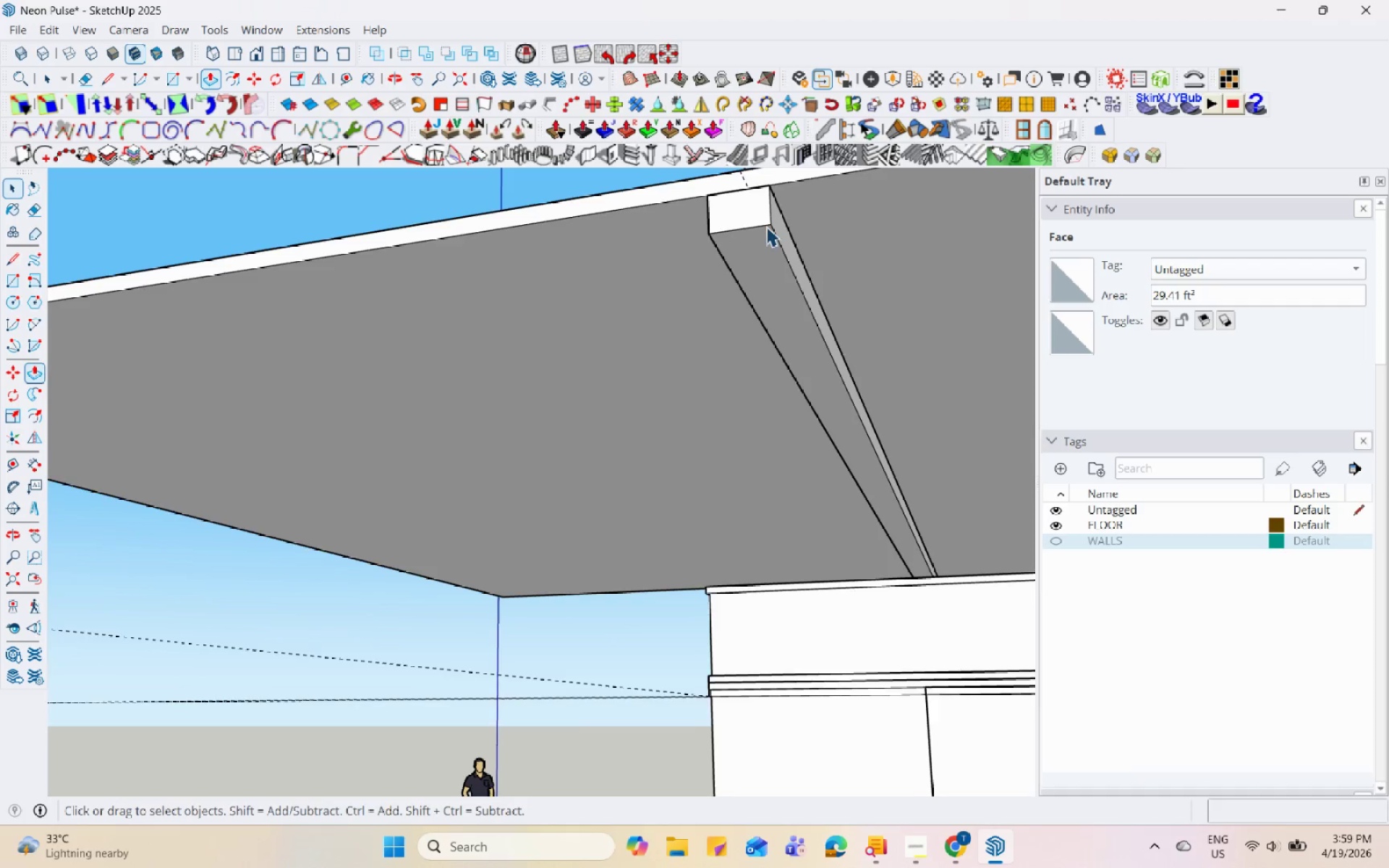 
left_click([789, 237])
 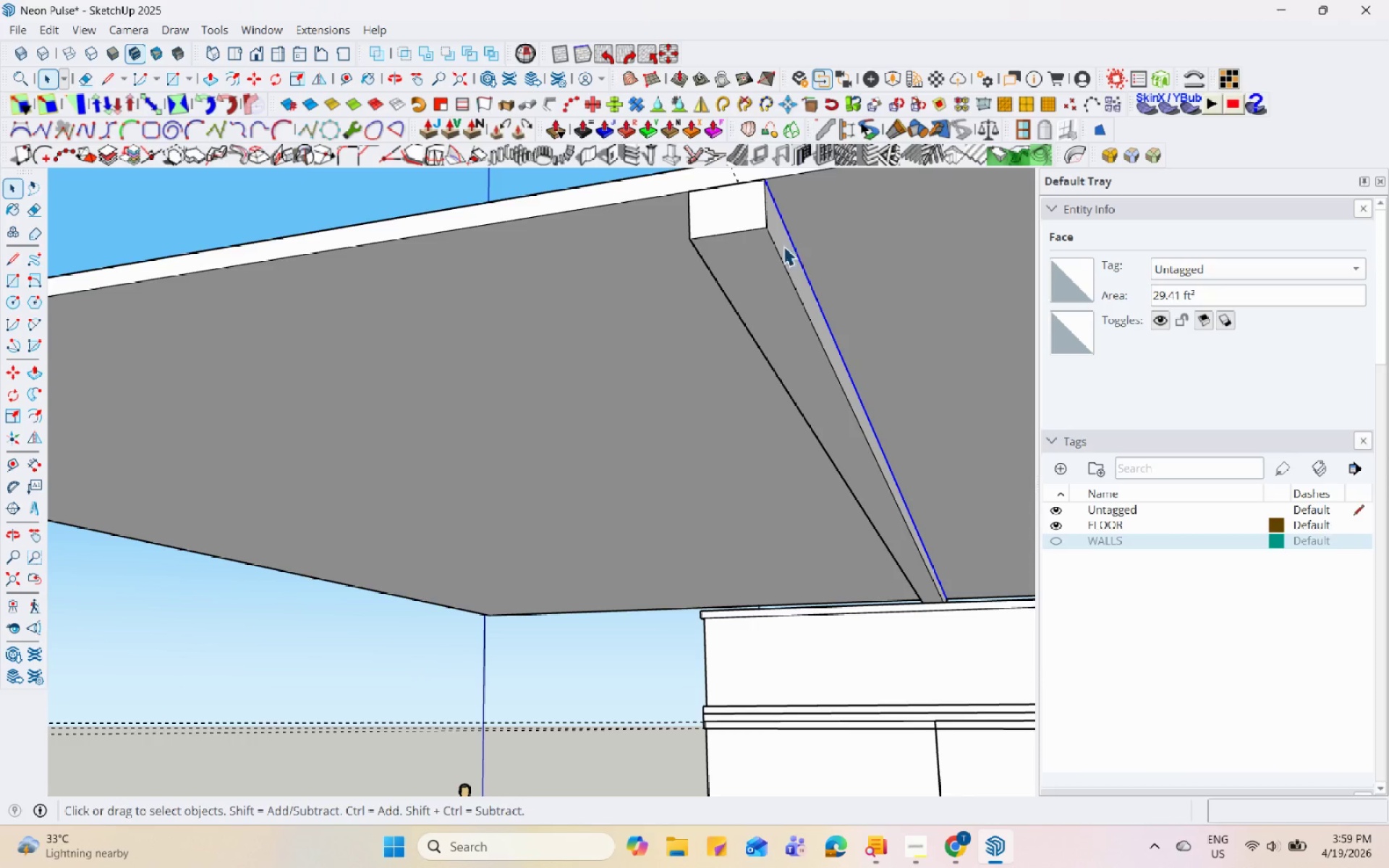 
scroll: coordinate [791, 213], scroll_direction: up, amount: 2.0
 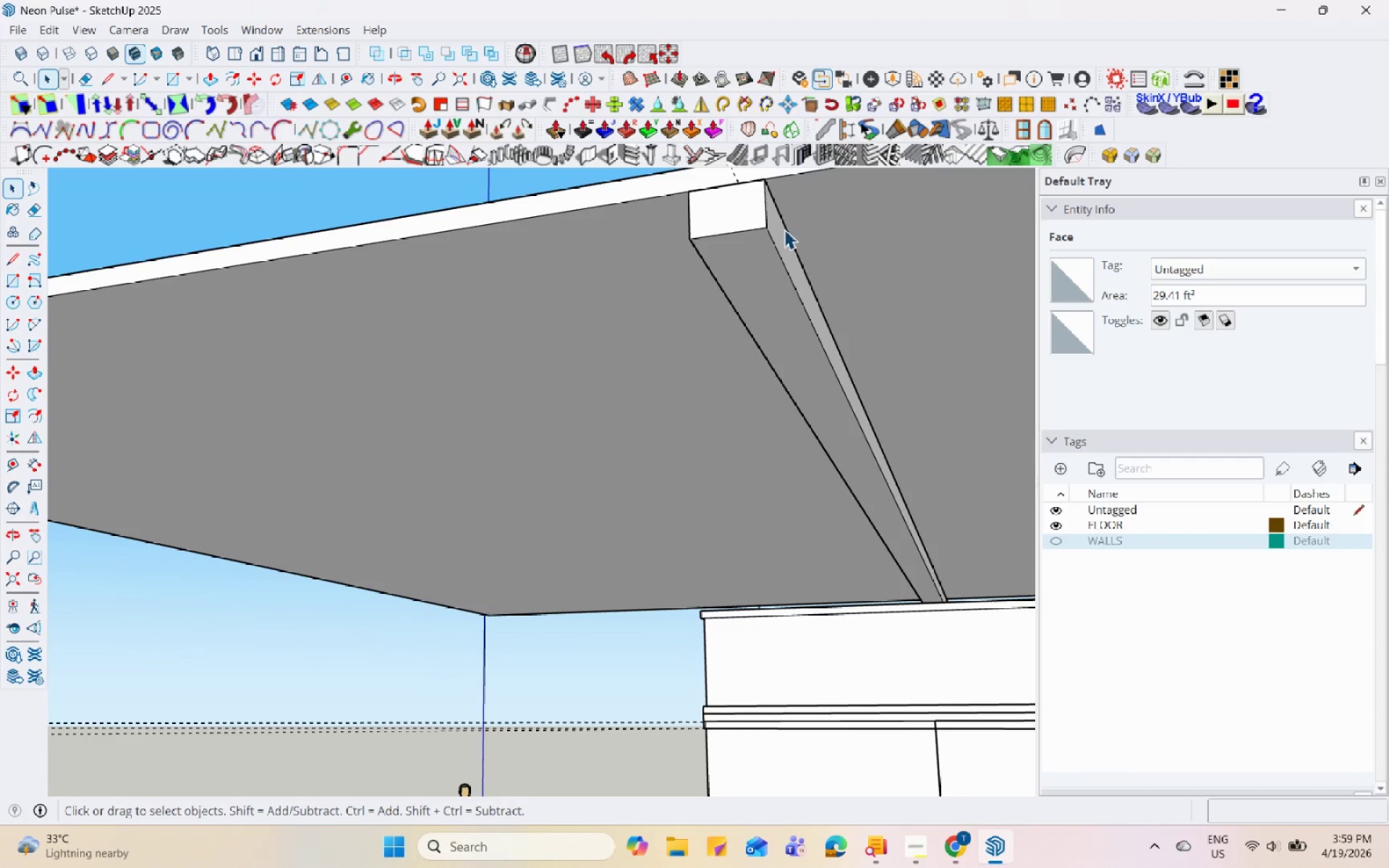 
left_click([781, 250])
 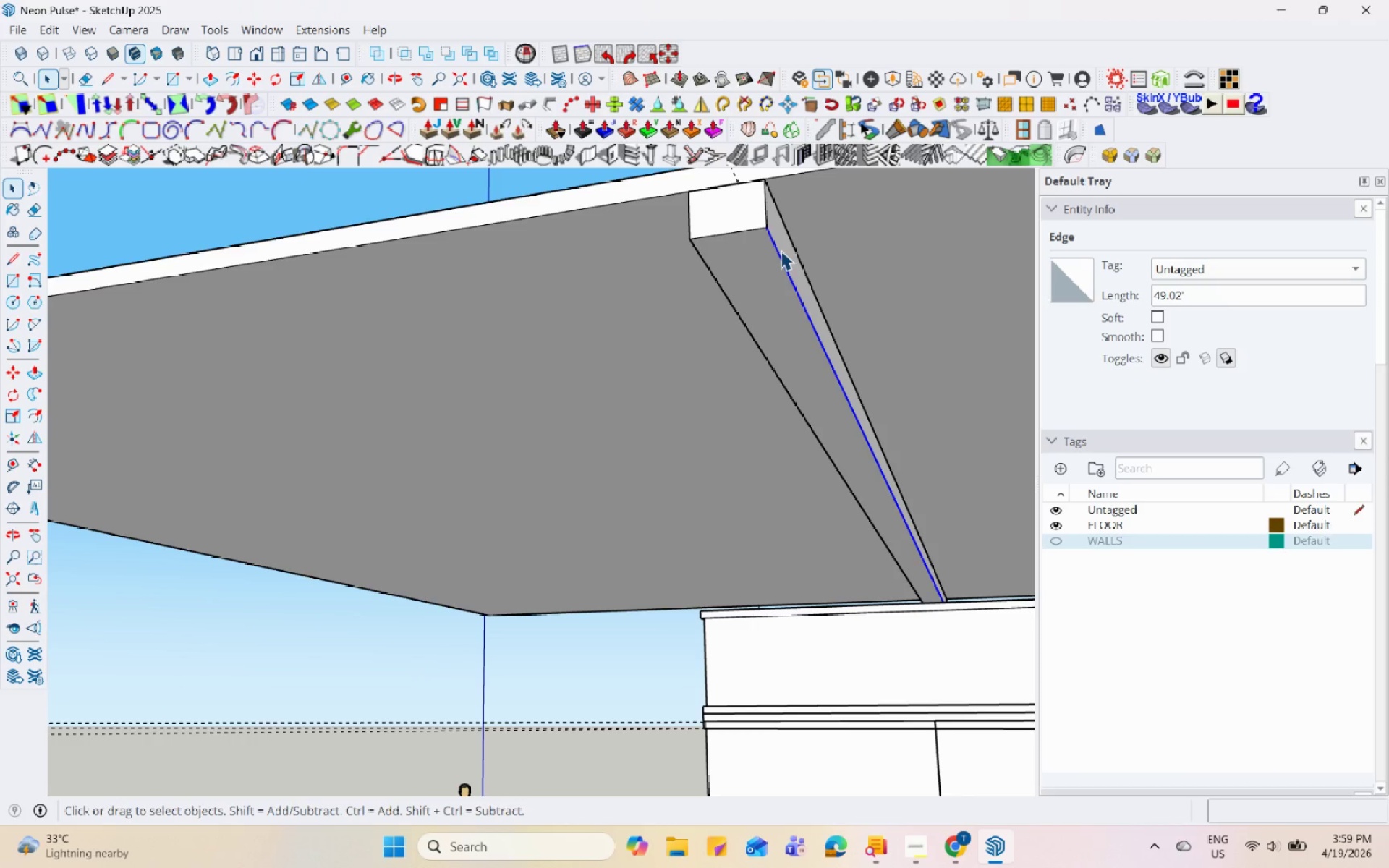 
left_click([789, 250])
 